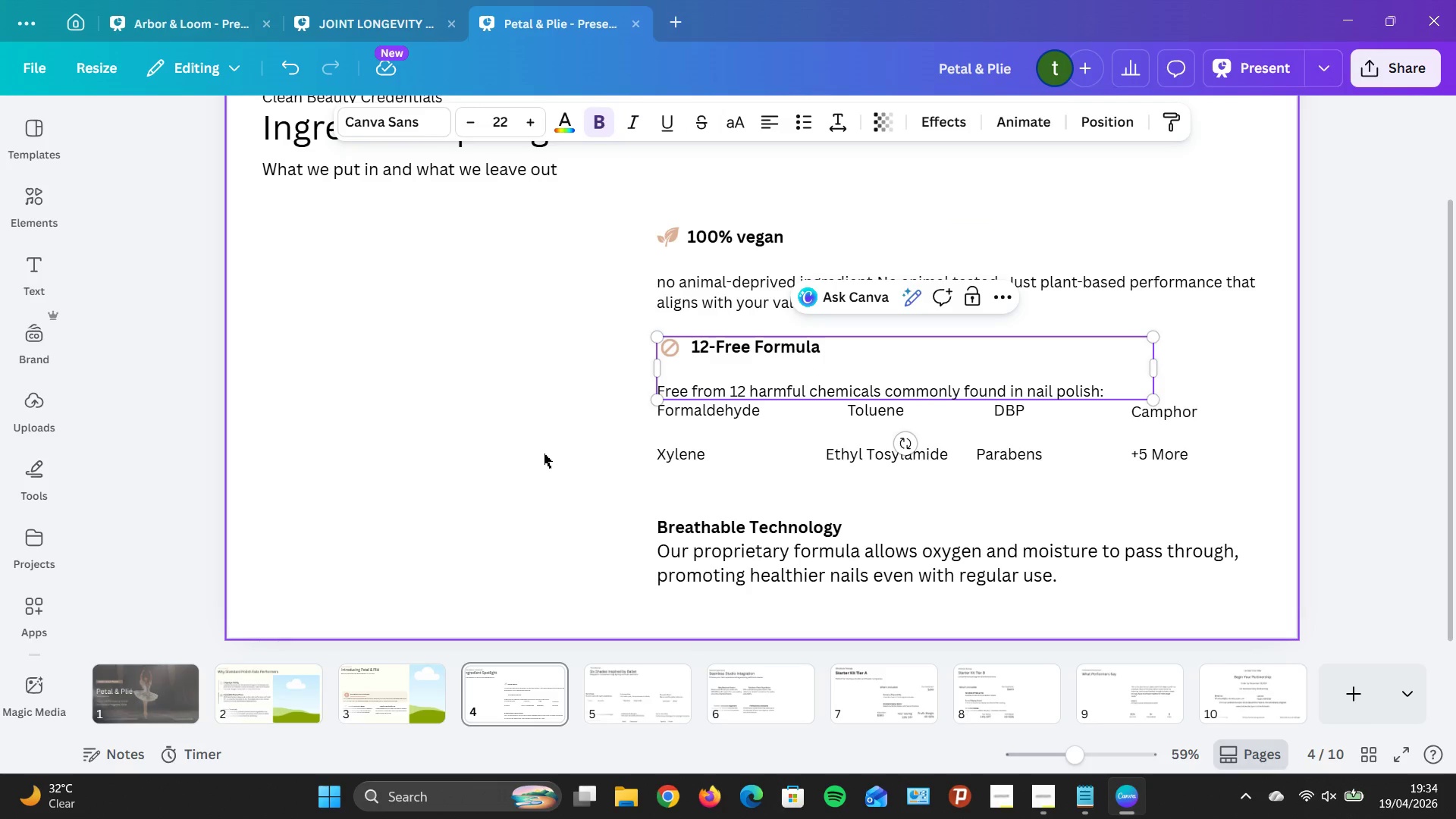 
left_click([544, 454])
 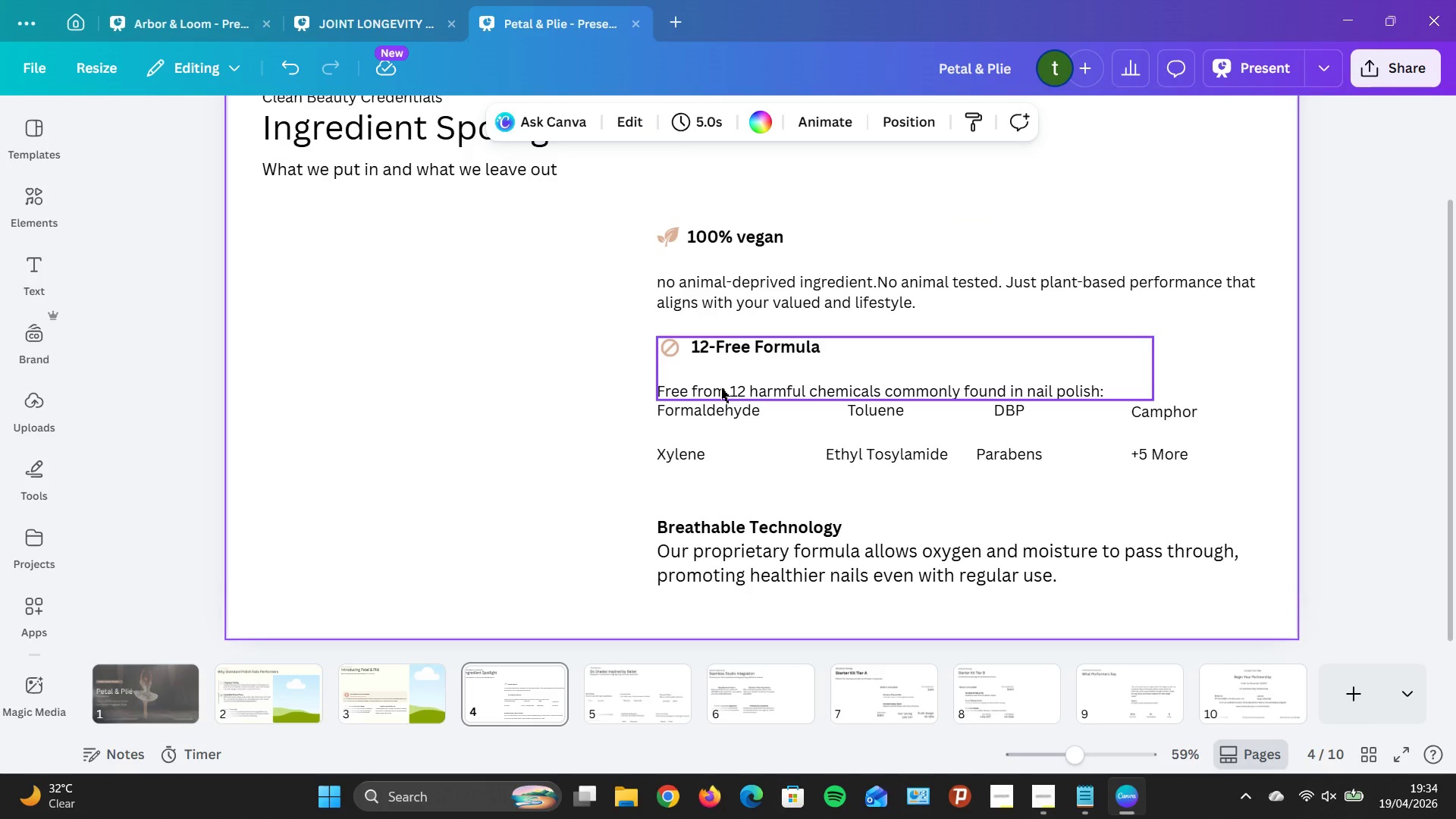 
left_click_drag(start_coordinate=[721, 388], to_coordinate=[722, 378])
 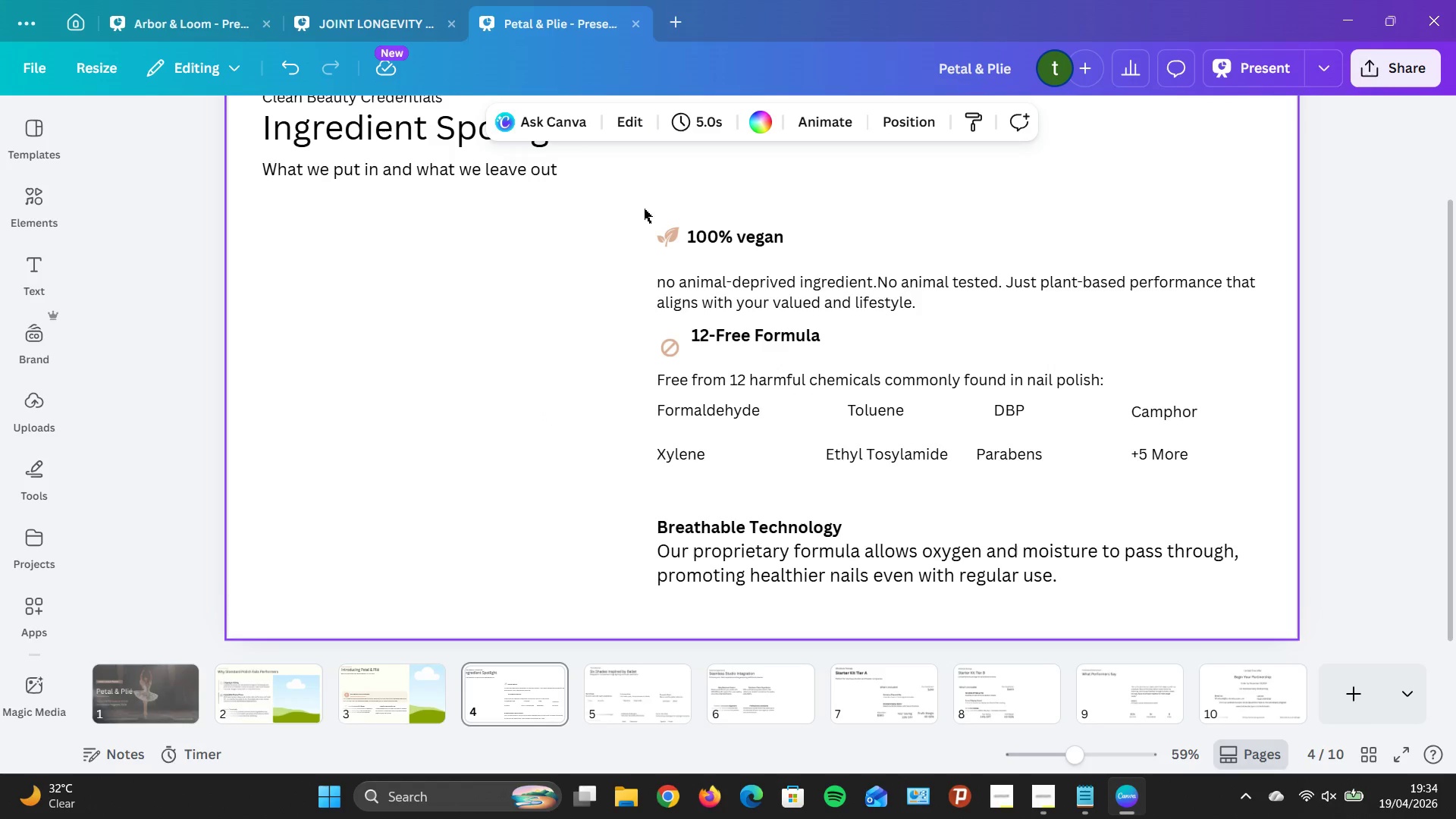 
left_click_drag(start_coordinate=[643, 209], to_coordinate=[1027, 316])
 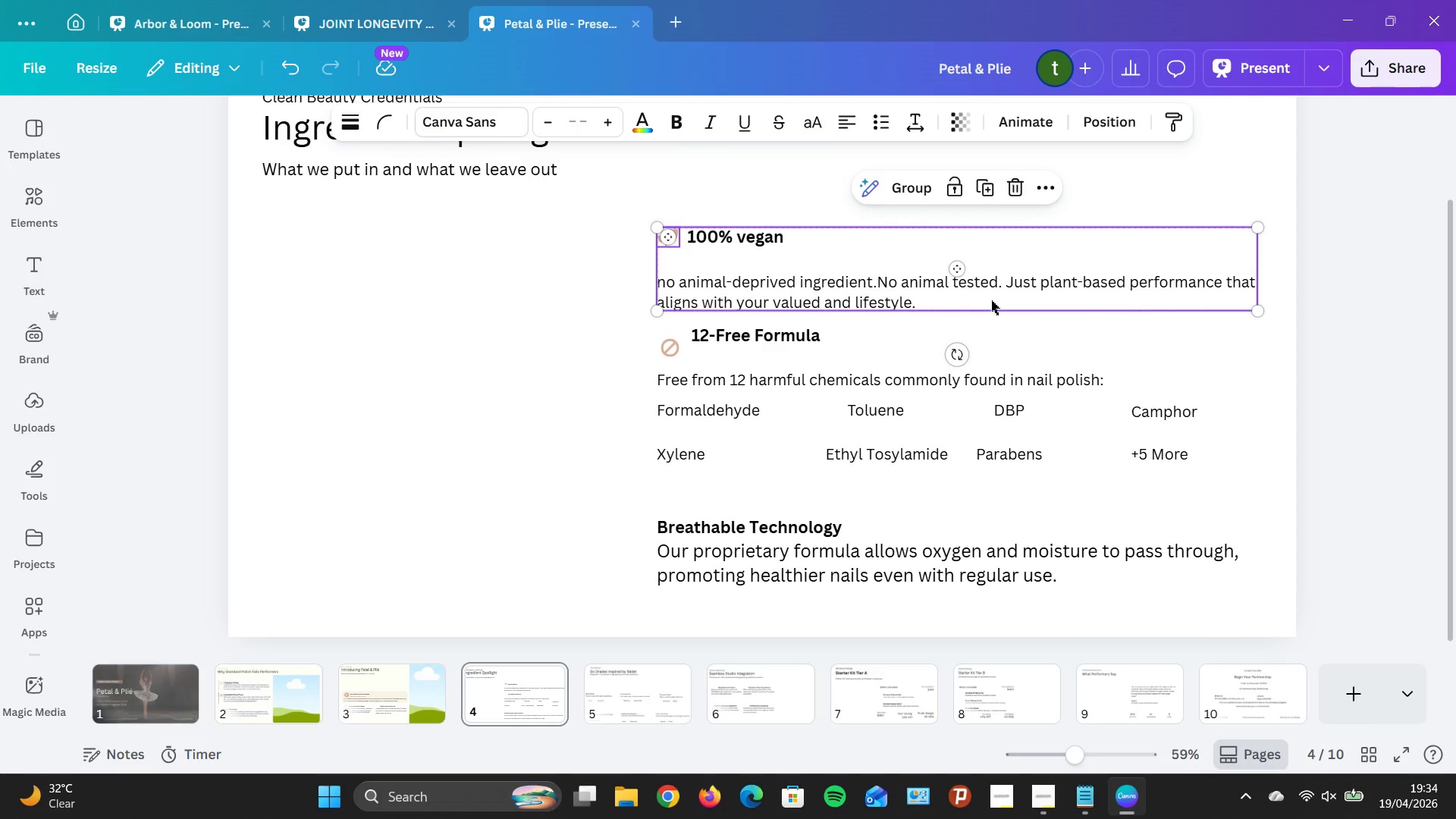 
left_click_drag(start_coordinate=[991, 300], to_coordinate=[990, 284])
 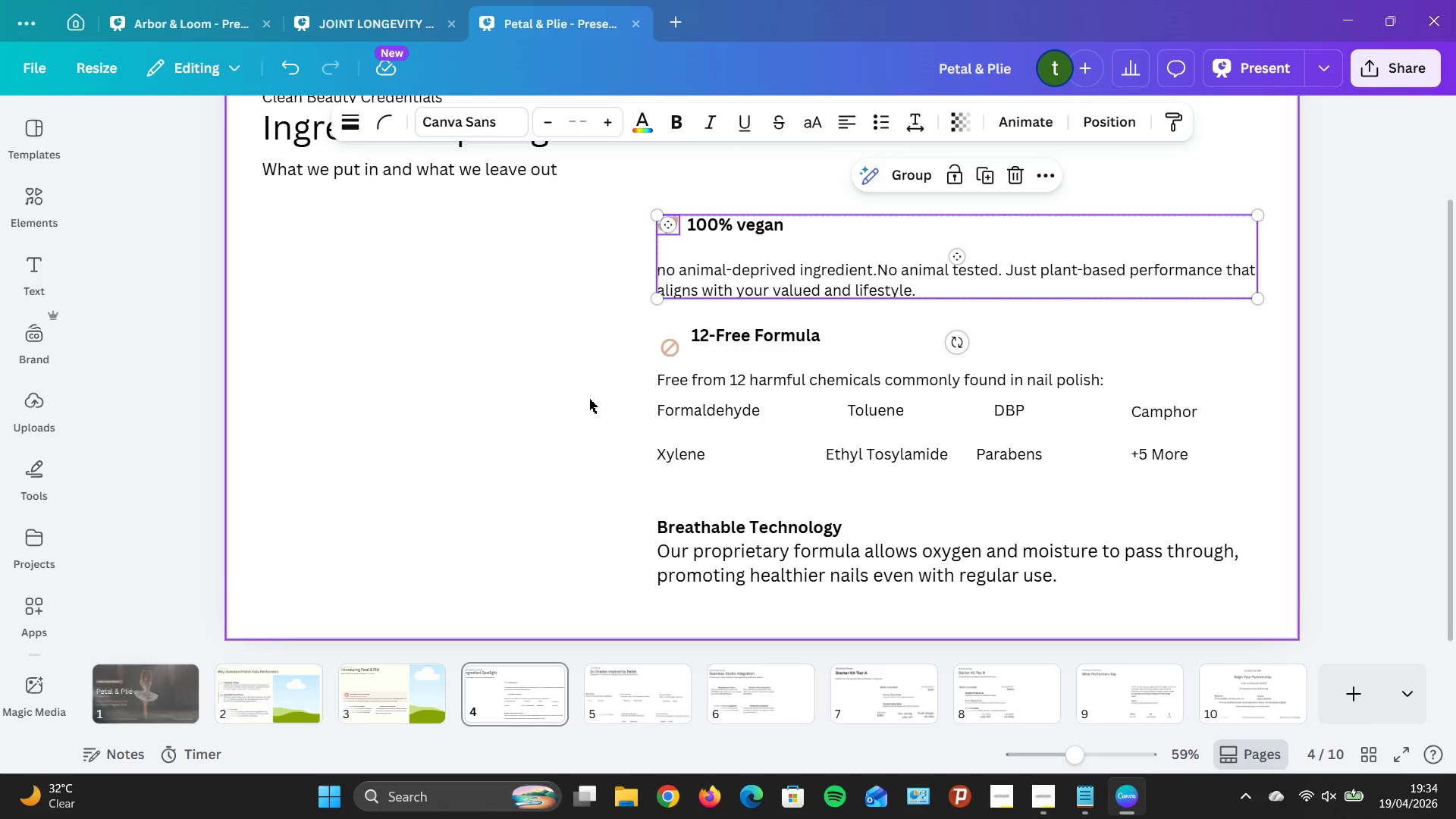 
left_click([589, 399])
 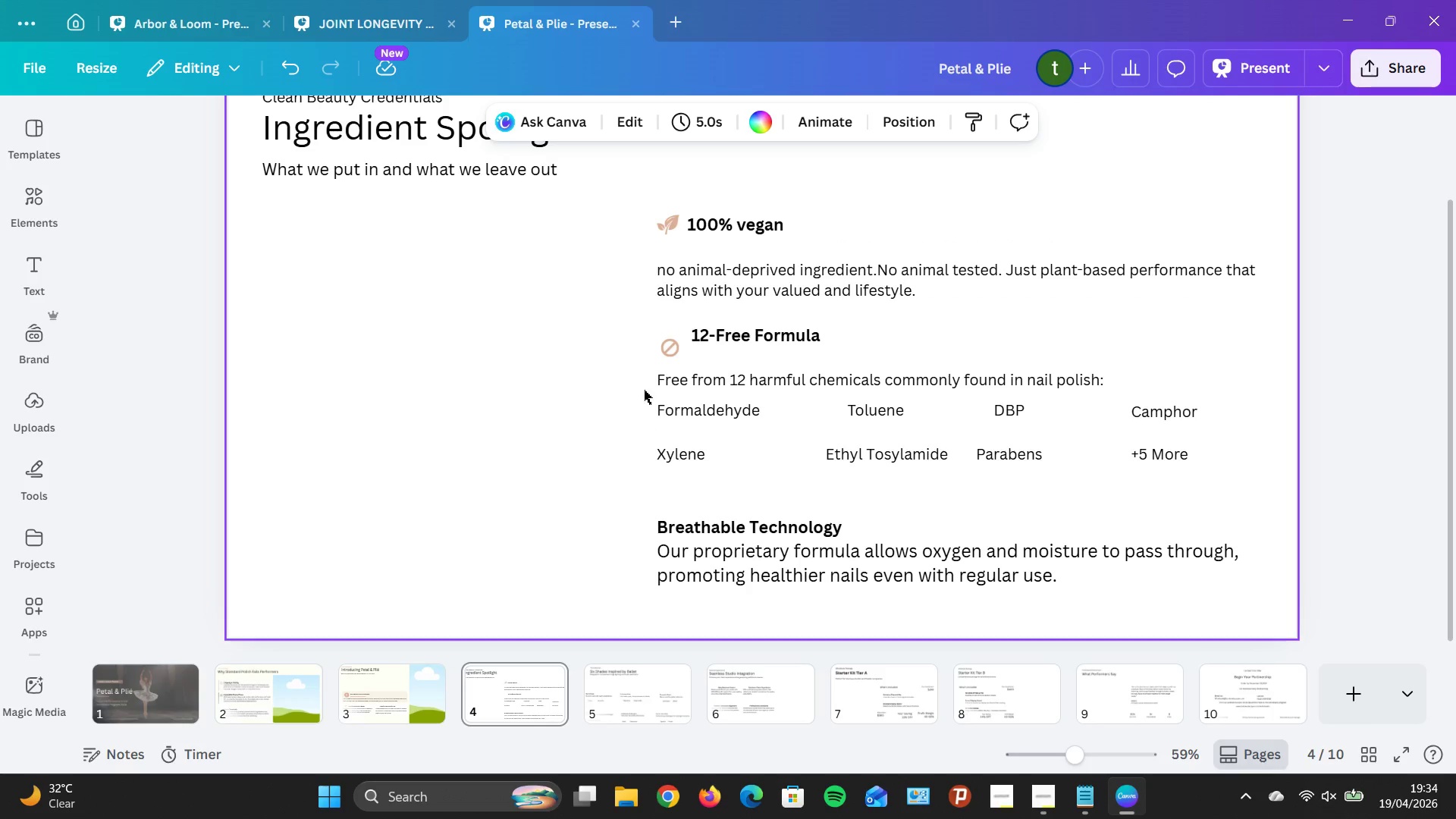 
wait(6.06)
 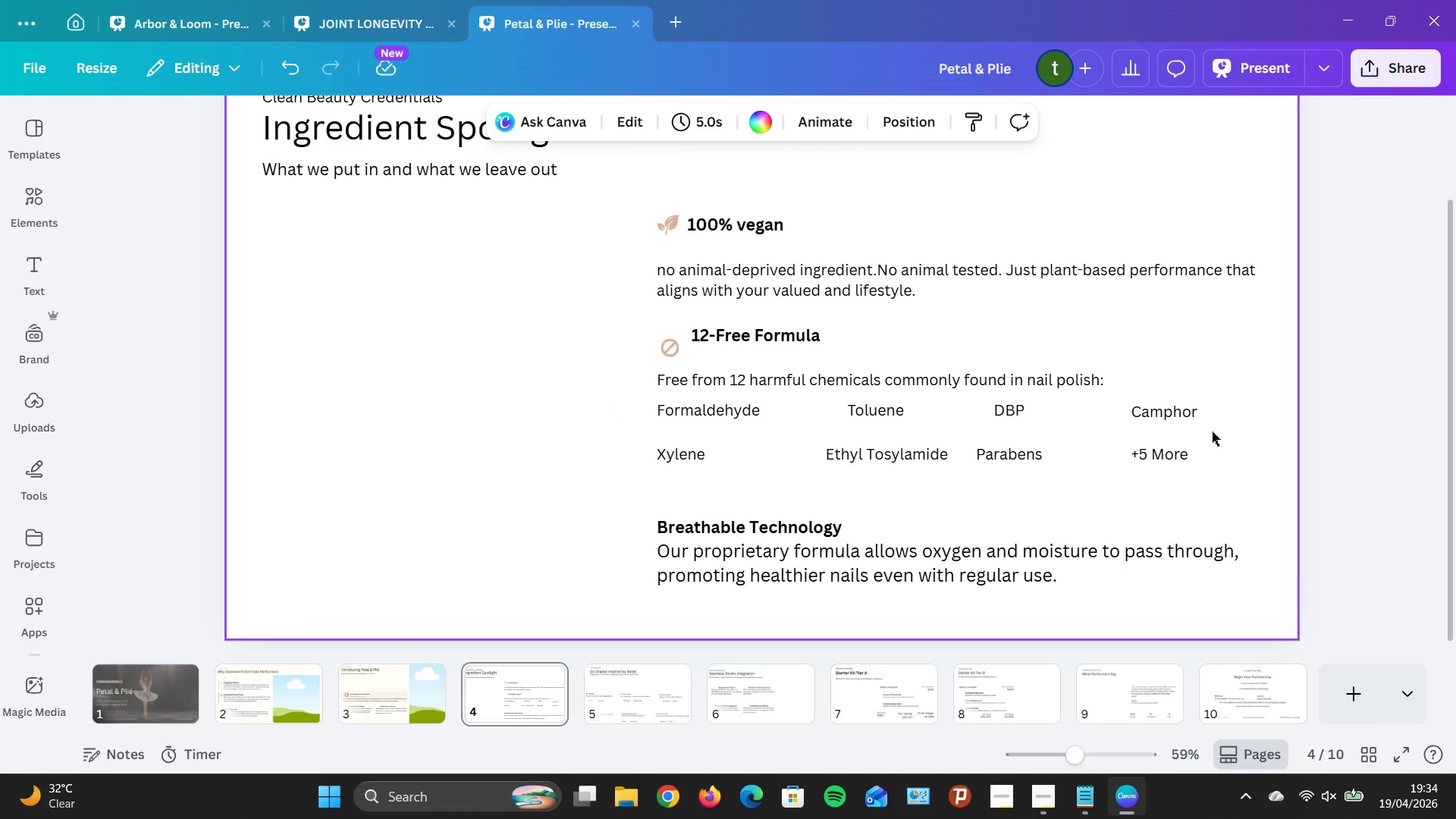 
left_click_drag(start_coordinate=[664, 348], to_coordinate=[663, 333])
 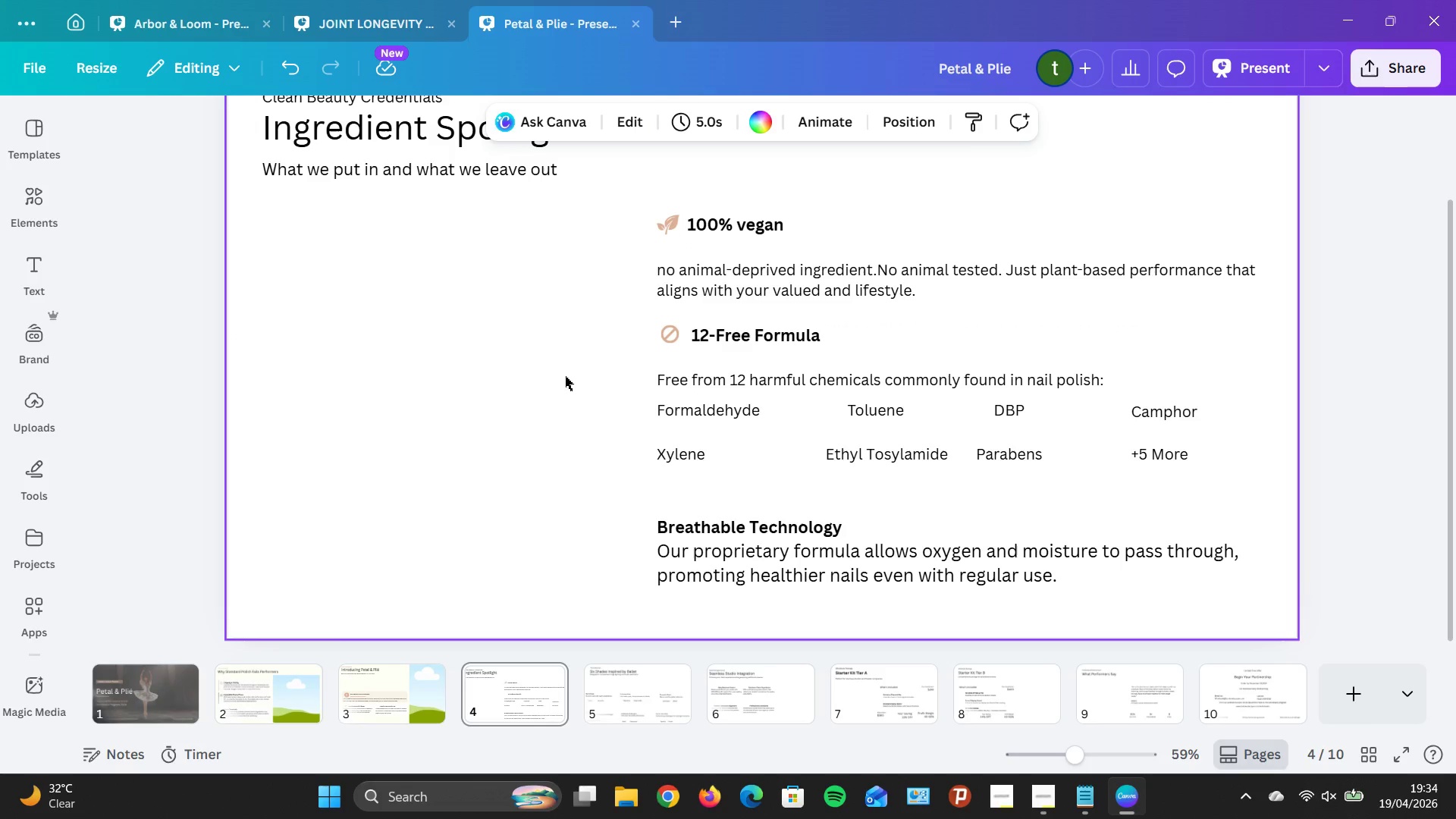 
wait(5.83)
 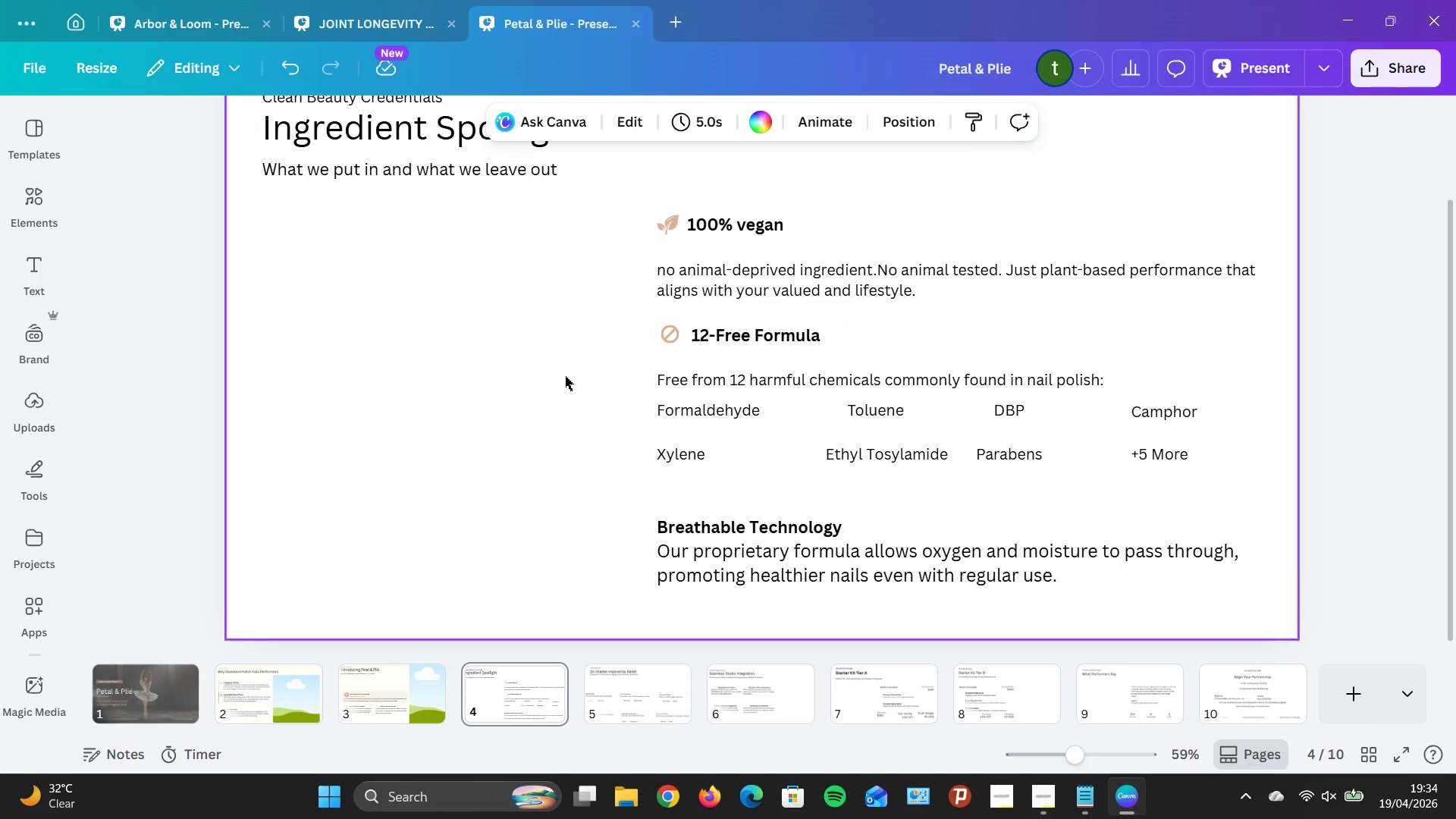 
scroll: coordinate [606, 362], scroll_direction: down, amount: 6.0
 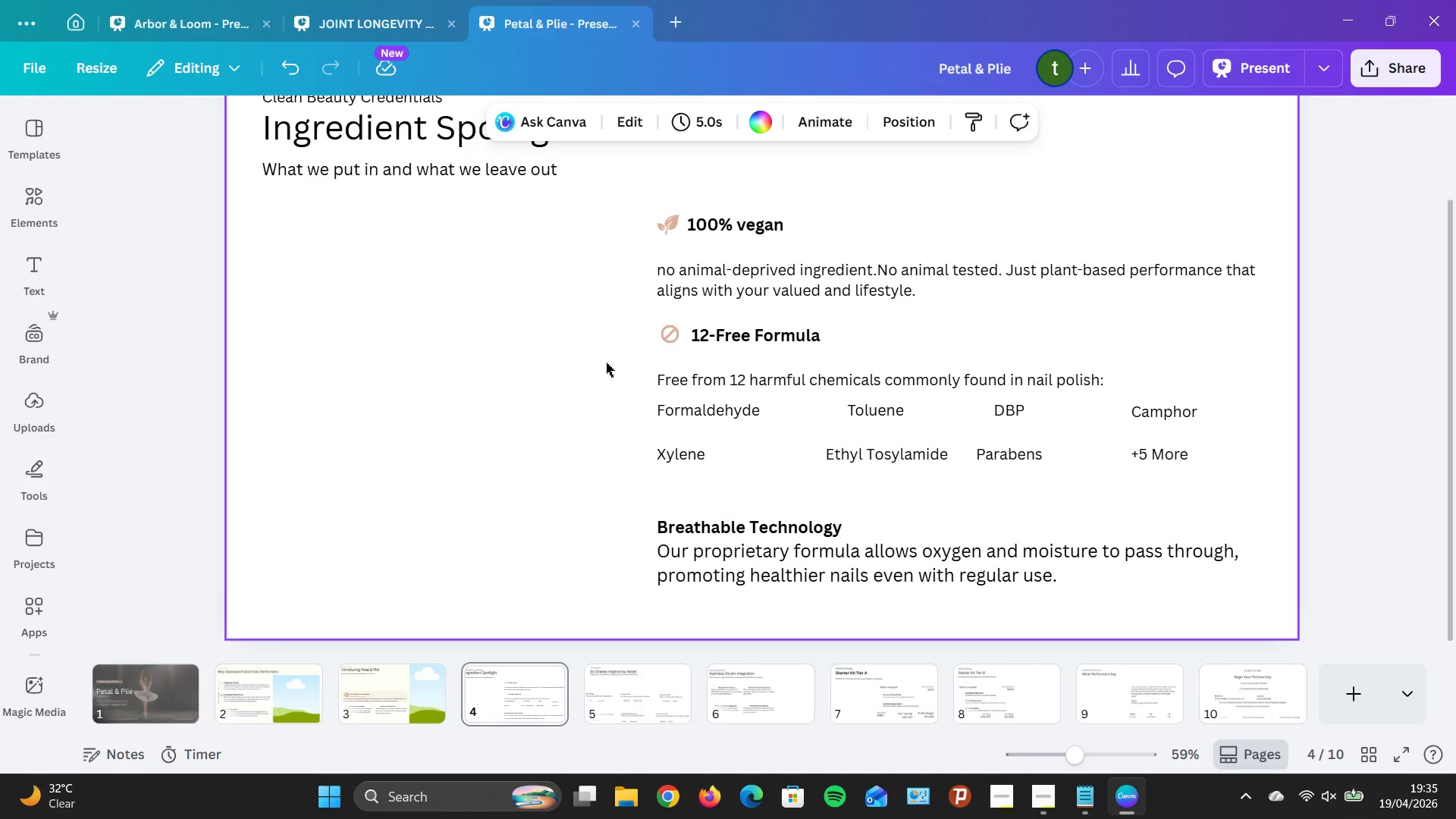 
wait(8.2)
 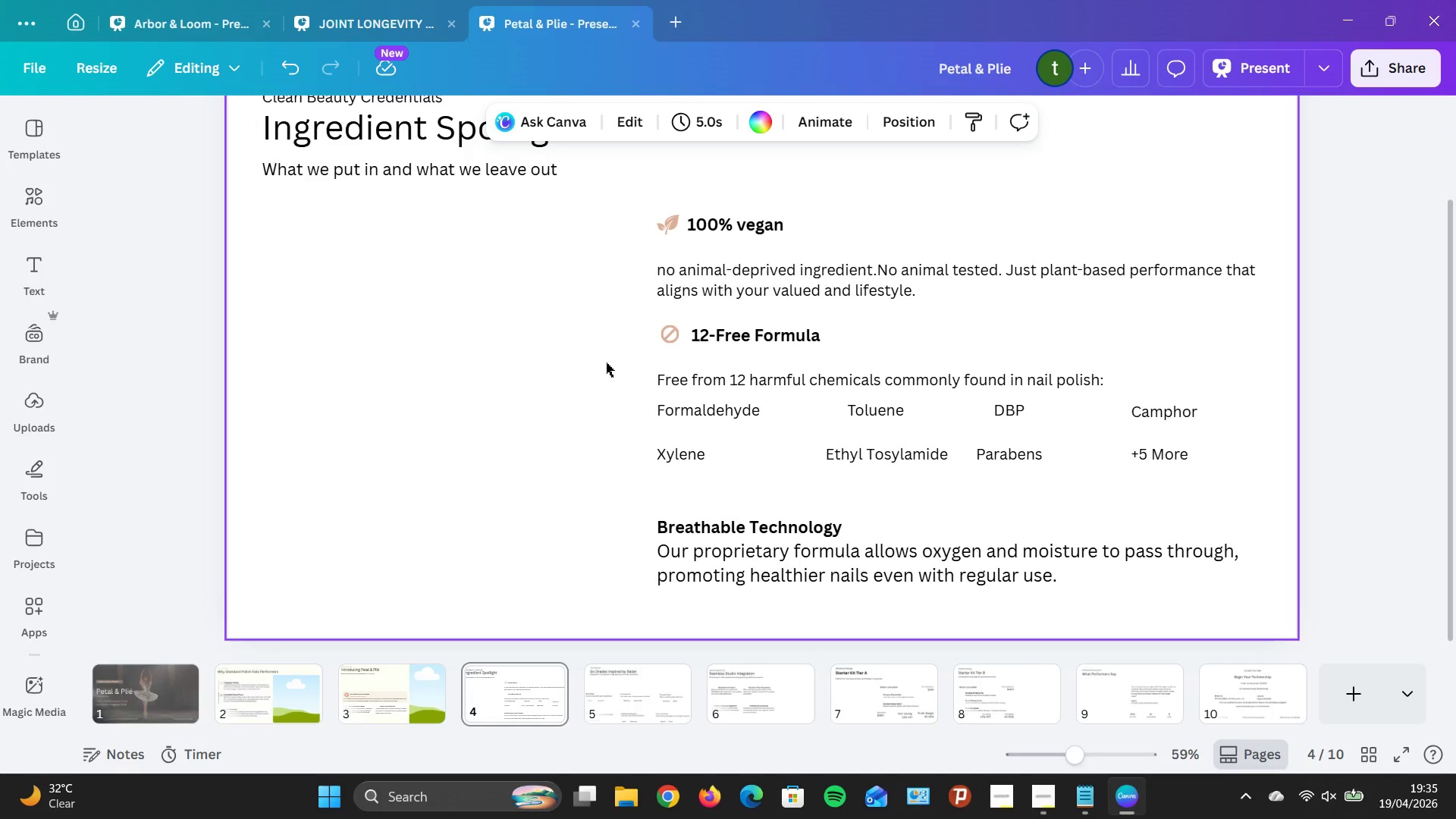 
left_click([837, 559])
 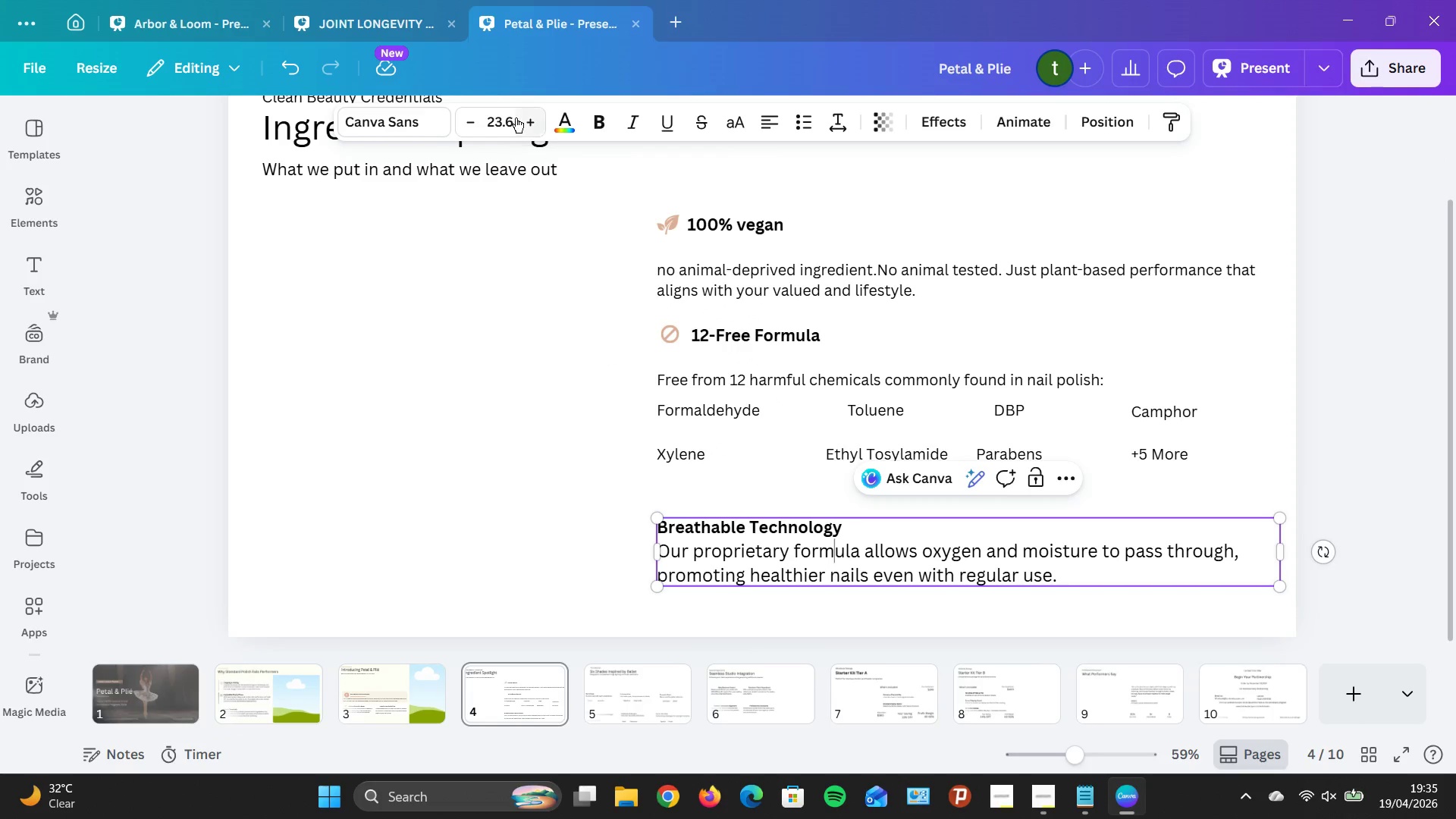 
left_click([509, 117])
 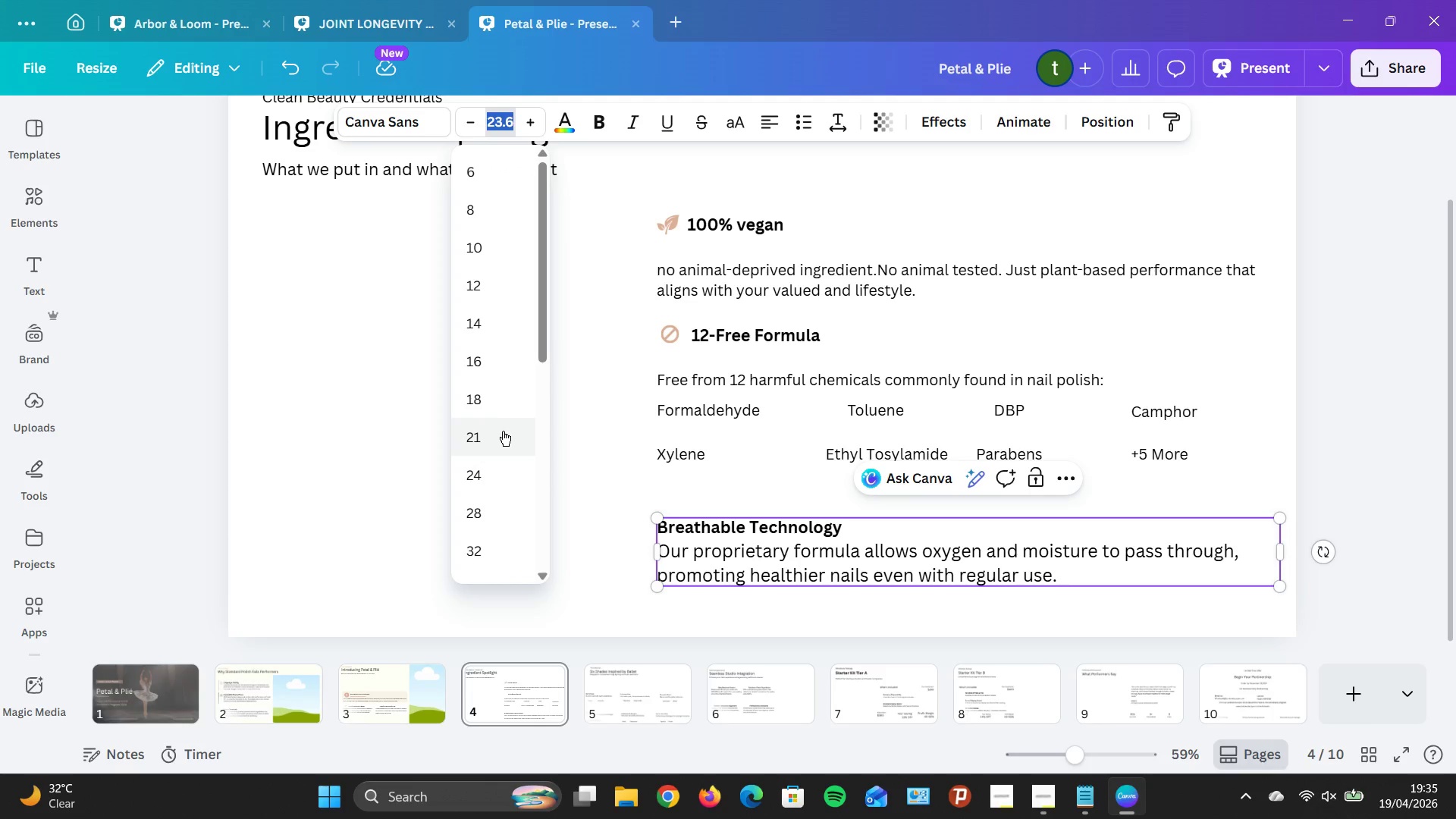 
left_click([497, 400])
 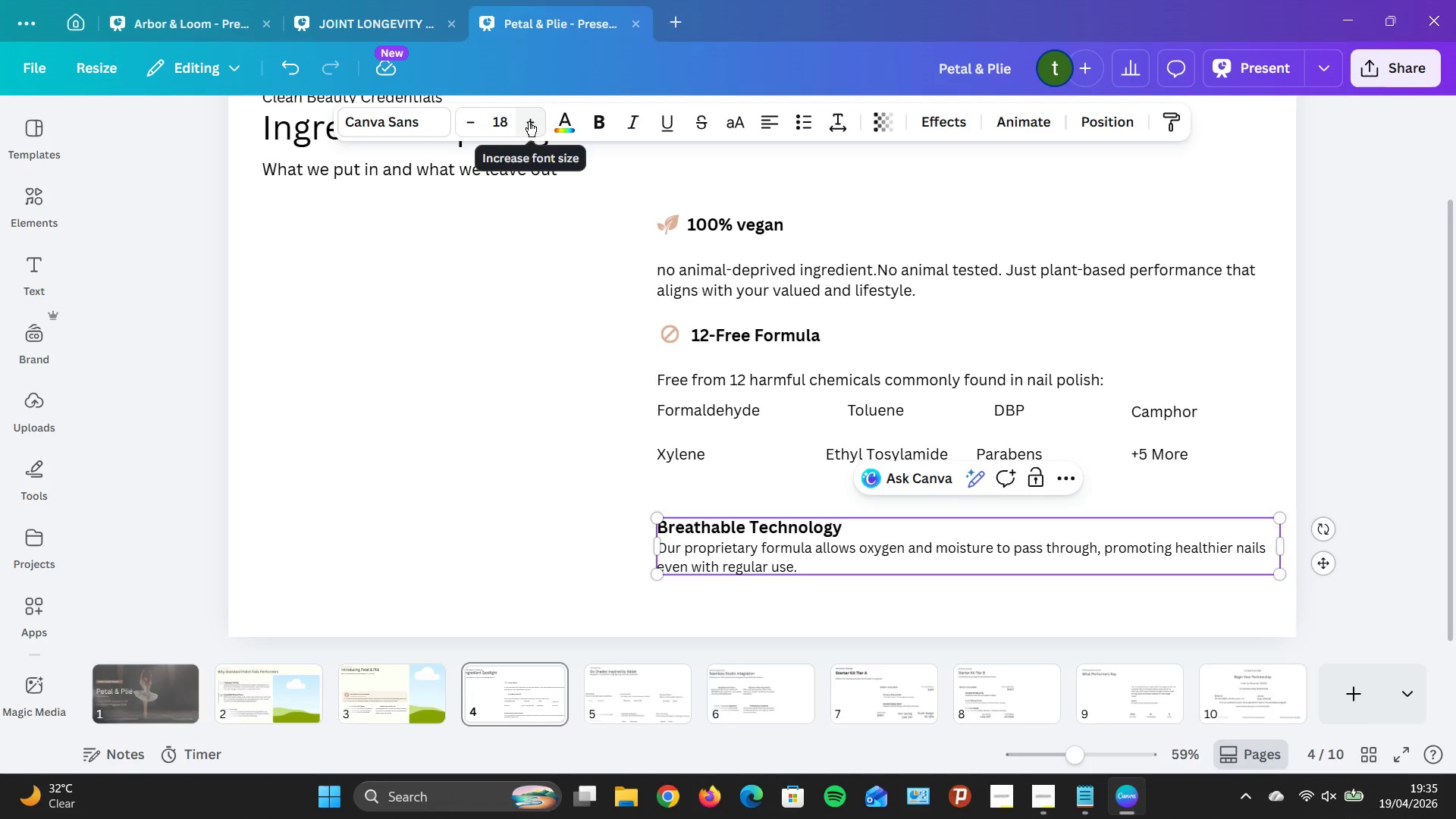 
double_click([529, 121])
 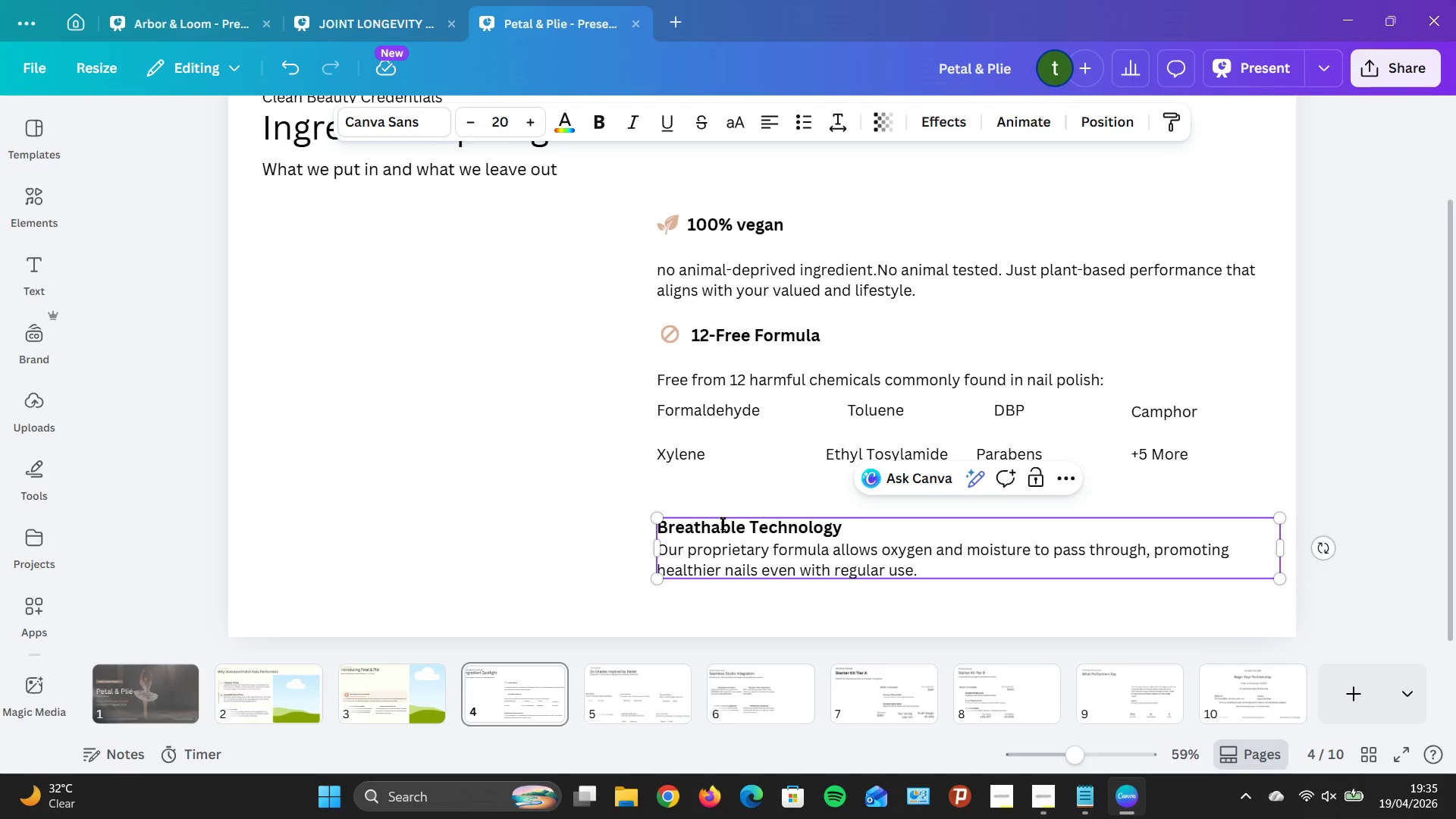 
left_click([723, 523])
 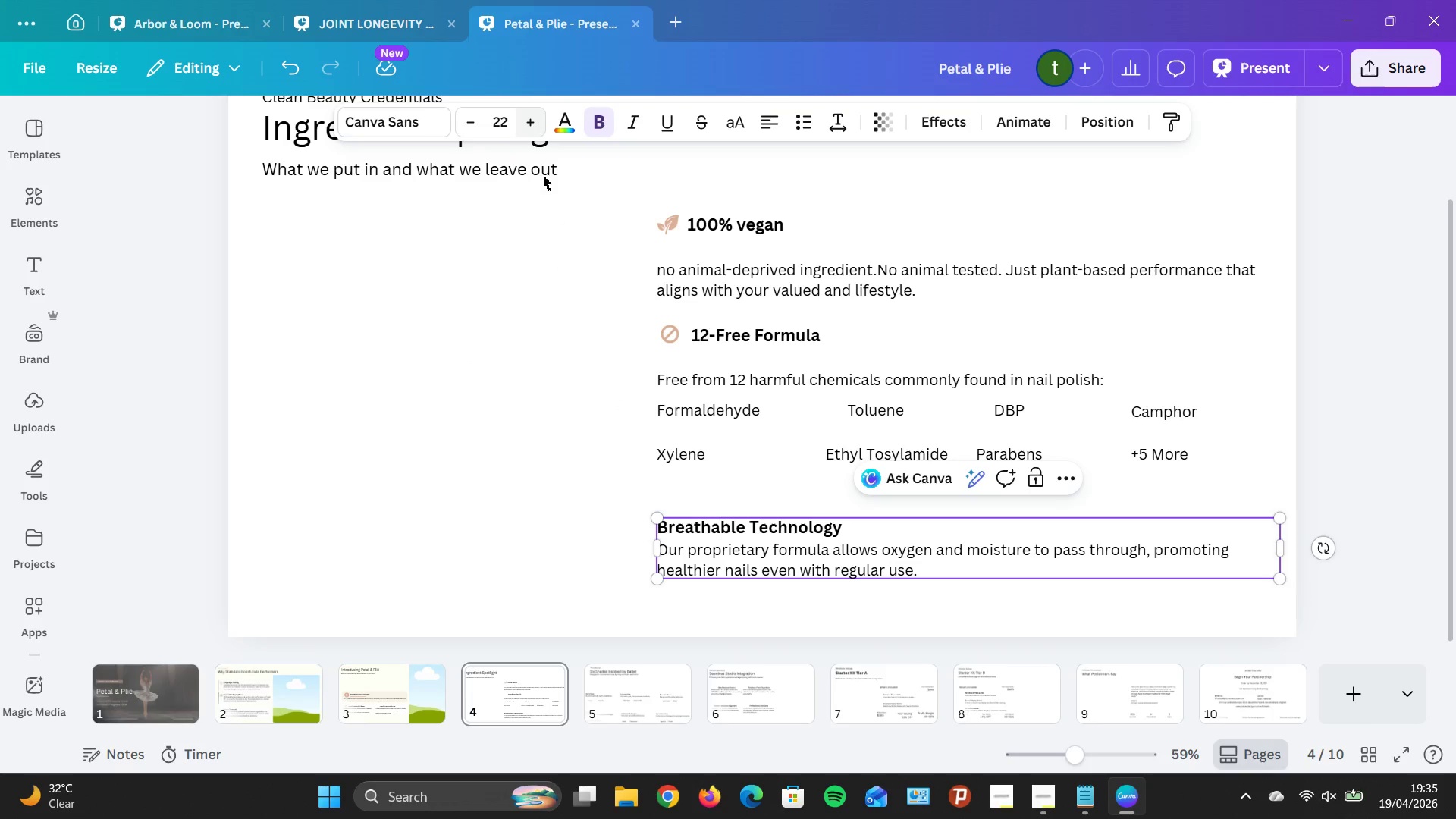 
left_click([416, 510])
 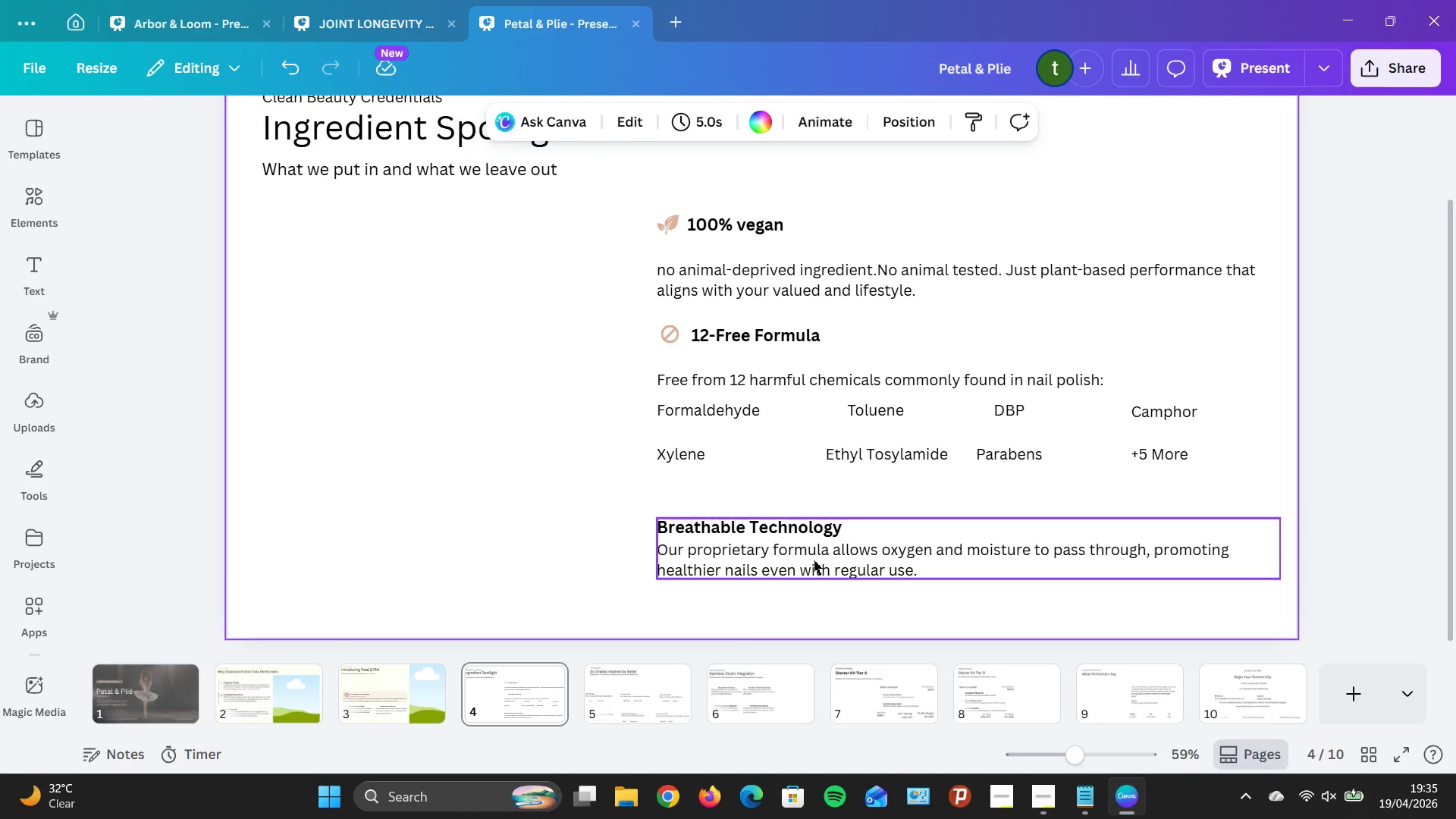 
left_click([815, 560])
 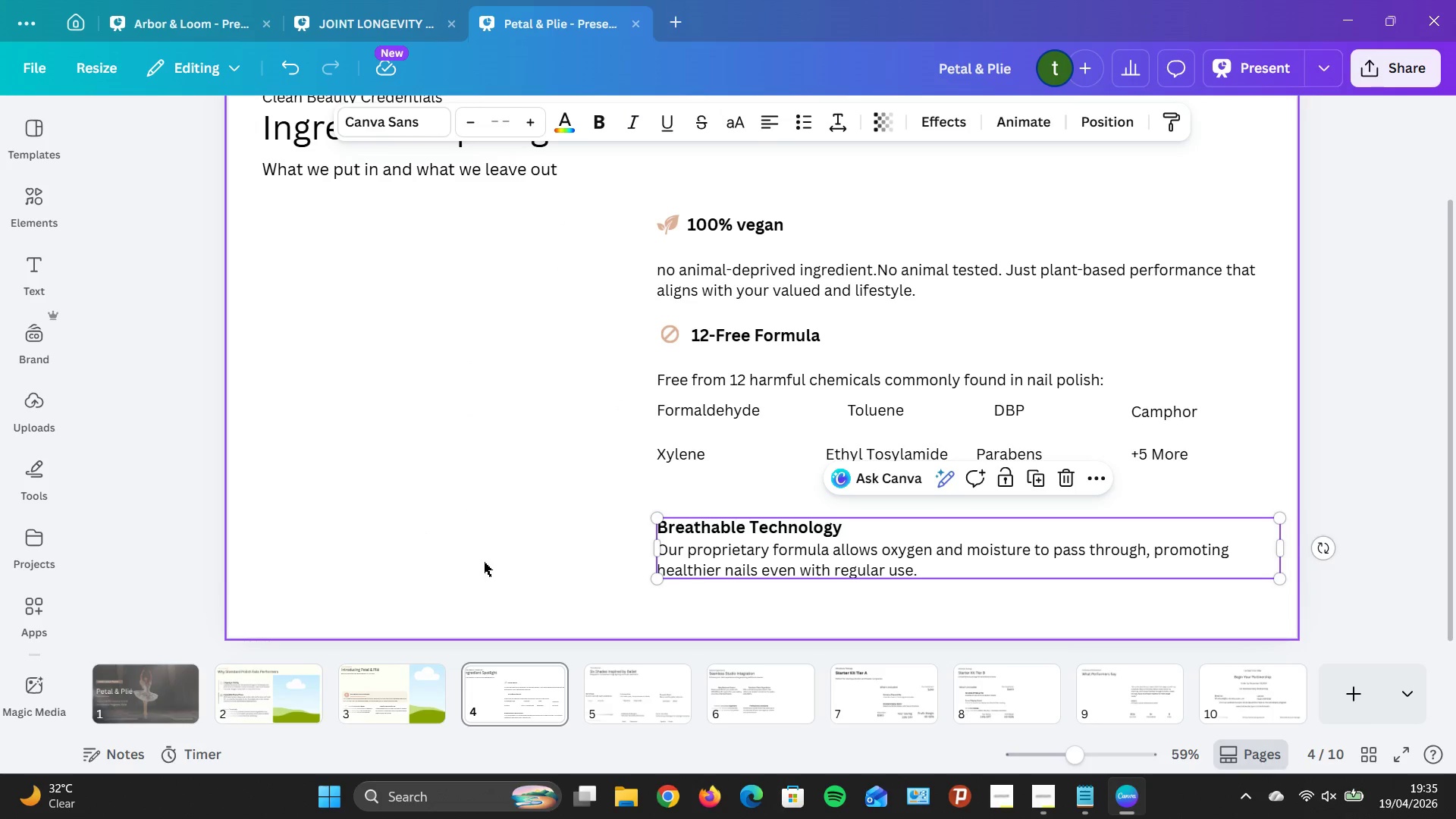 
left_click([475, 562])
 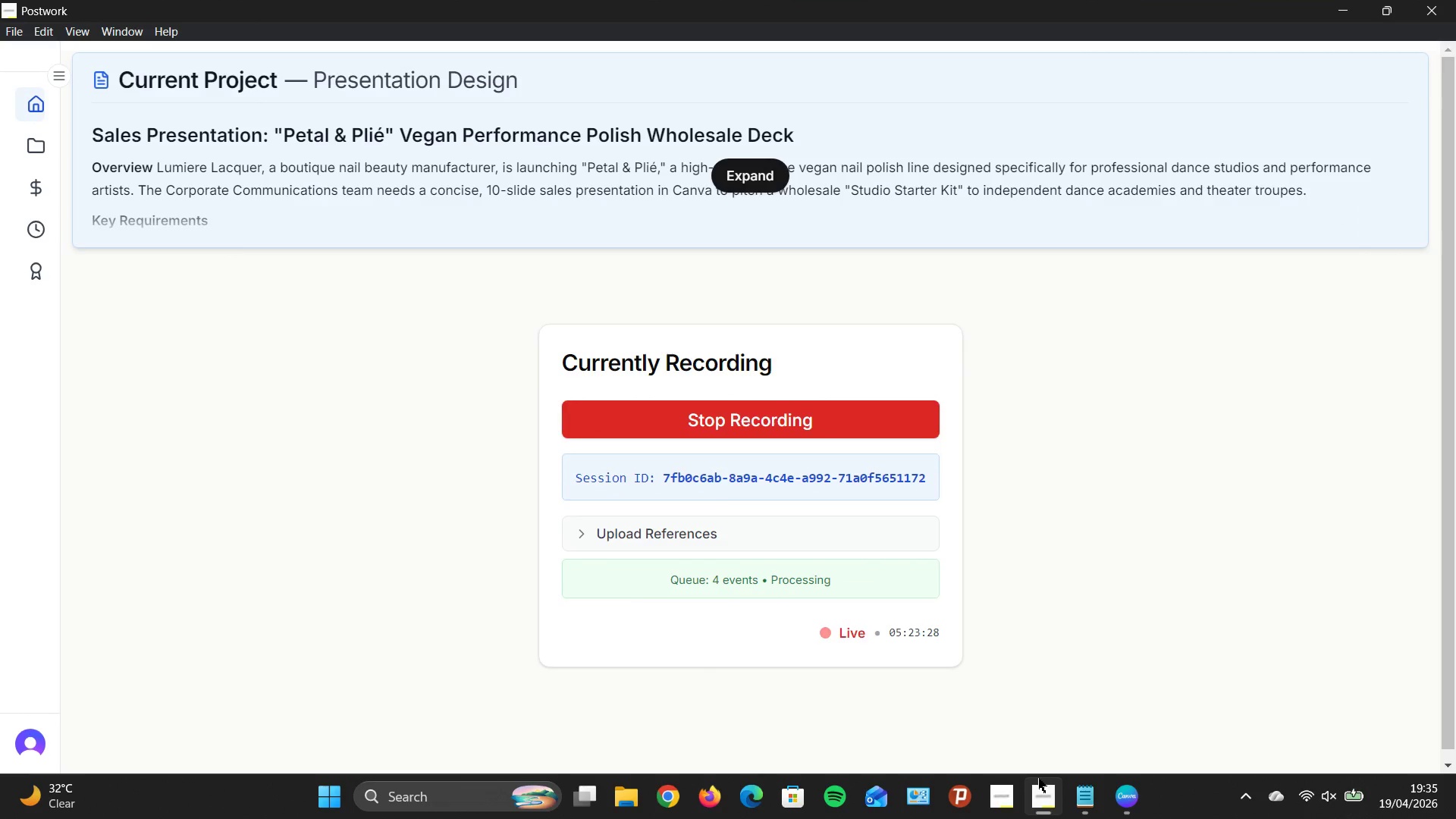 
wait(24.34)
 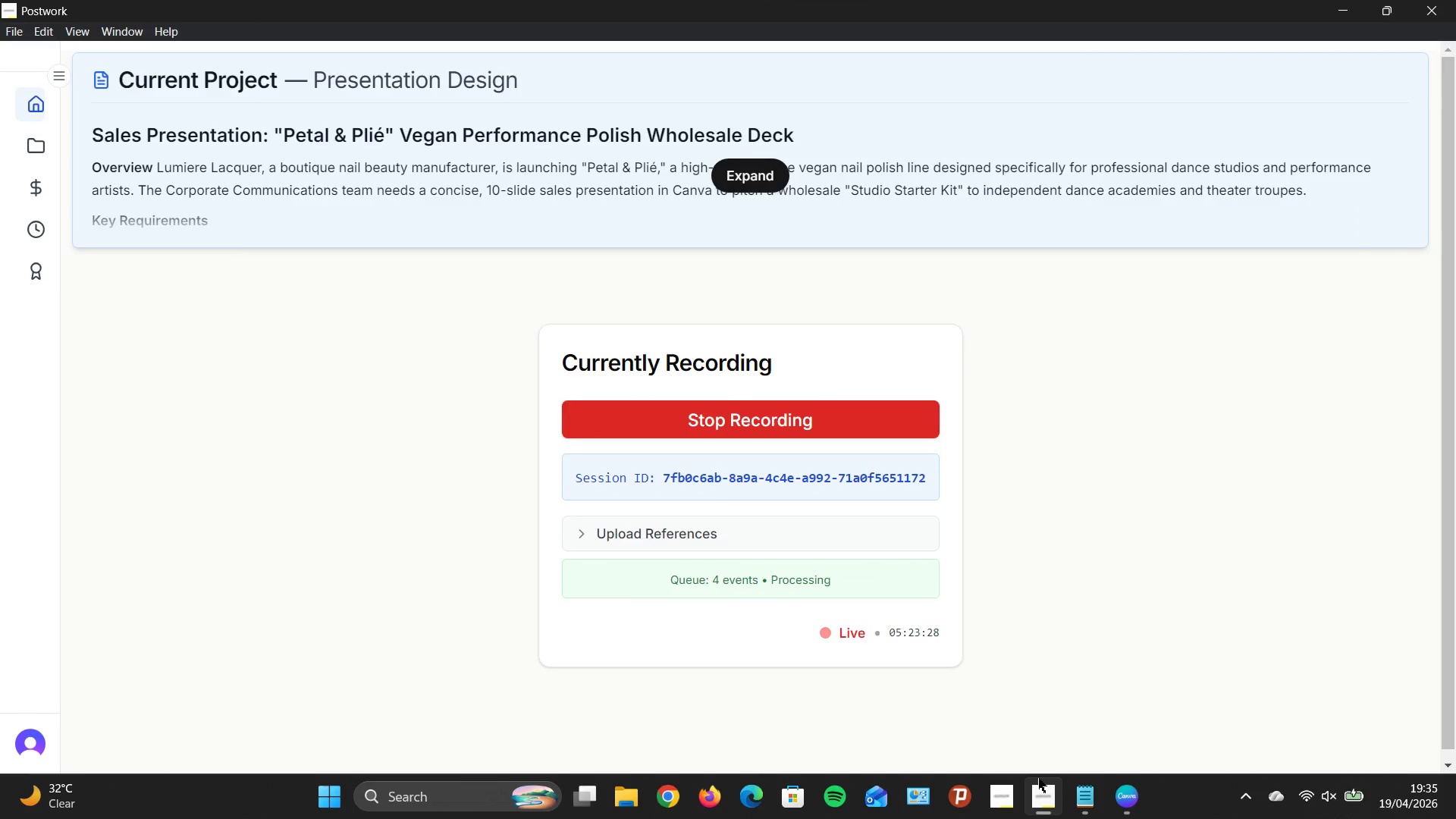 
left_click([1348, 0])
 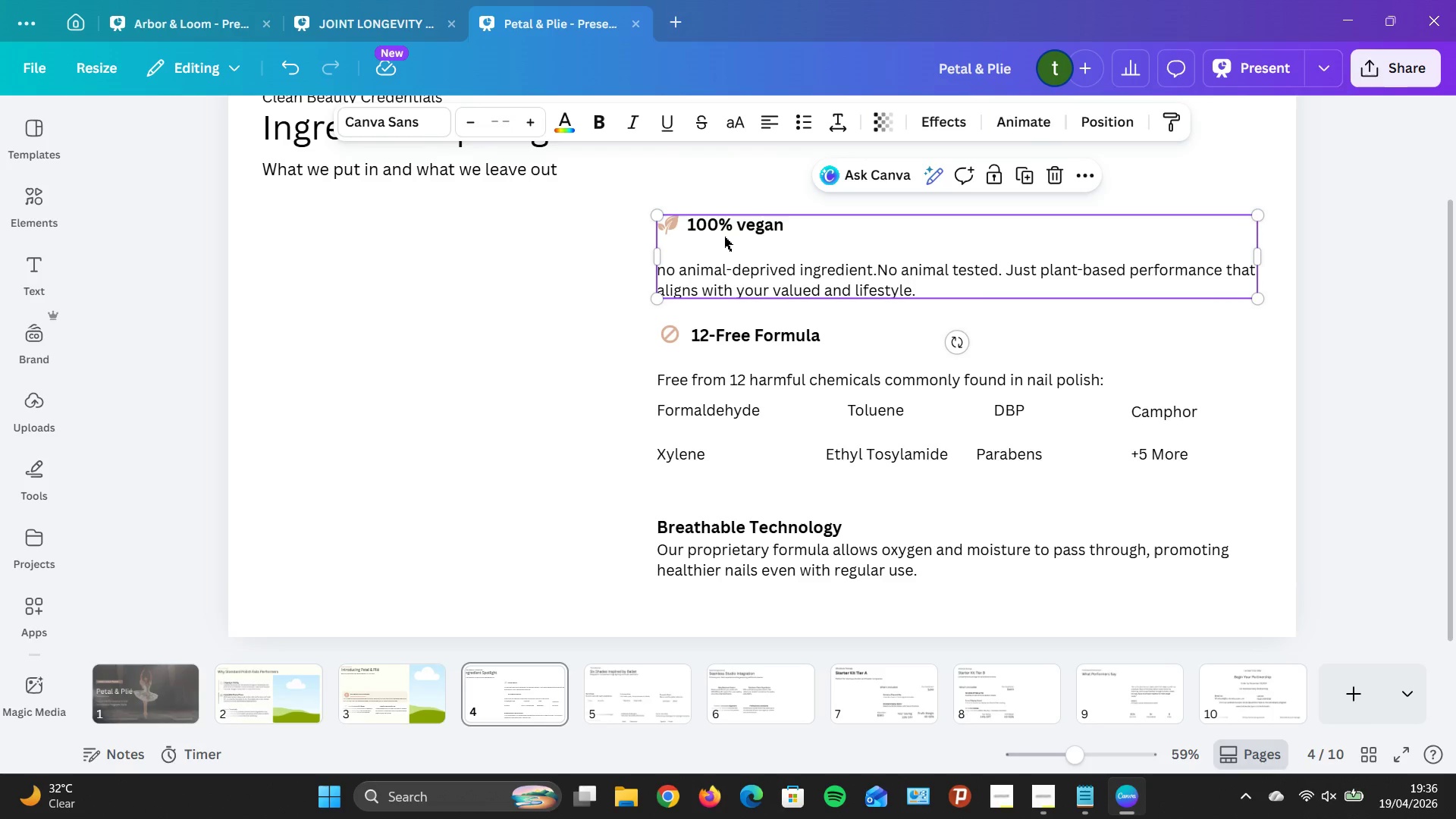 
wait(25.06)
 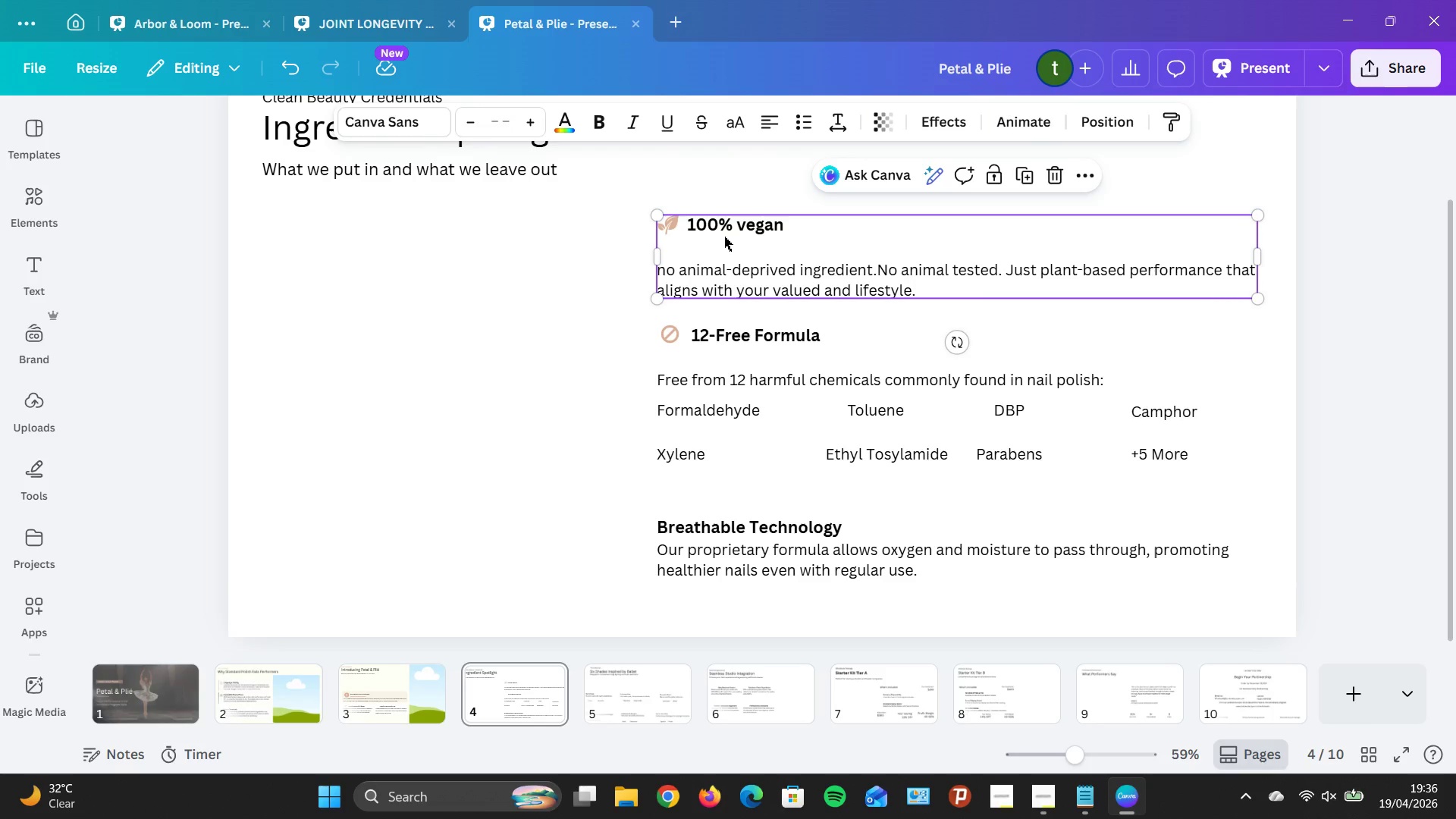 
left_click([510, 309])
 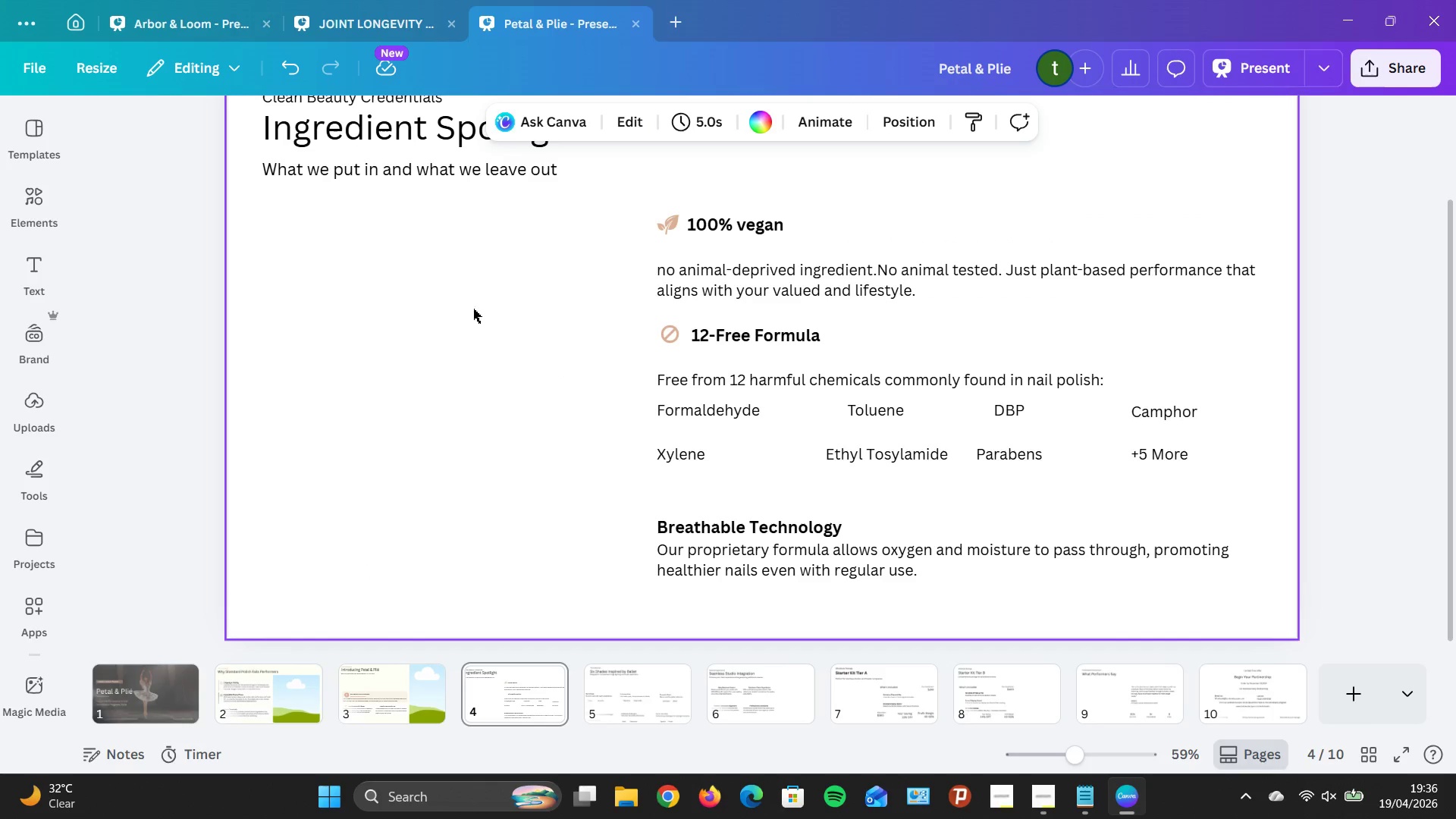 
wait(6.44)
 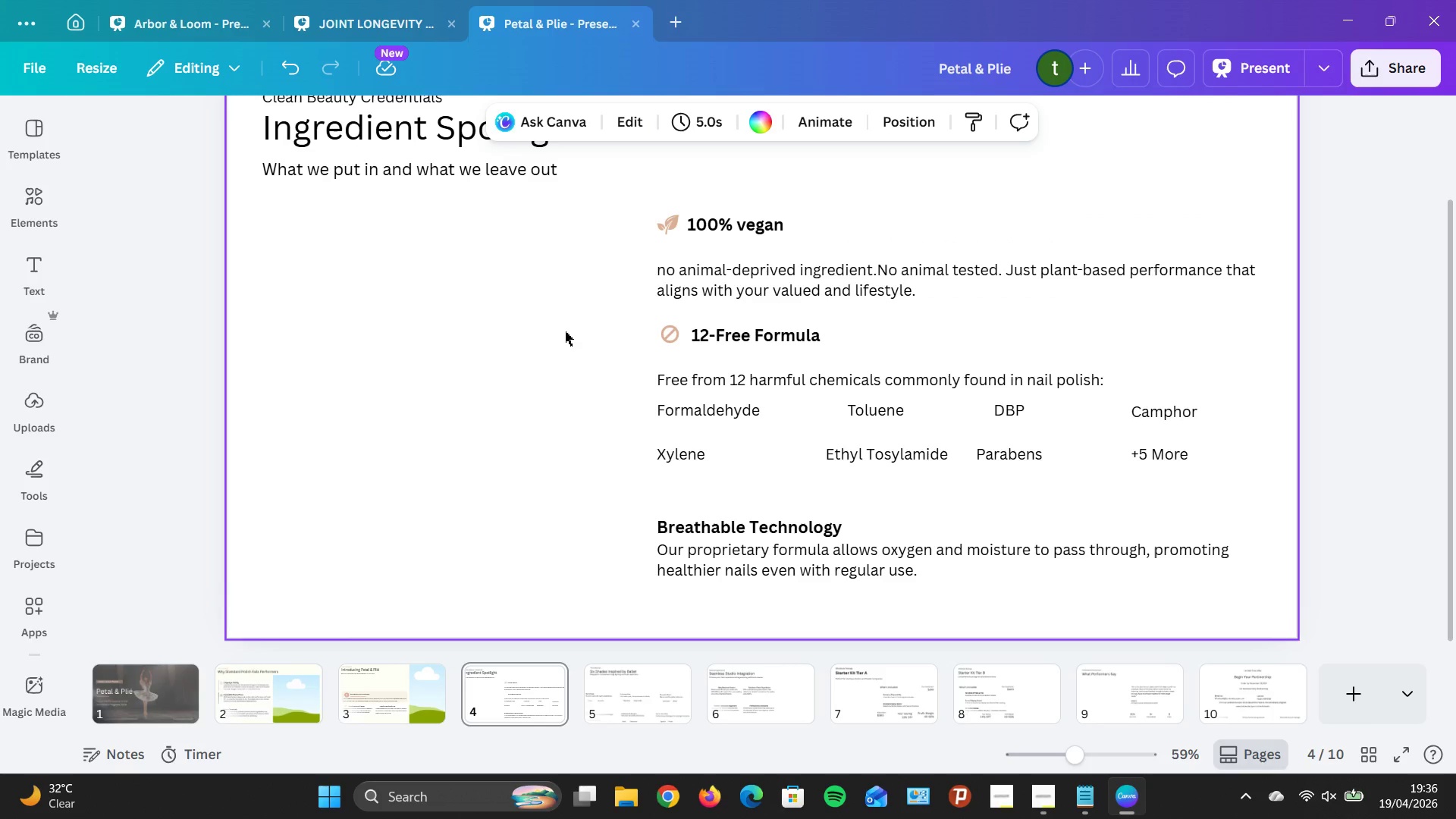 
left_click([49, 210])
 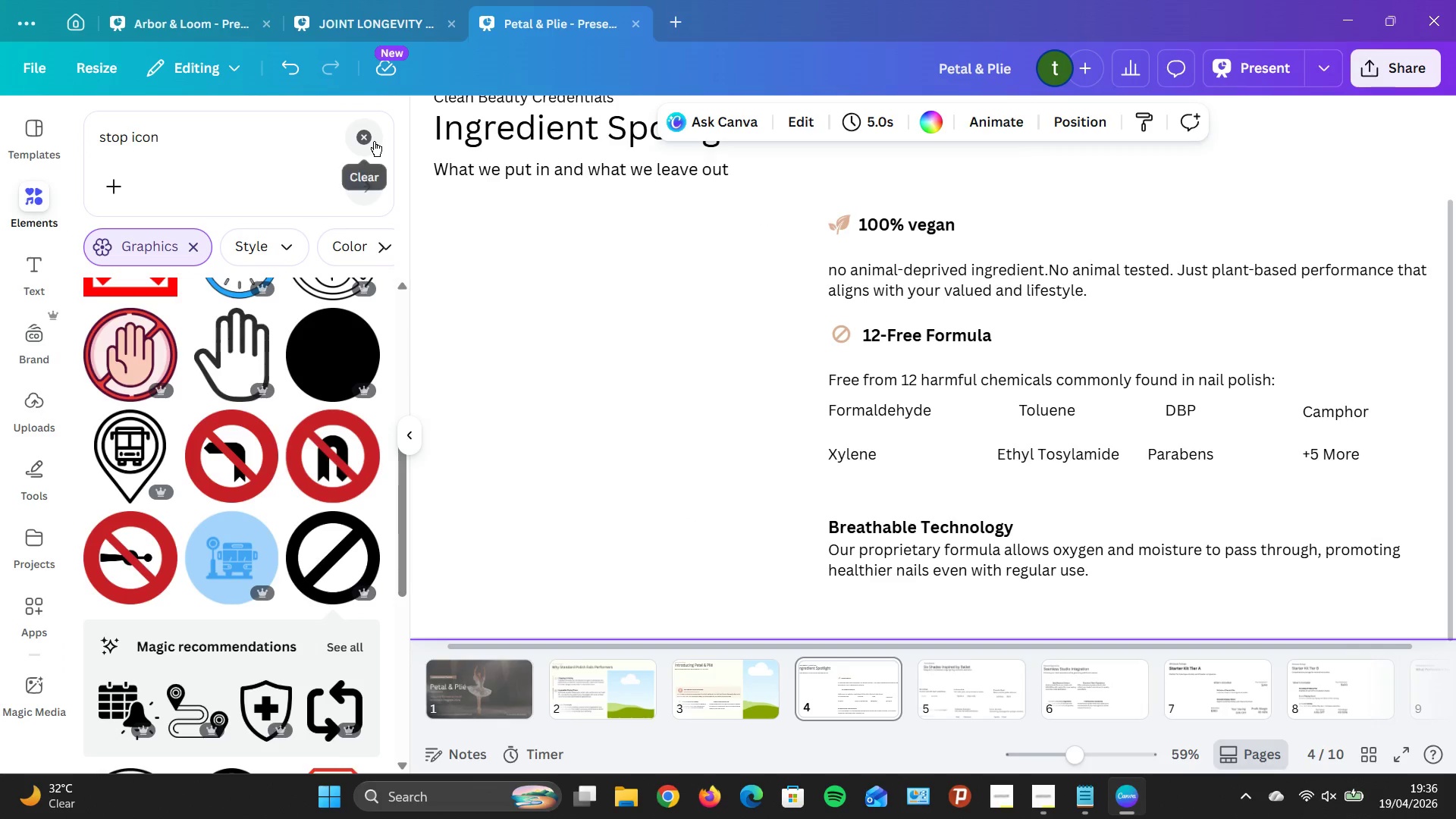 
left_click([374, 141])
 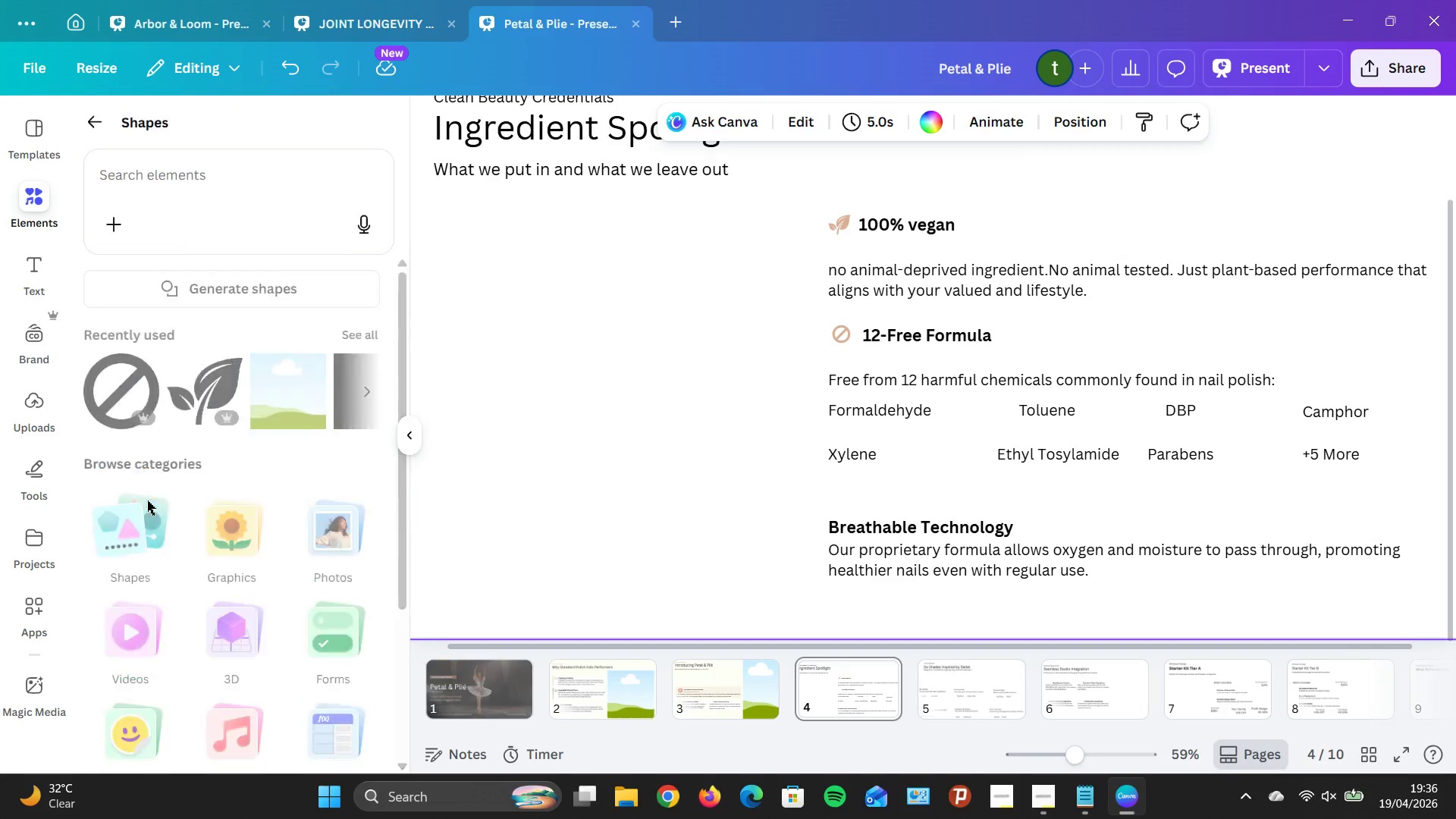 
left_click([110, 381])
 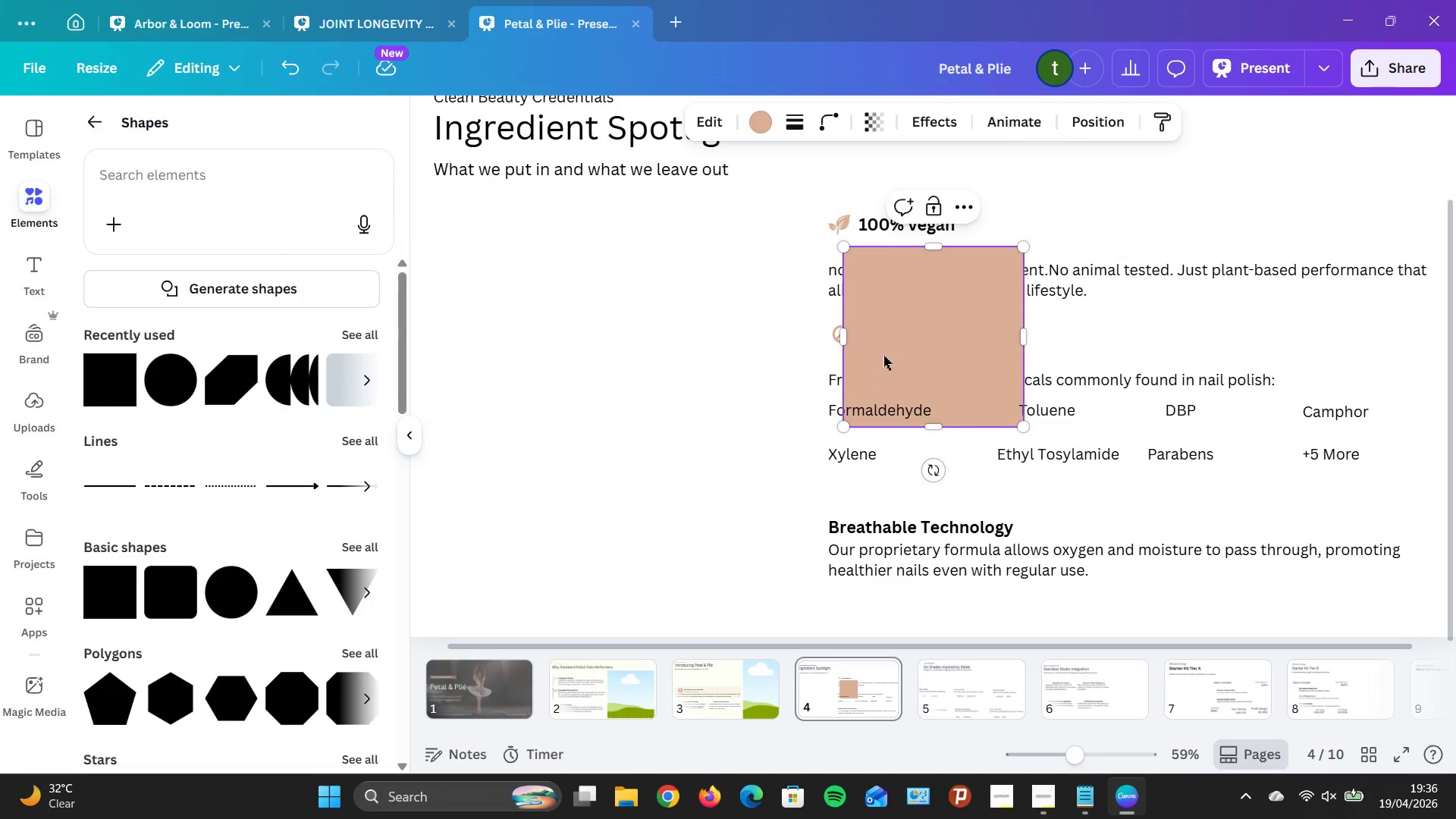 
left_click_drag(start_coordinate=[890, 350], to_coordinate=[497, 352])
 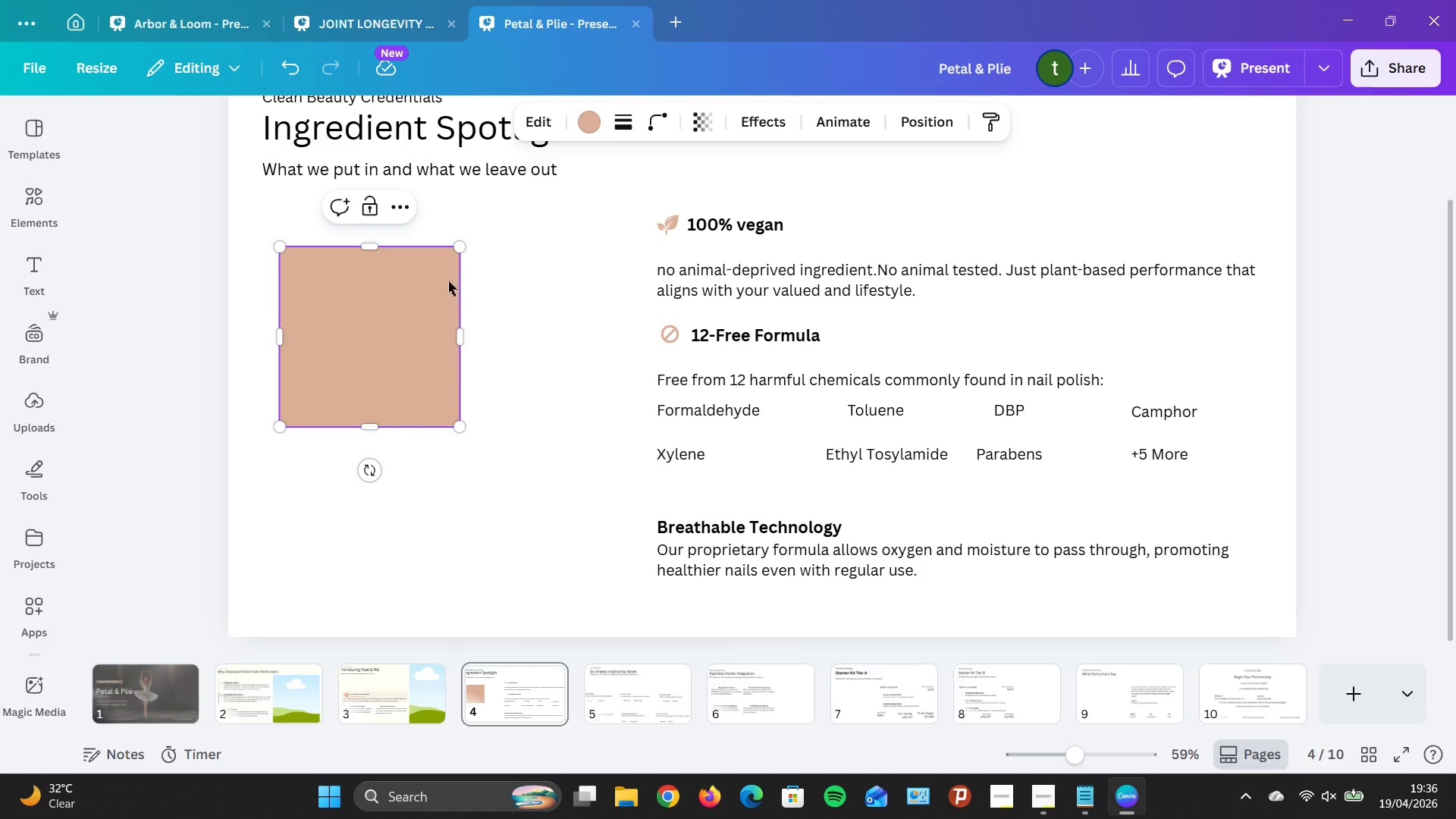 
left_click([587, 114])
 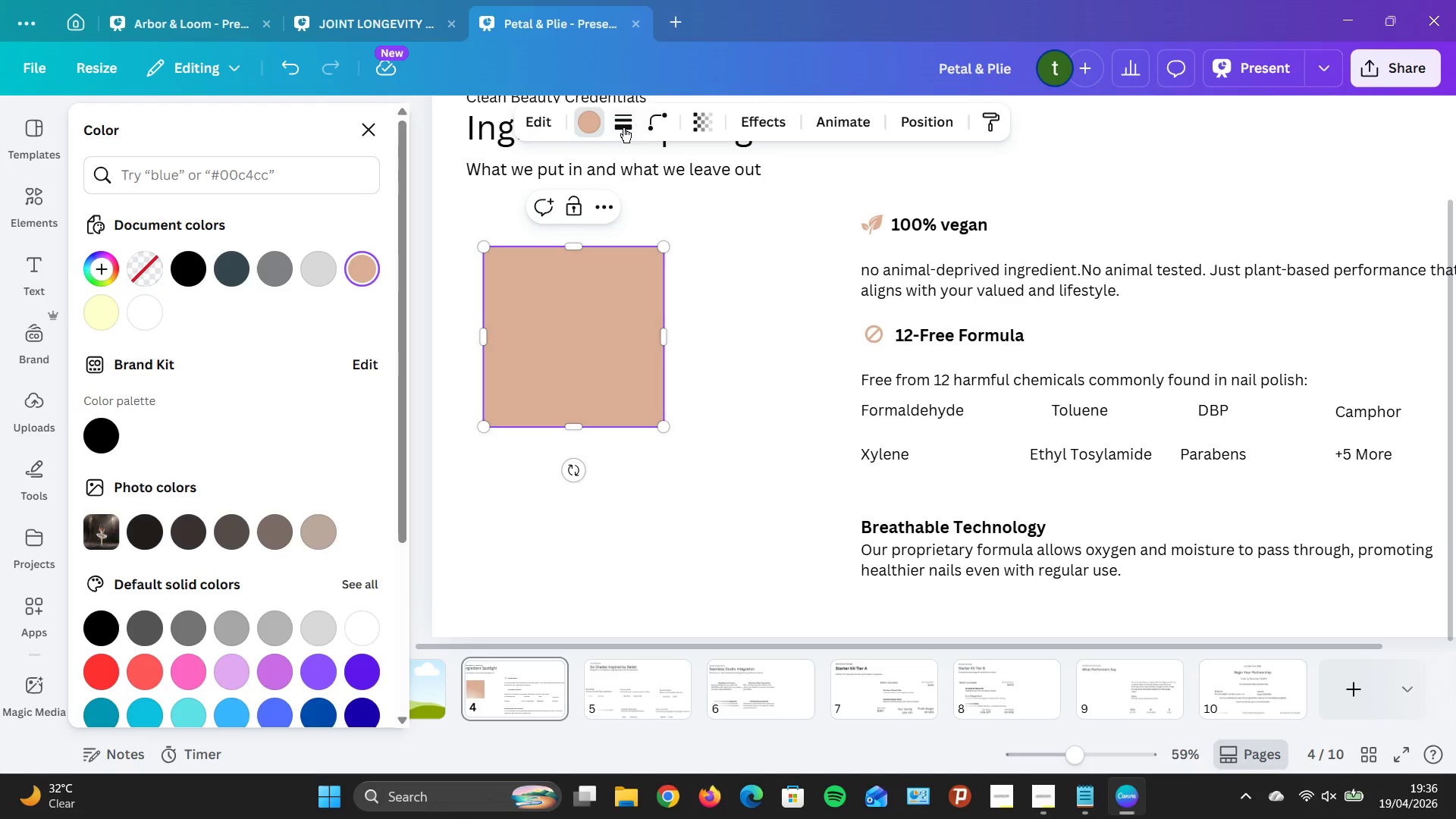 
left_click_drag(start_coordinate=[375, 0], to_coordinate=[0, 0])
 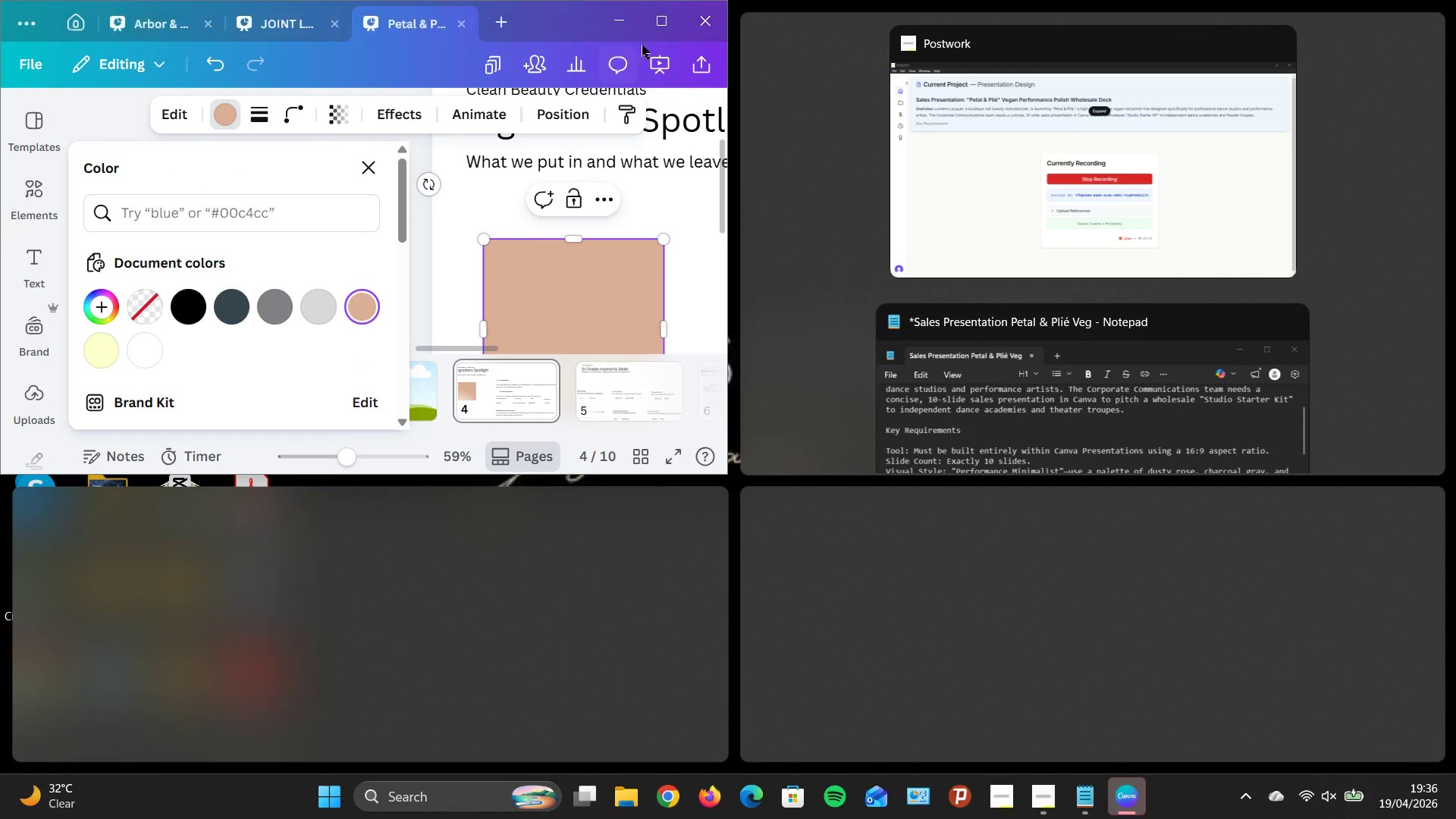 
left_click([661, 22])
 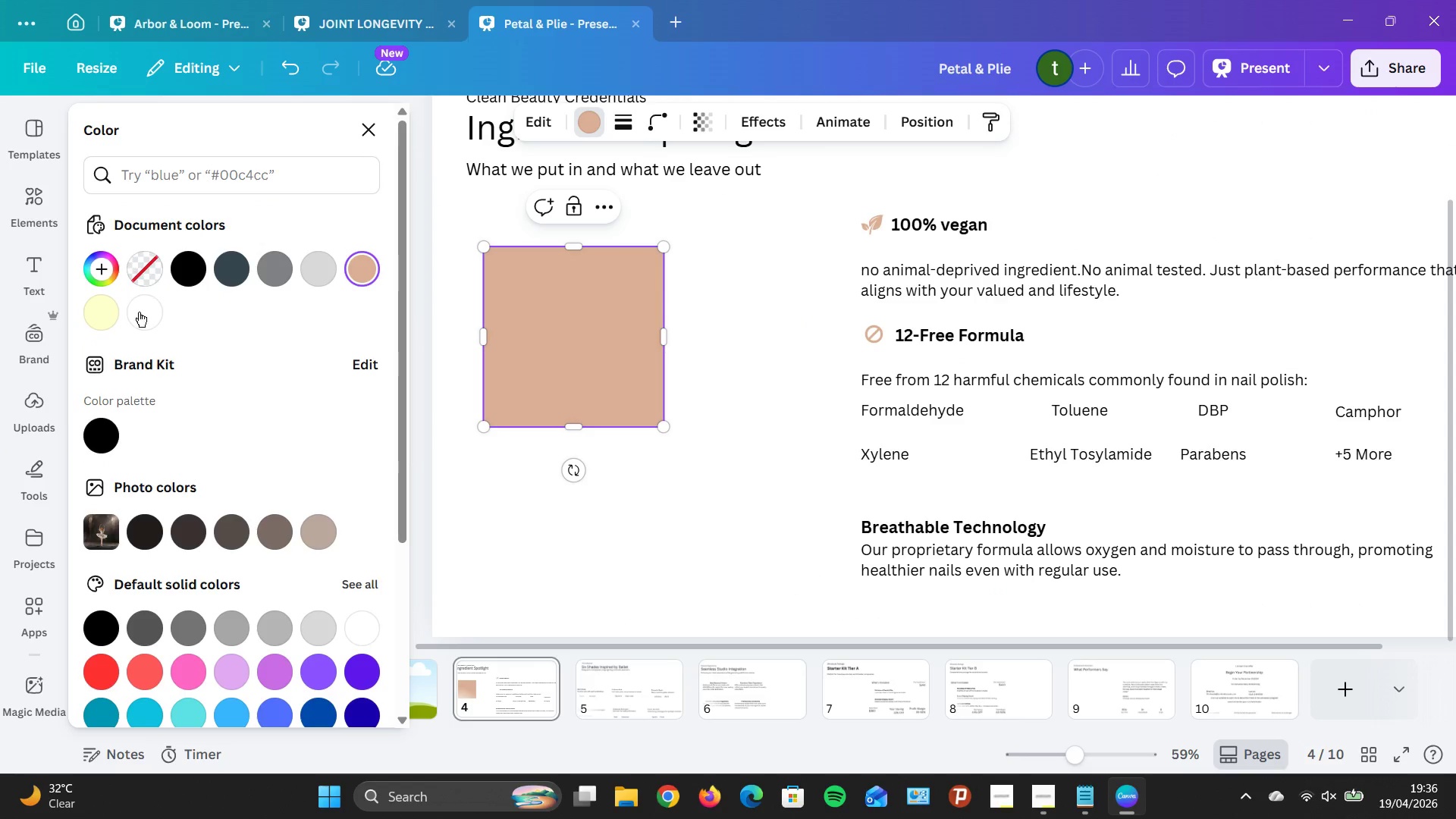 
left_click([576, 347])
 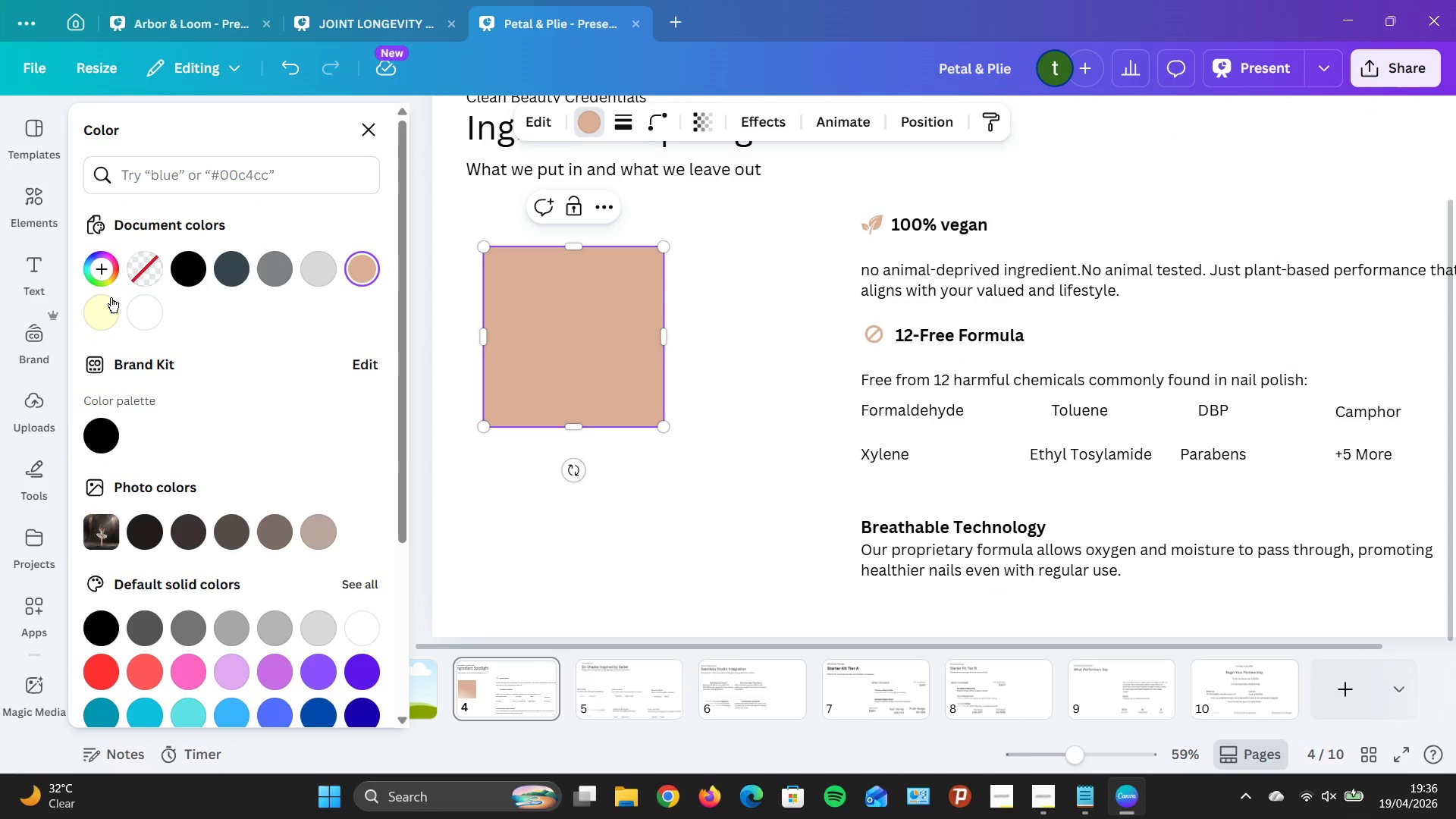 
left_click([111, 297])
 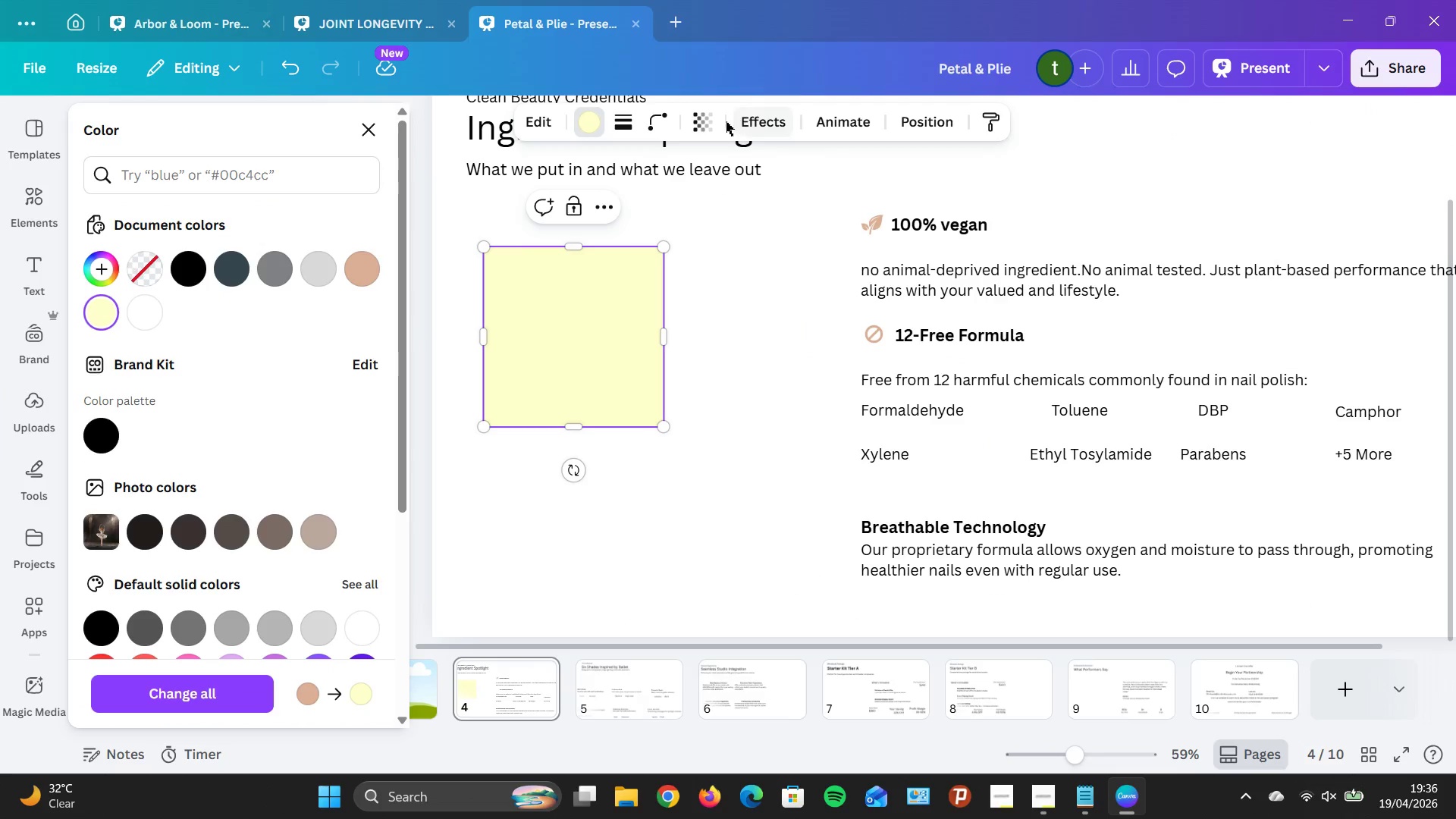 
left_click([698, 124])
 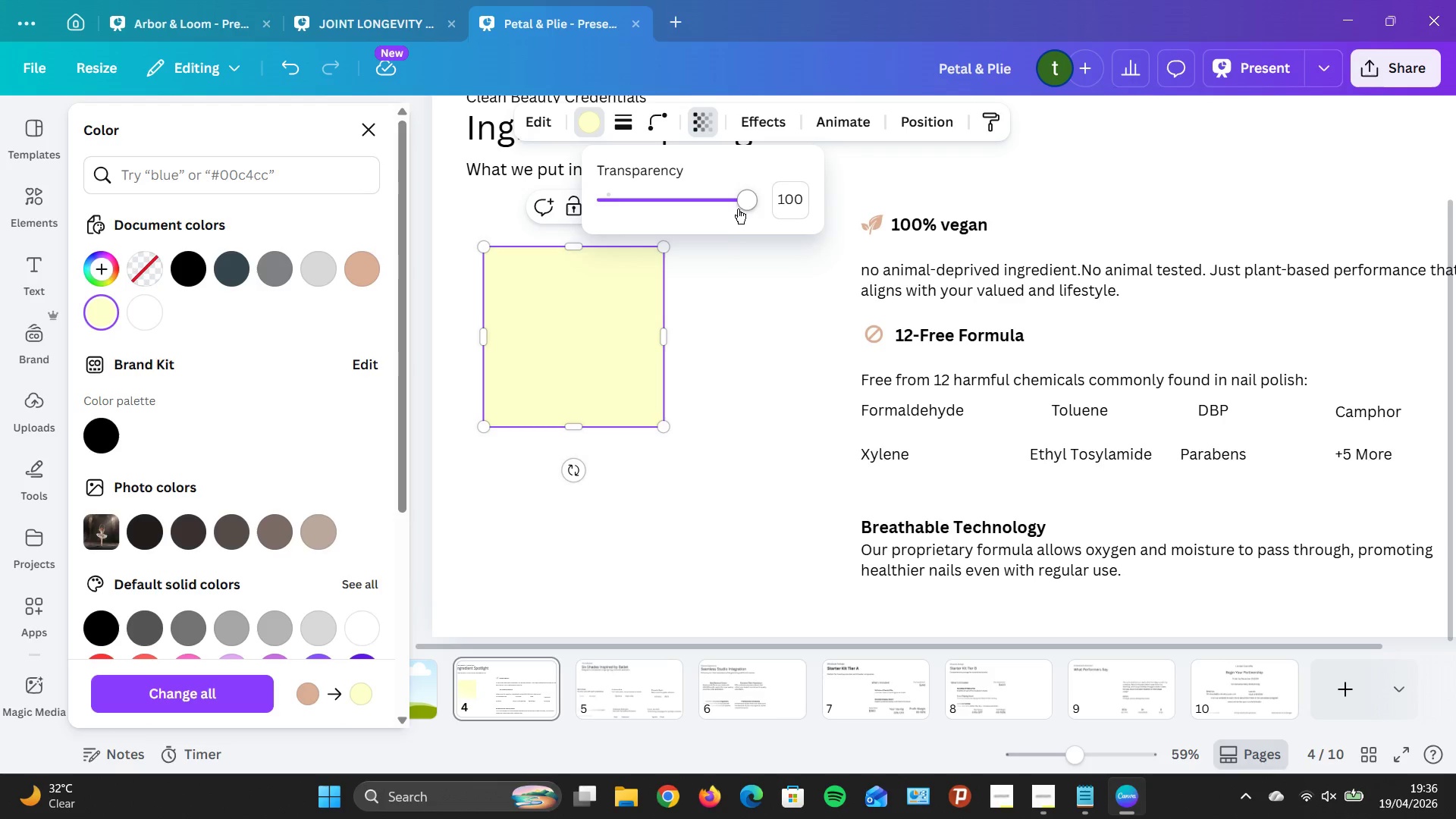 
left_click_drag(start_coordinate=[742, 206], to_coordinate=[625, 226])
 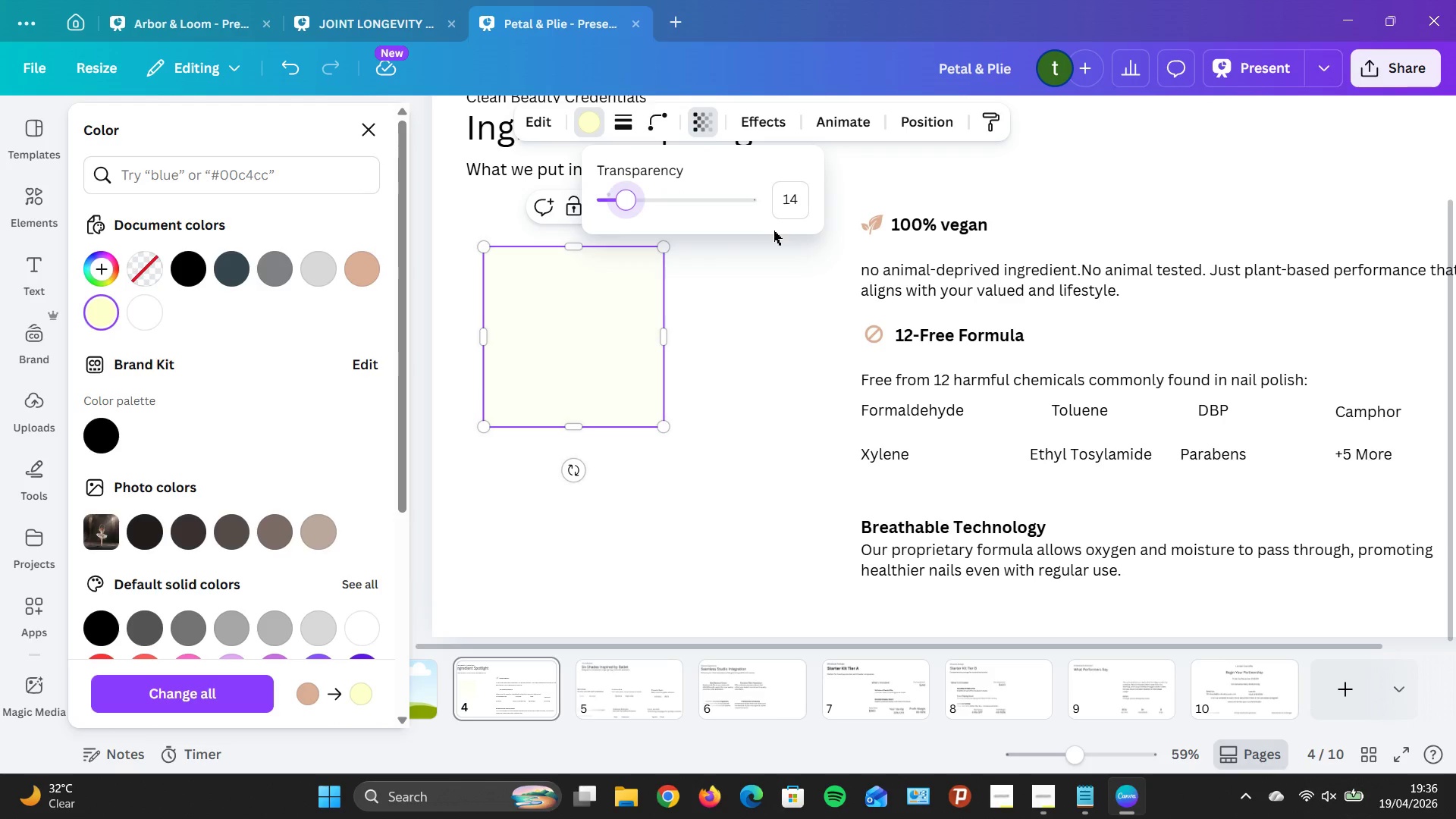 
key(ArrowRight)
 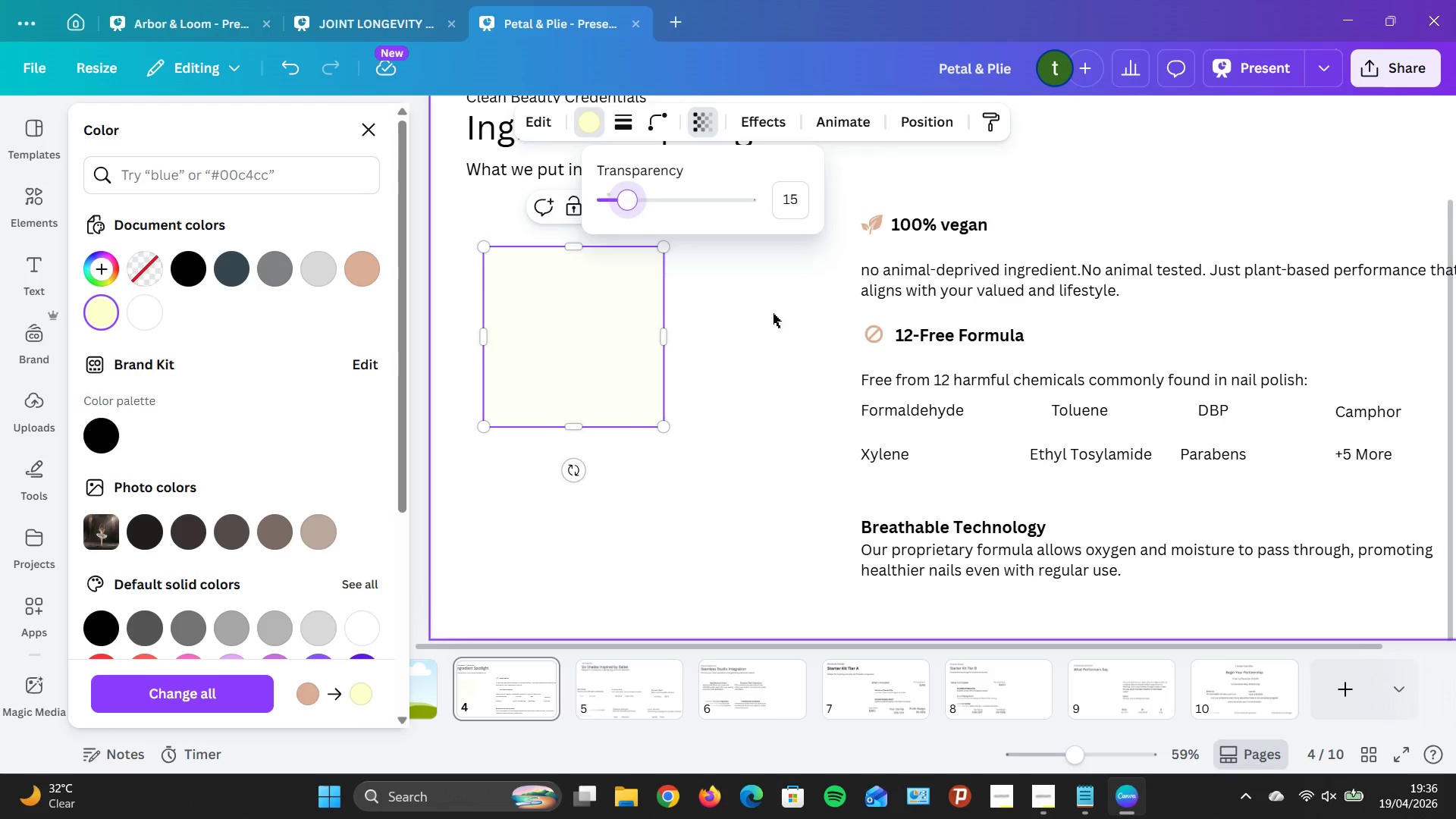 
left_click([773, 313])
 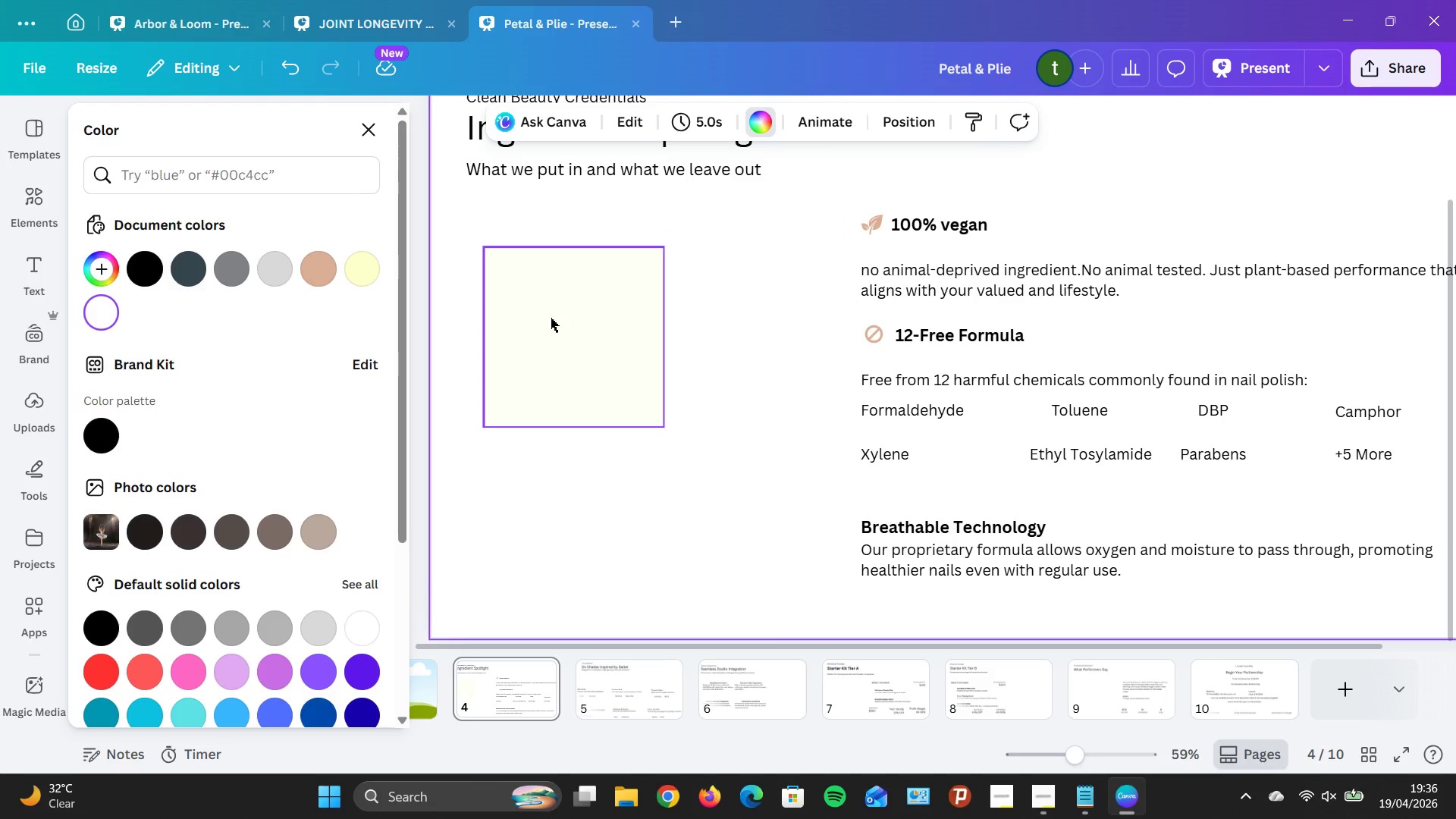 
left_click_drag(start_coordinate=[551, 317], to_coordinate=[481, 93])
 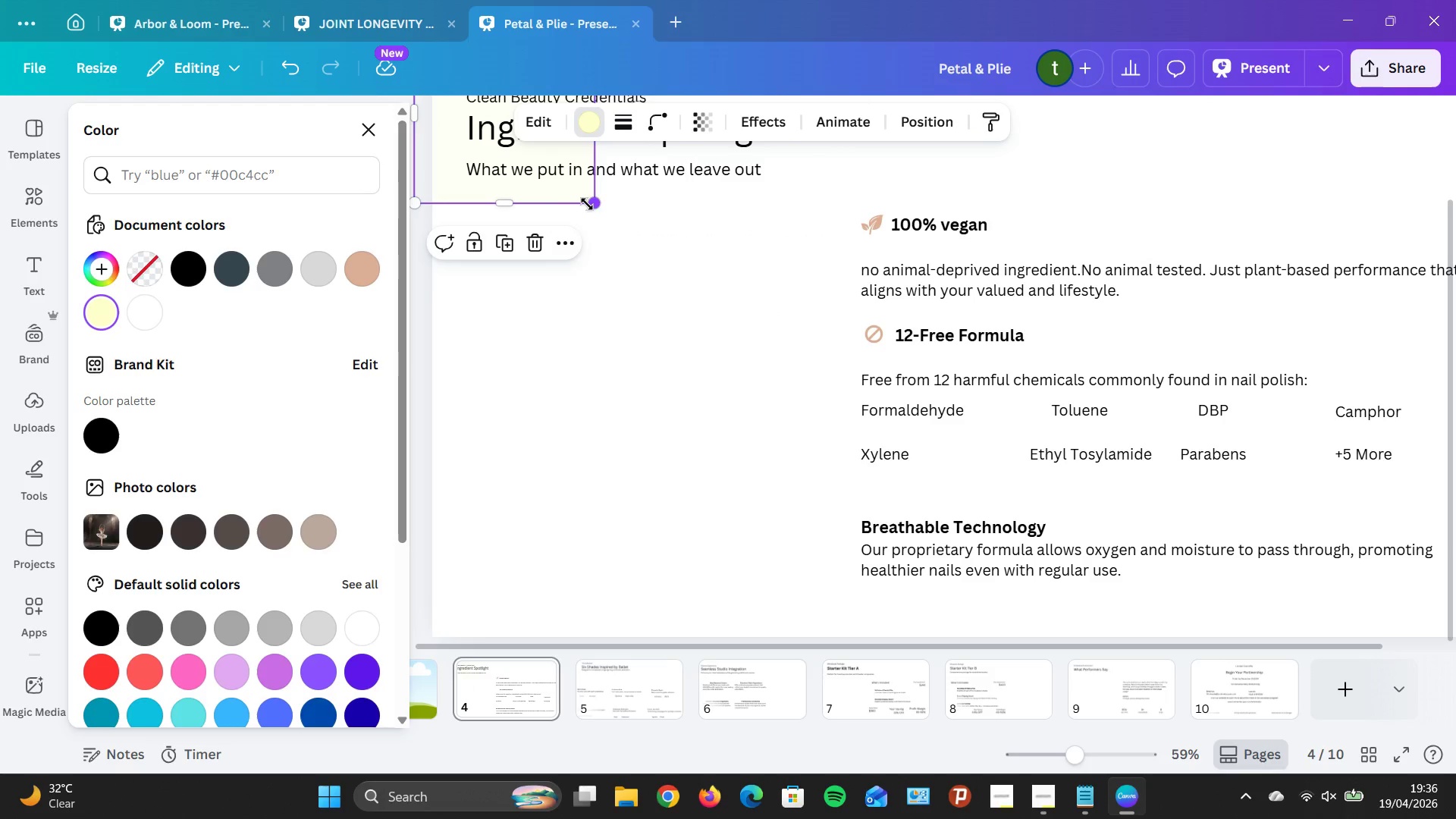 
left_click_drag(start_coordinate=[587, 204], to_coordinate=[1455, 647])
 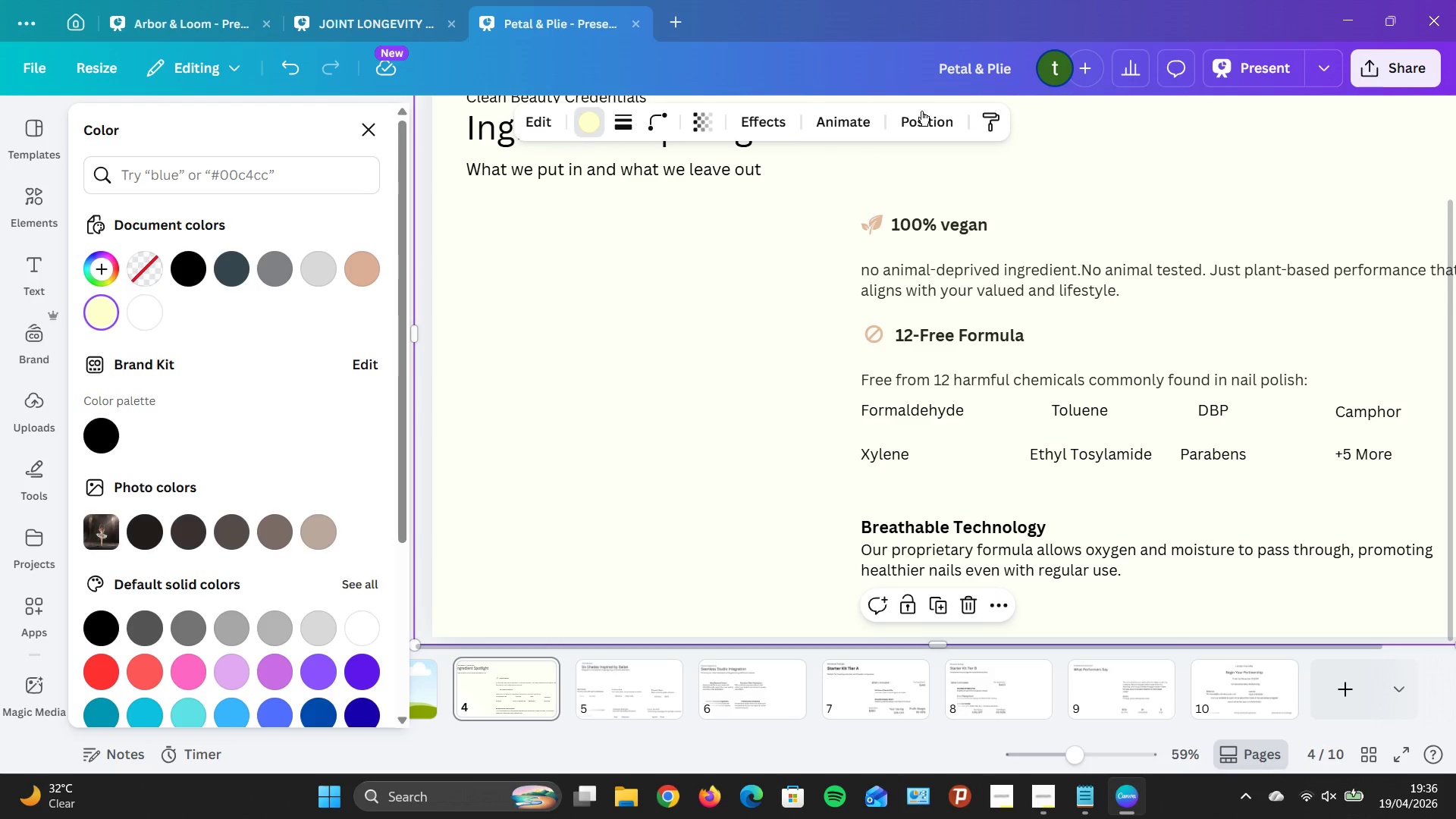 
left_click([958, 127])
 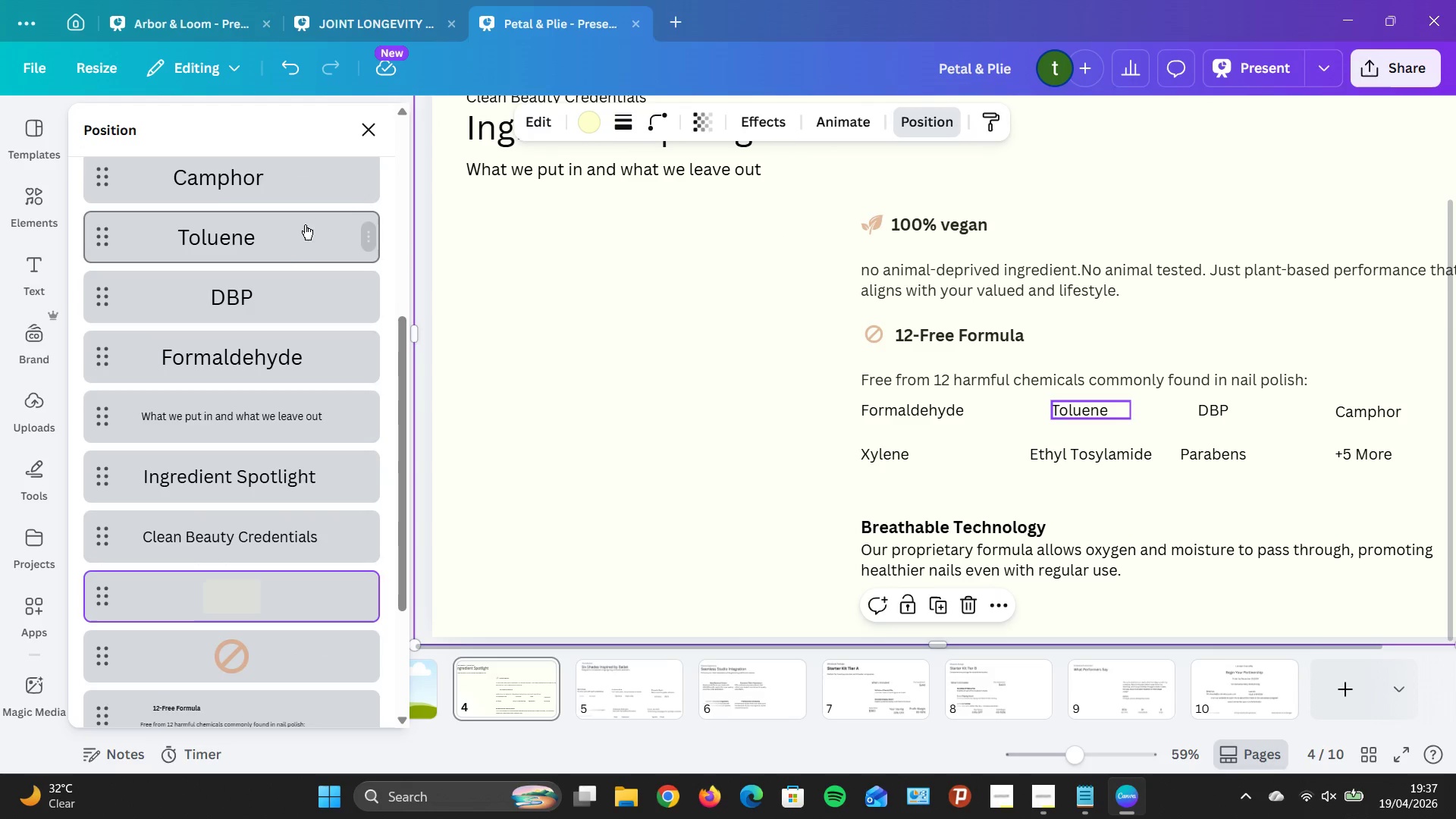 
scroll: coordinate [292, 280], scroll_direction: down, amount: 5.0
 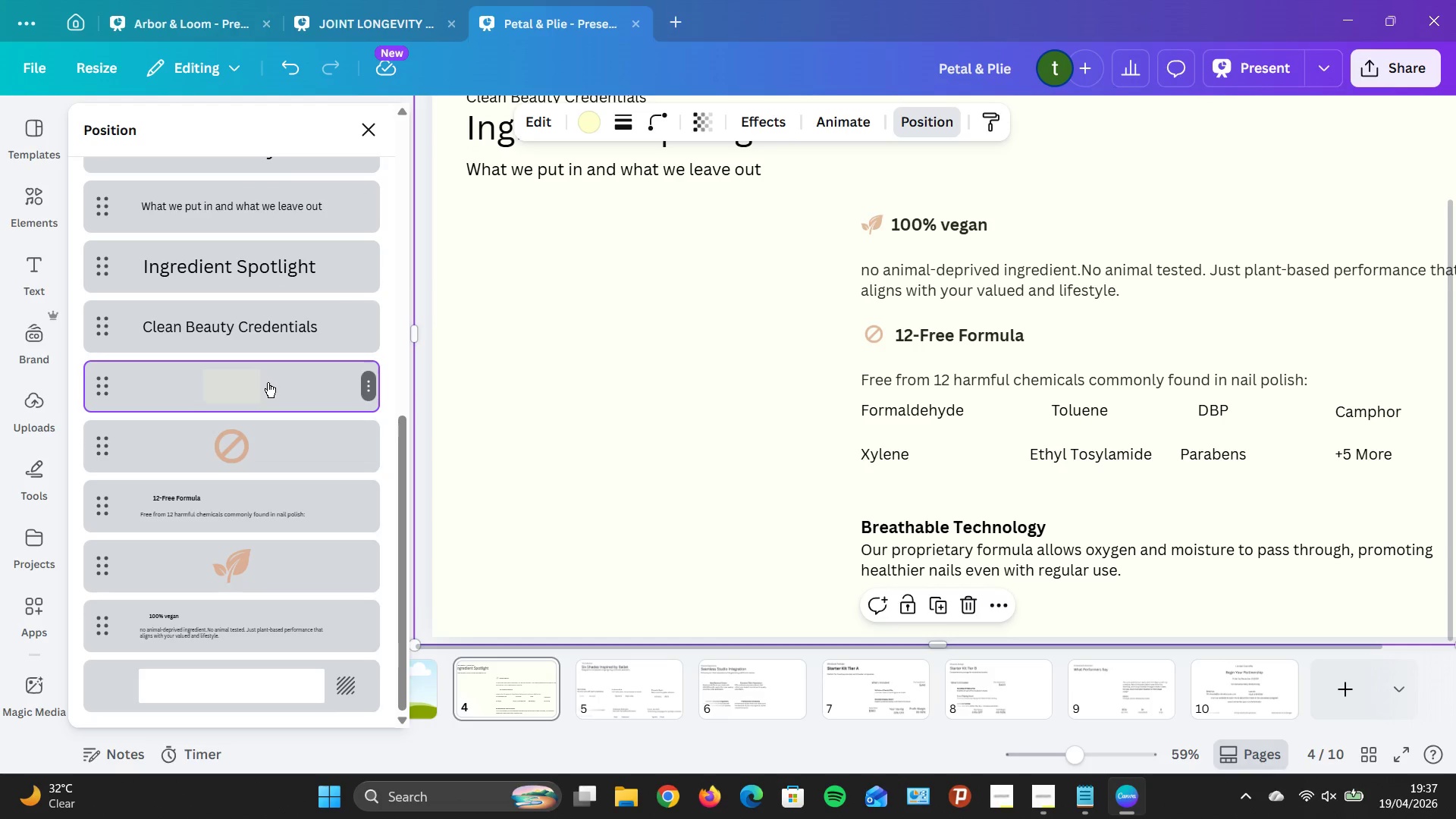 
left_click_drag(start_coordinate=[268, 382], to_coordinate=[277, 651])
 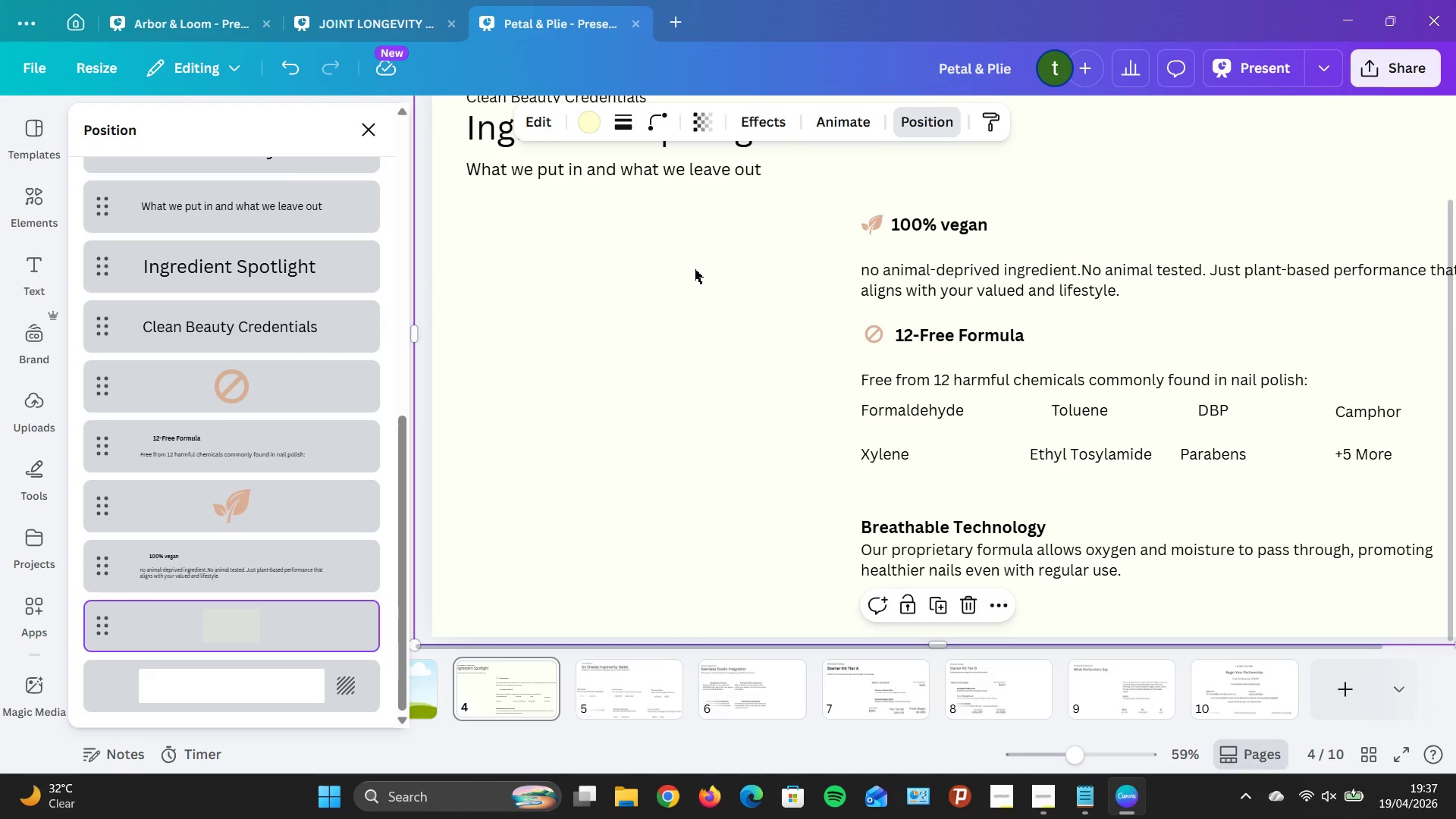 
left_click([695, 268])
 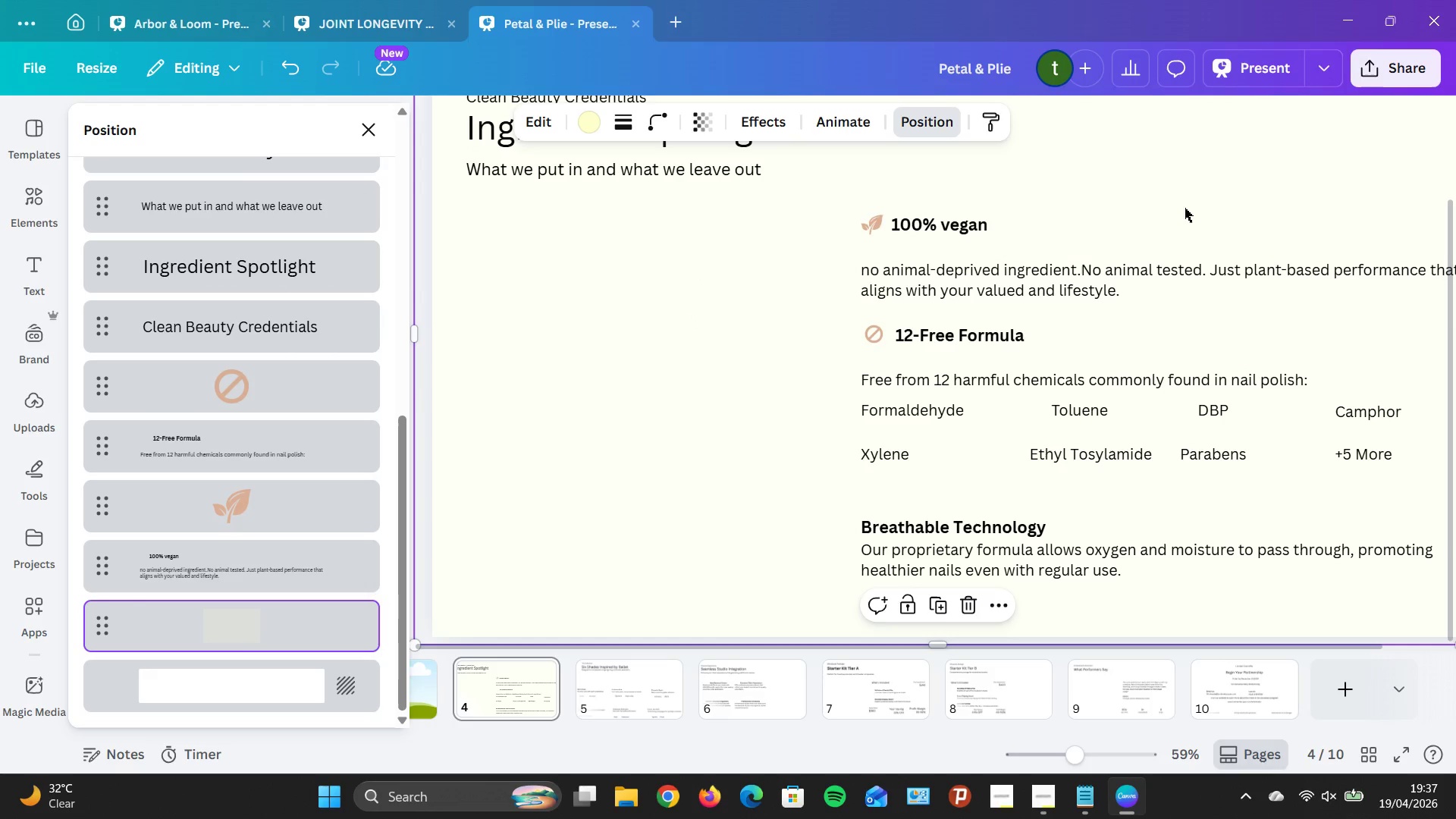 
left_click([1196, 193])
 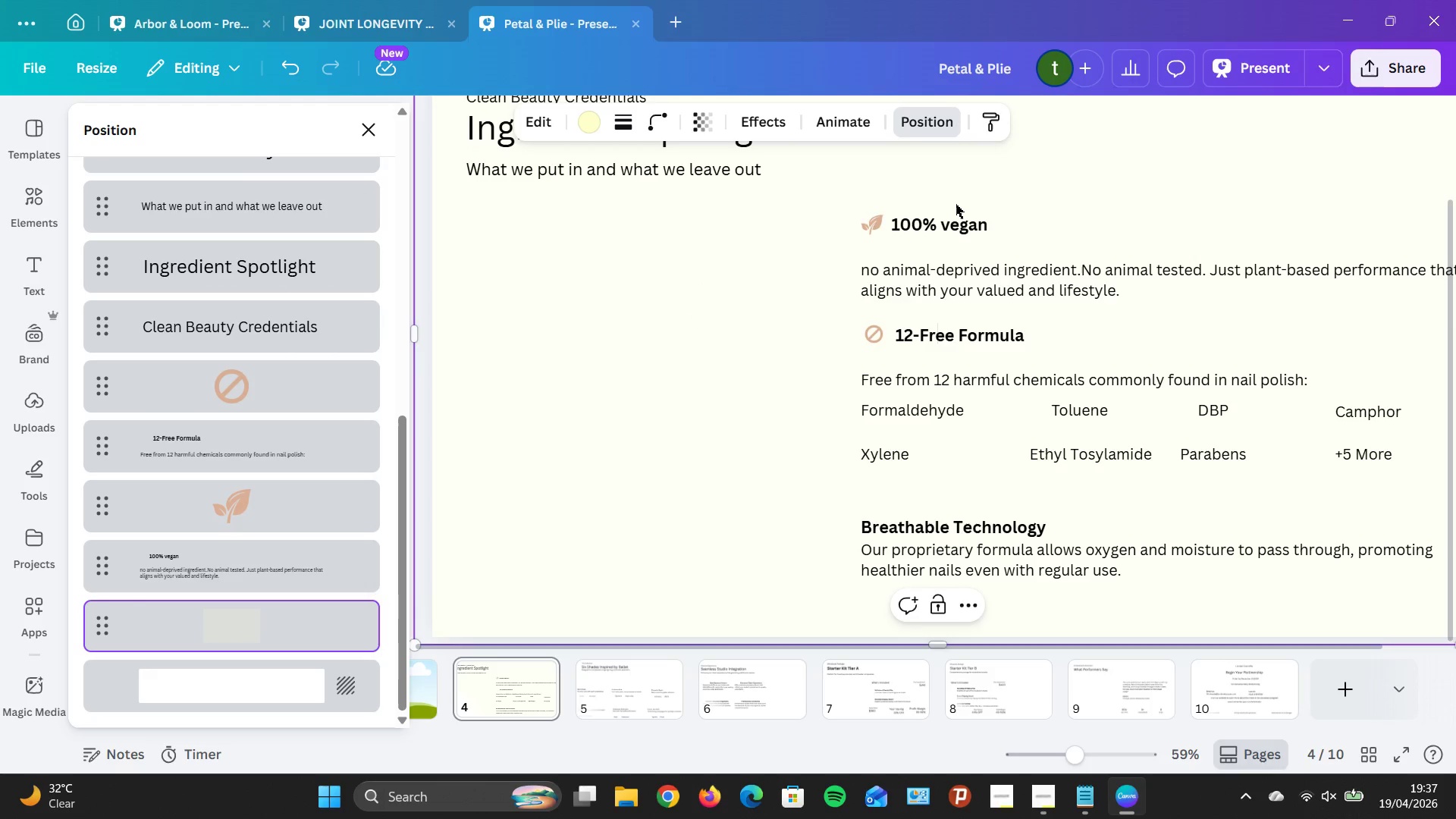 
scroll: coordinate [956, 204], scroll_direction: none, amount: 0.0
 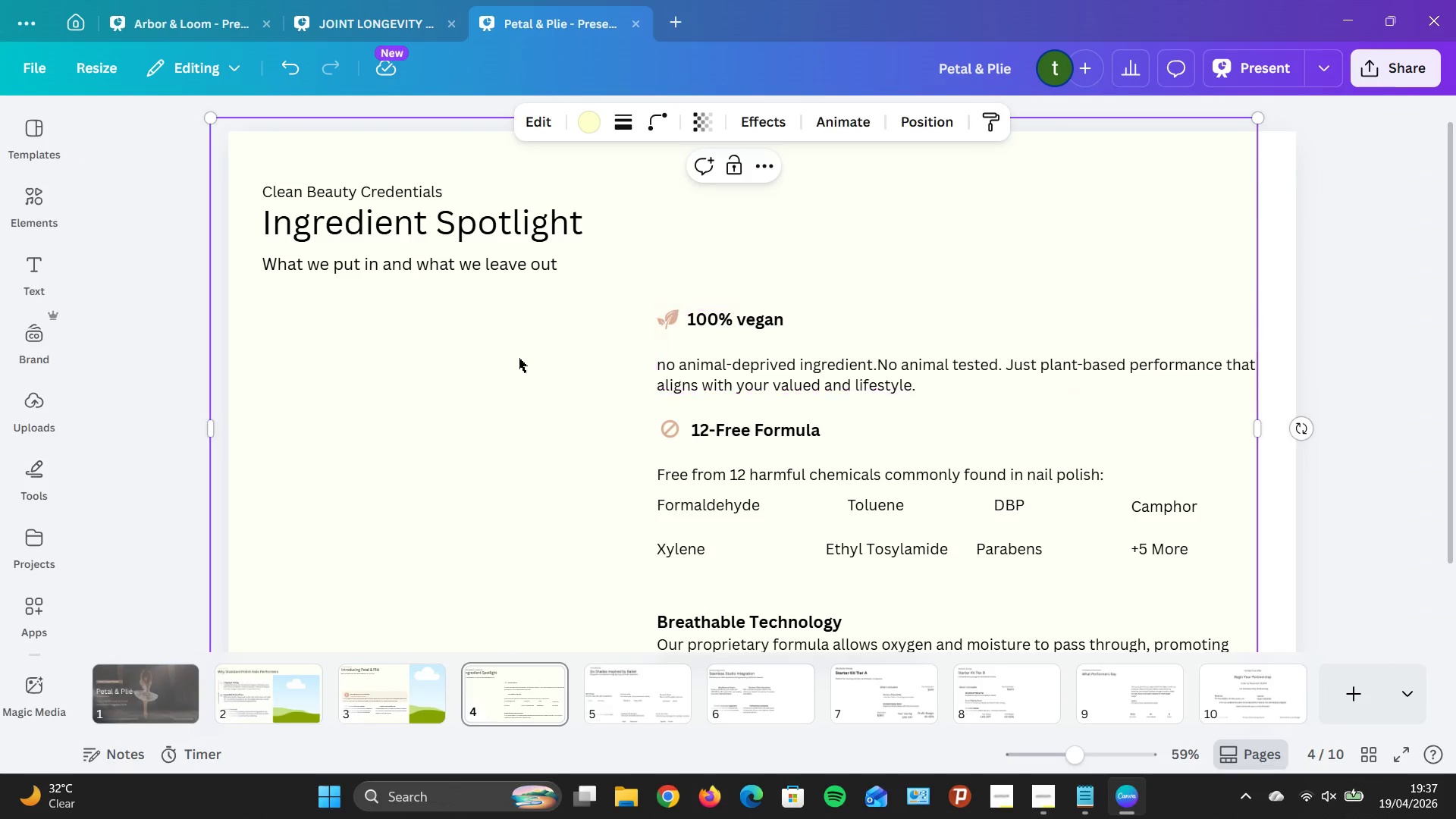 
left_click([355, 318])
 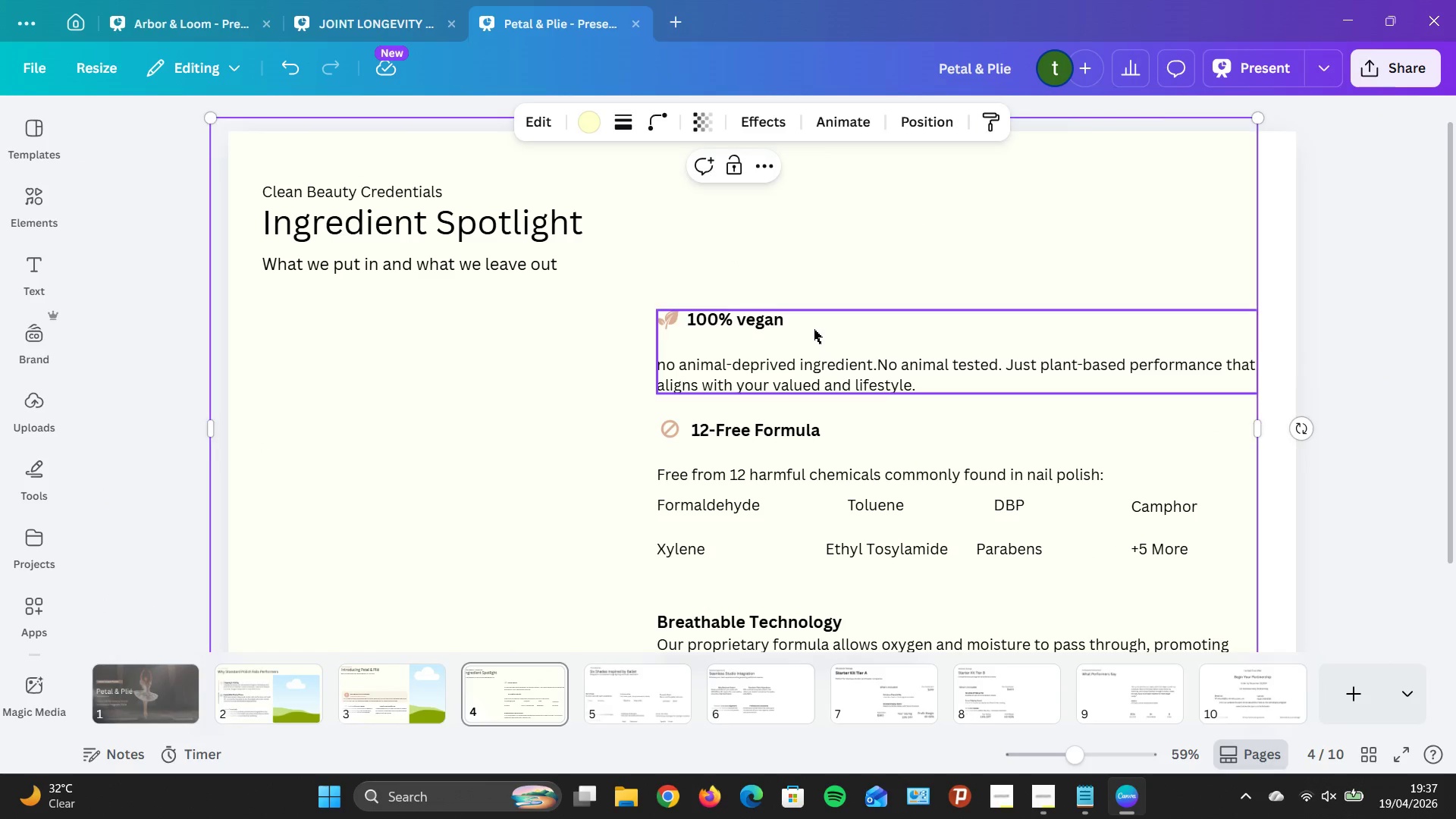 
left_click([814, 329])
 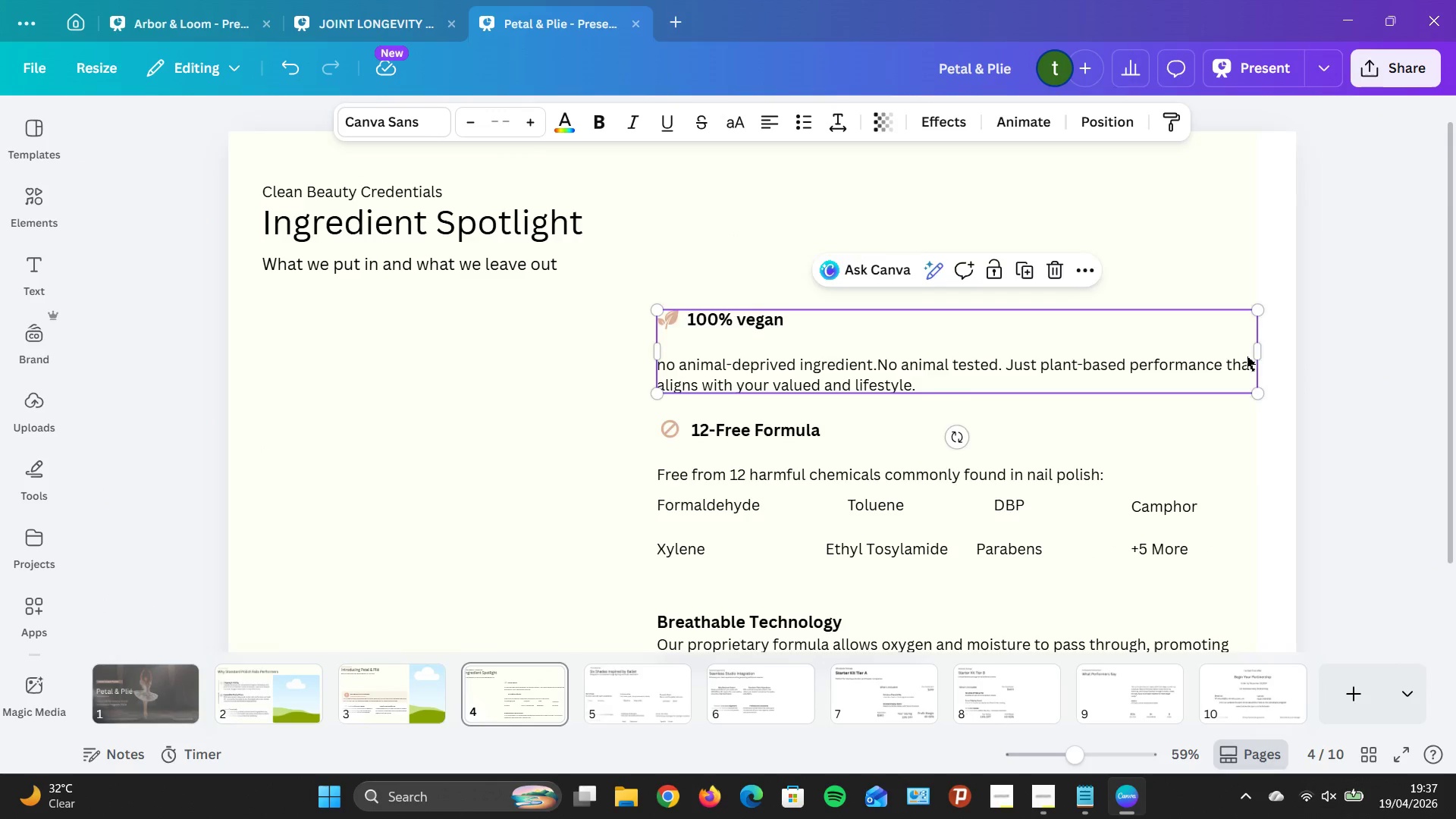 
scroll: coordinate [1022, 306], scroll_direction: none, amount: 0.0
 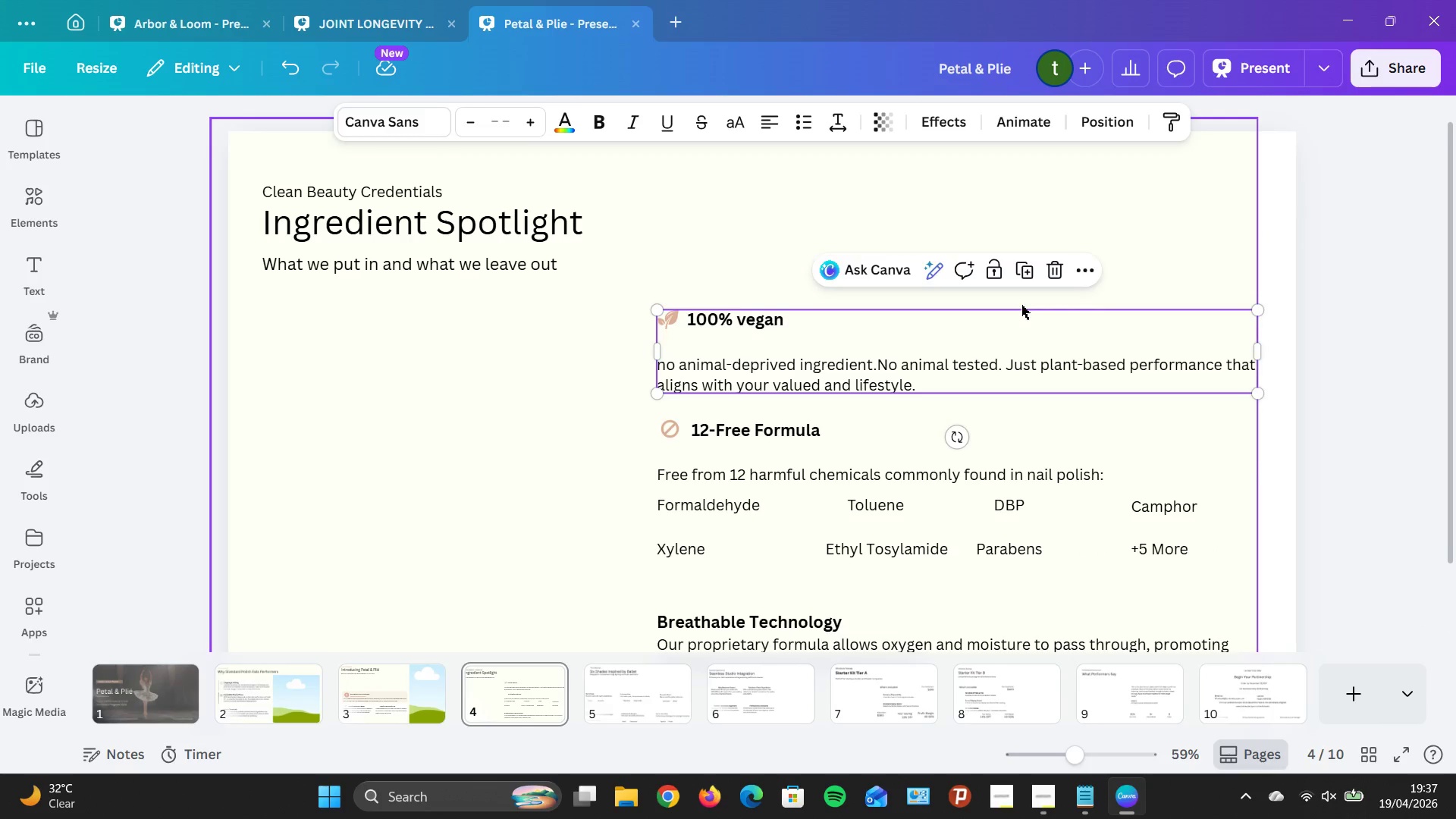 
scroll: coordinate [1021, 305], scroll_direction: up, amount: 1.0
 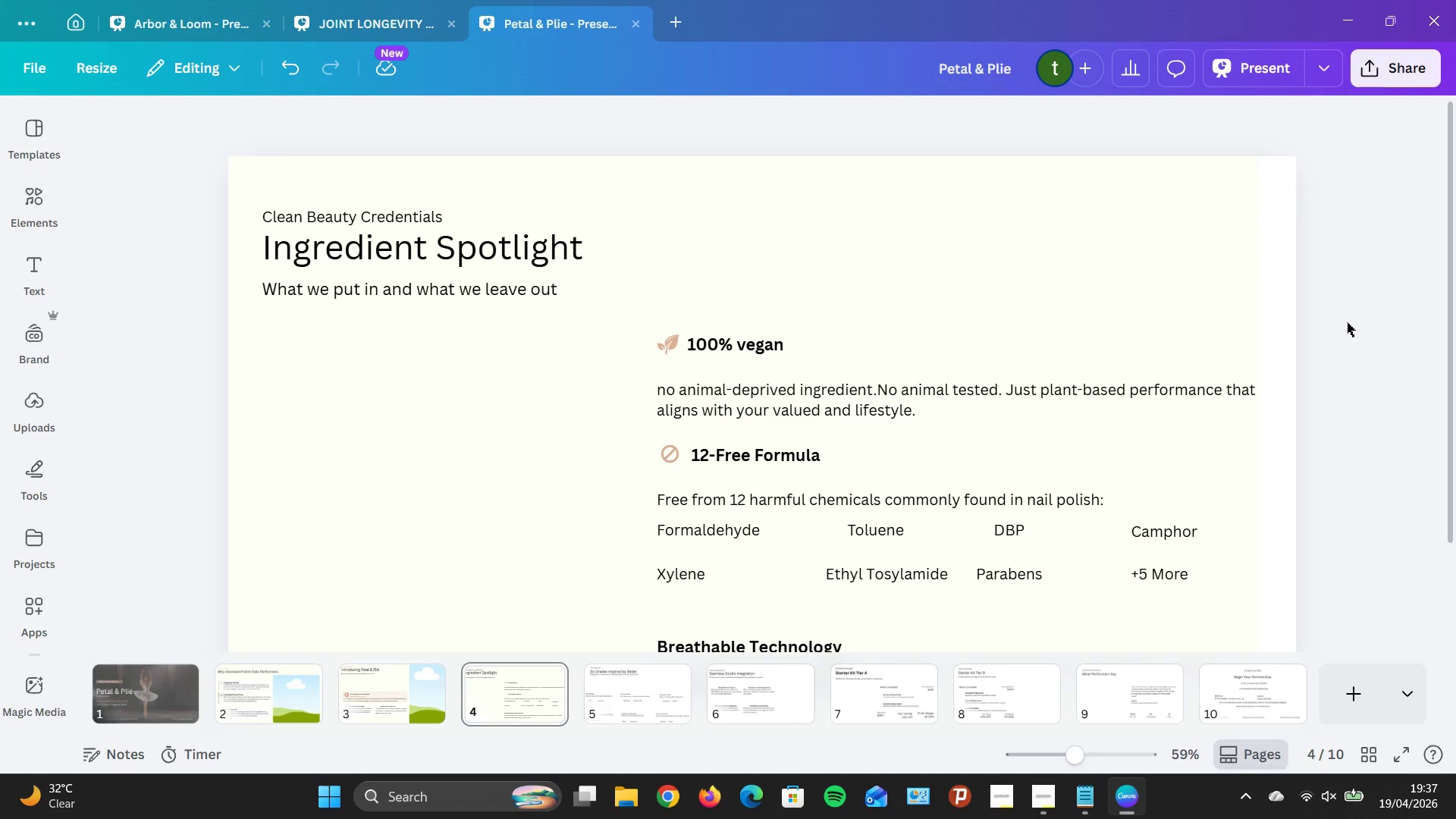 
left_click([1192, 313])
 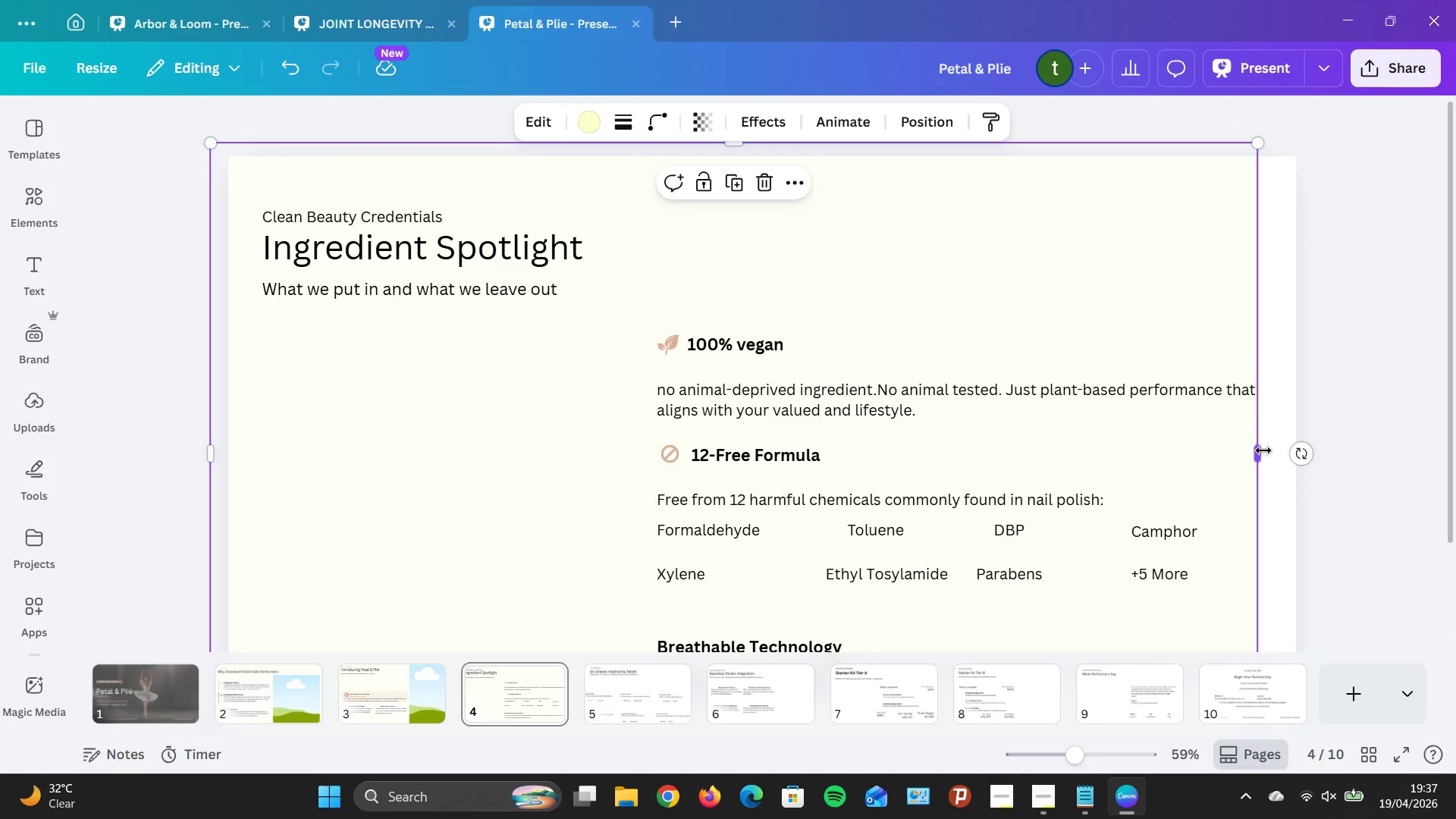 
left_click_drag(start_coordinate=[1256, 458], to_coordinate=[1364, 453])
 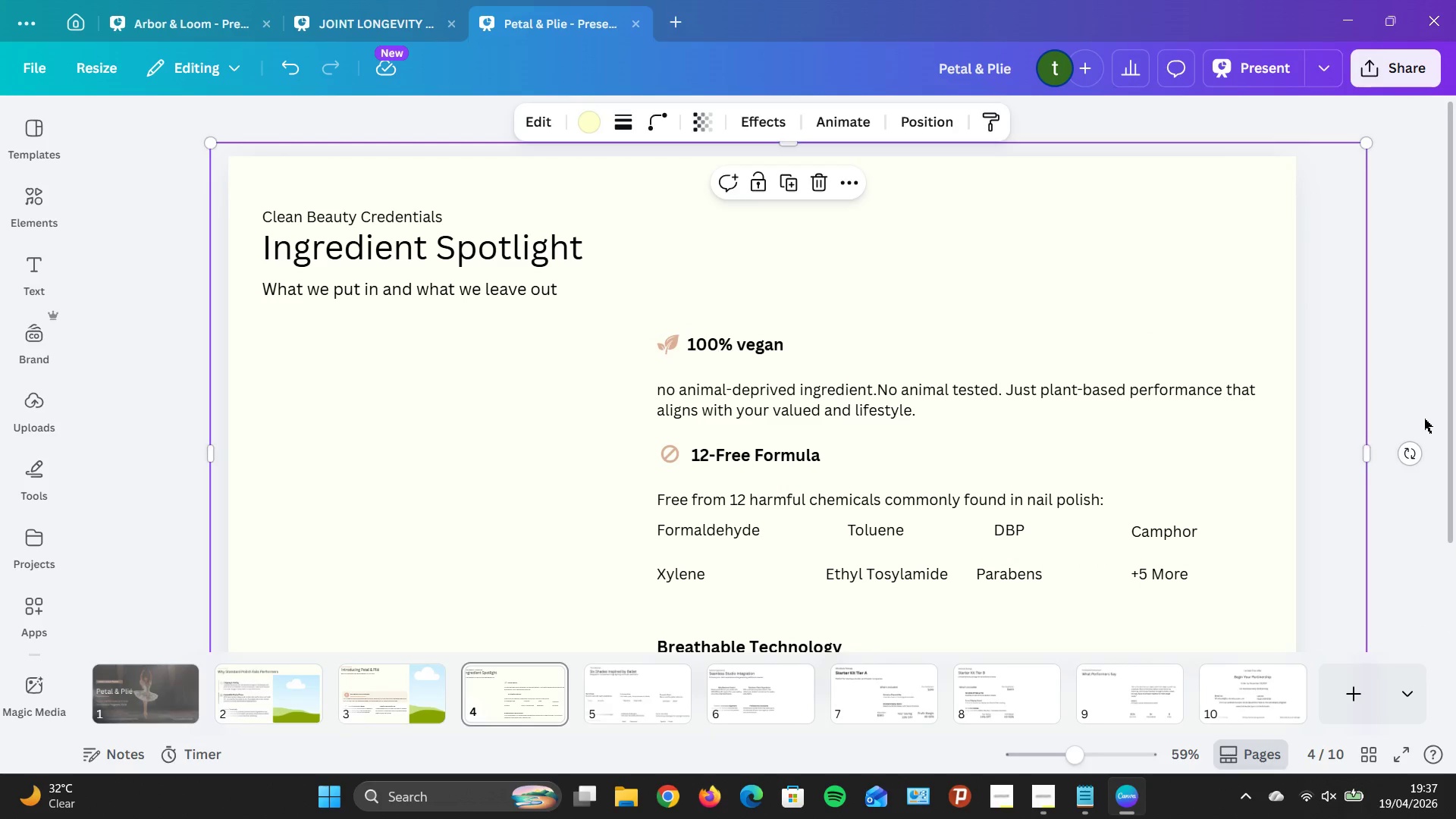 
left_click([1424, 419])
 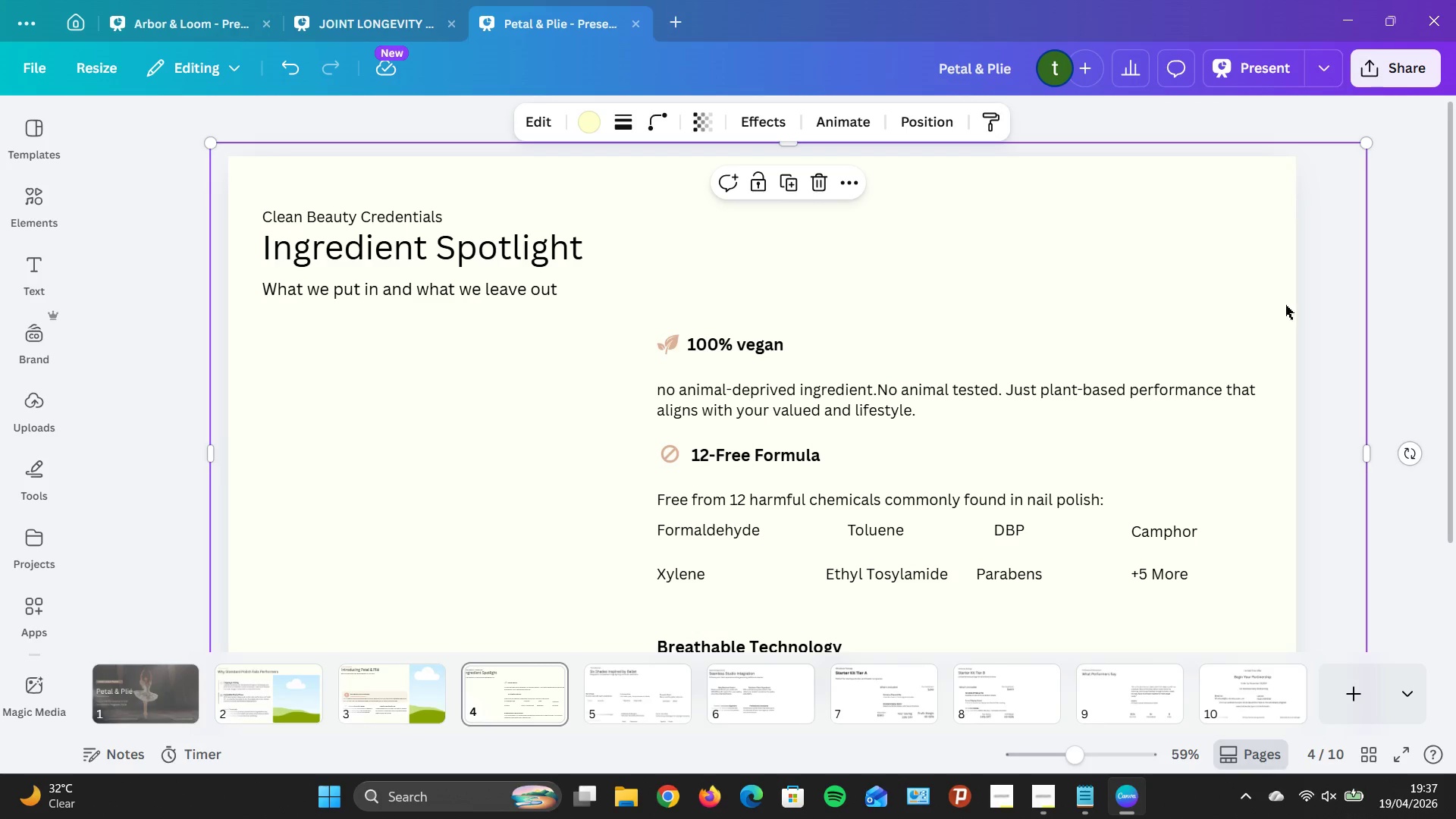 
left_click([1381, 292])
 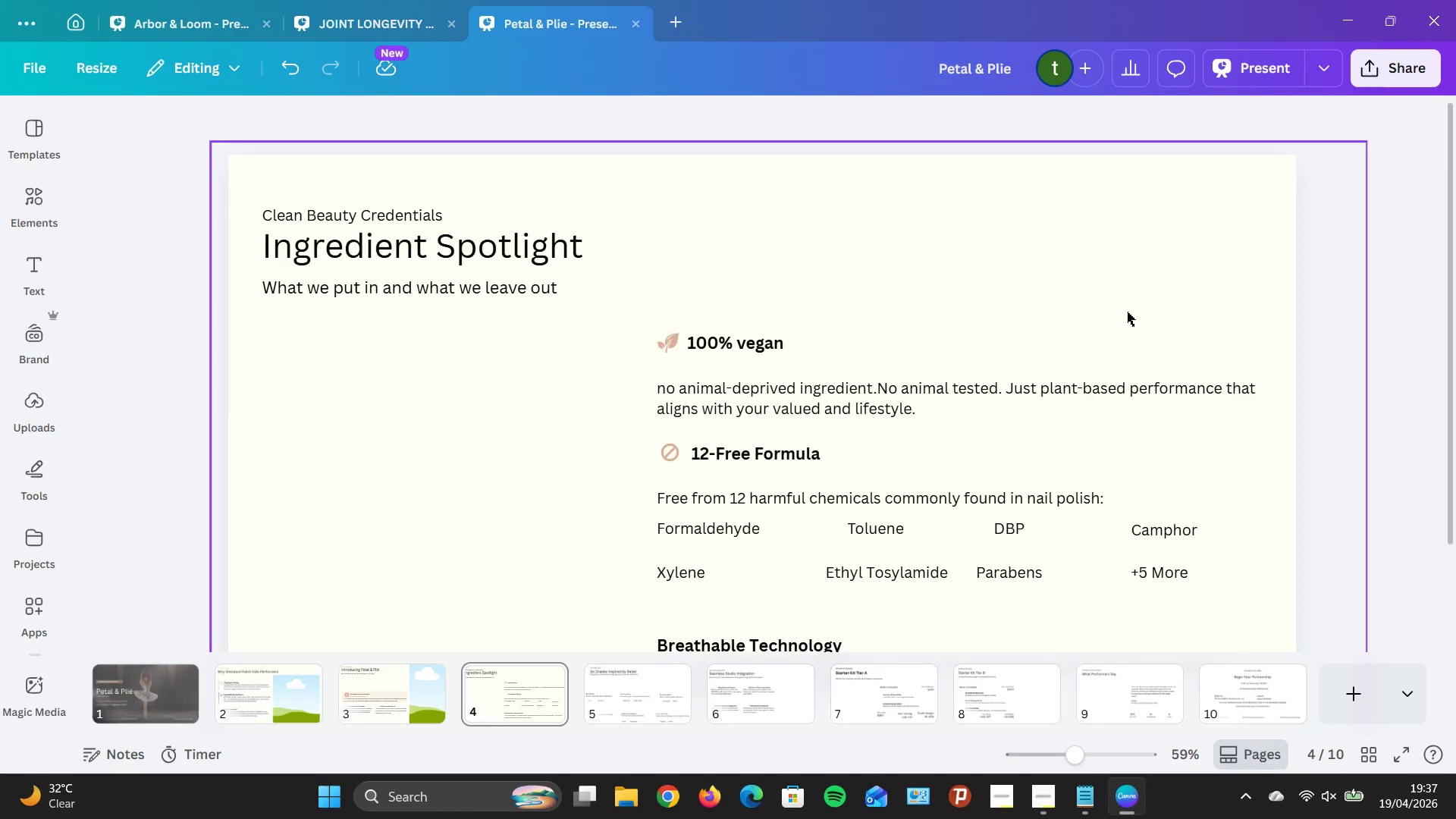 
scroll: coordinate [1127, 312], scroll_direction: down, amount: 4.0
 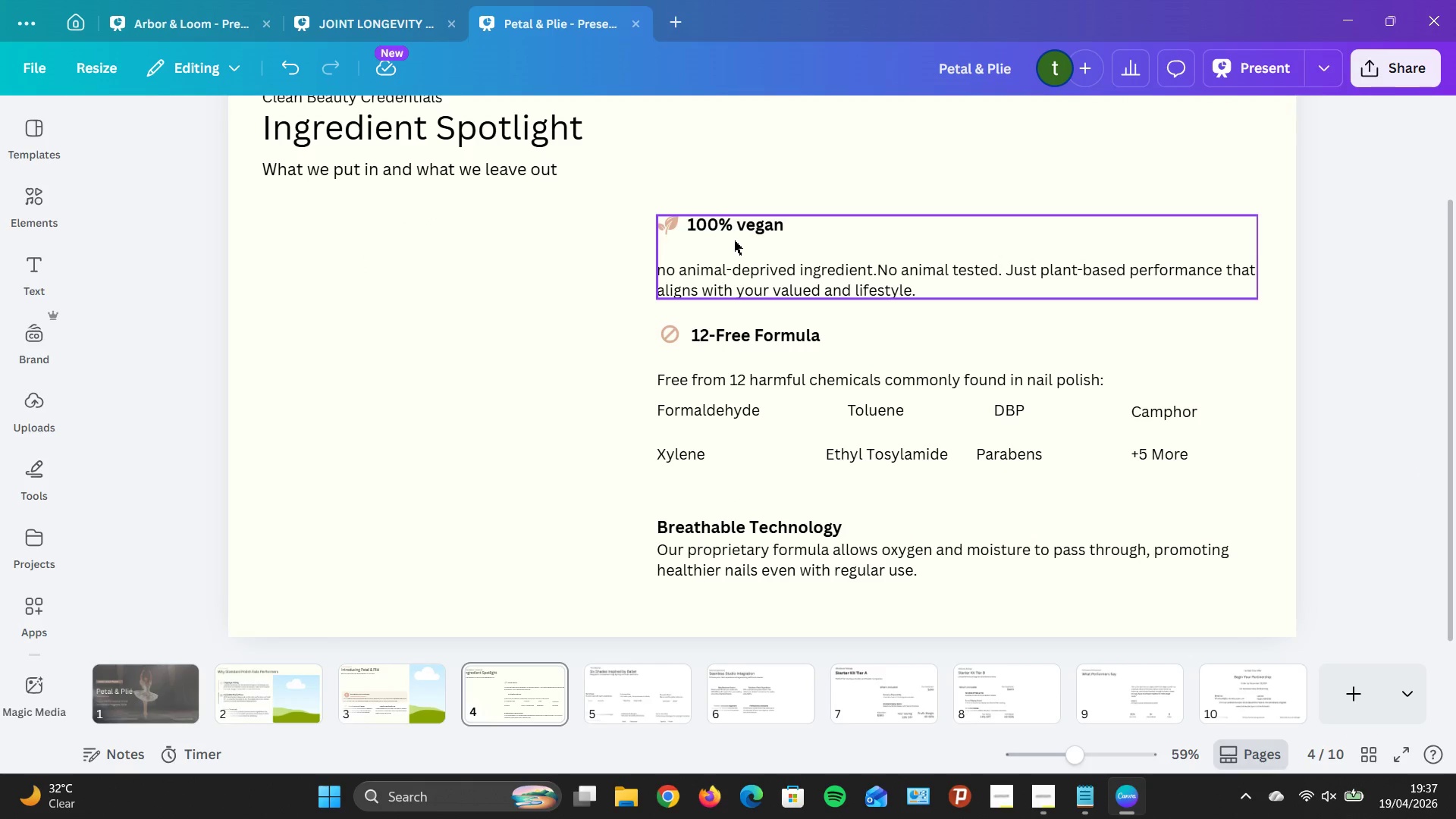 
left_click([734, 240])
 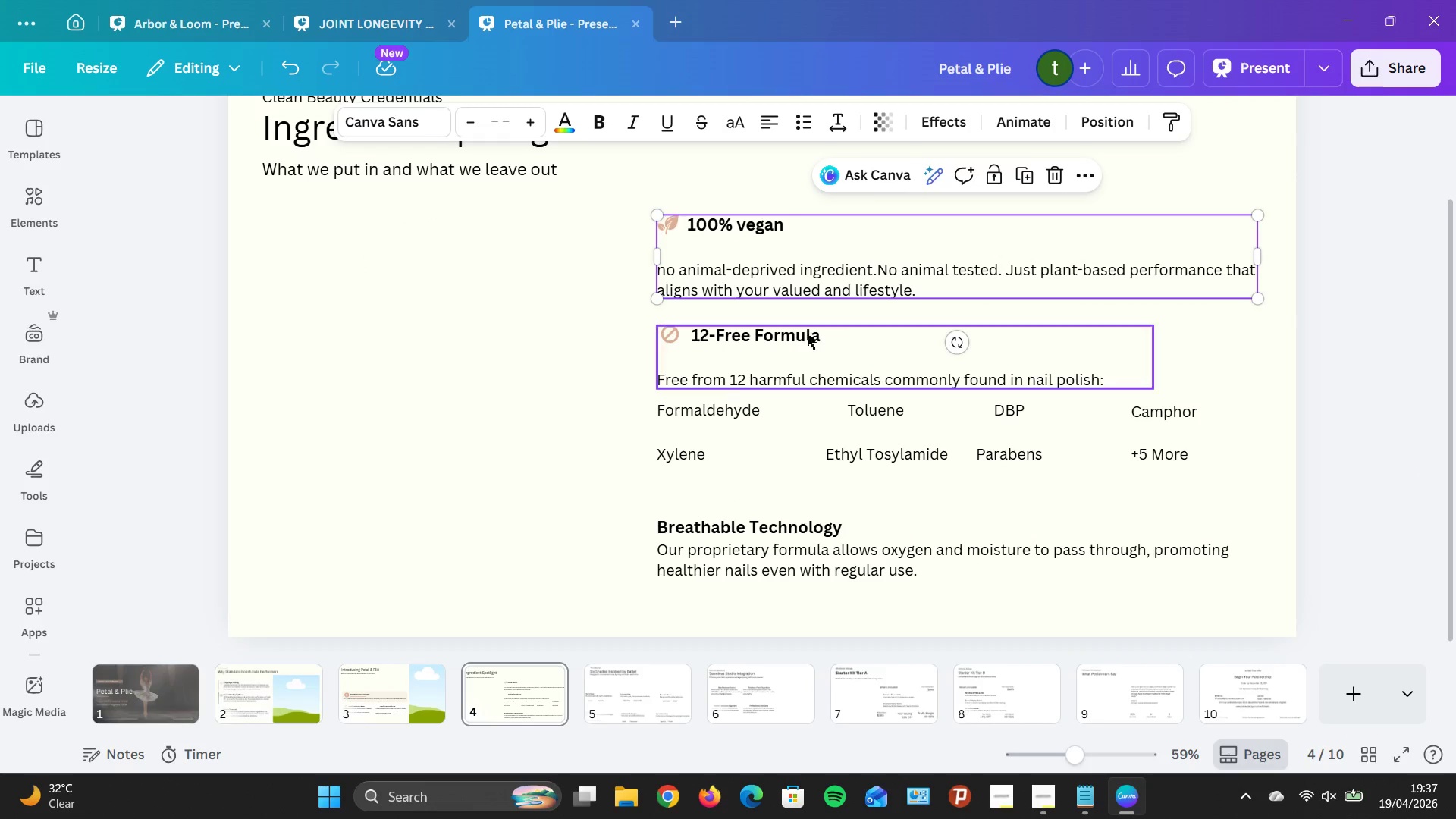 
left_click([789, 343])
 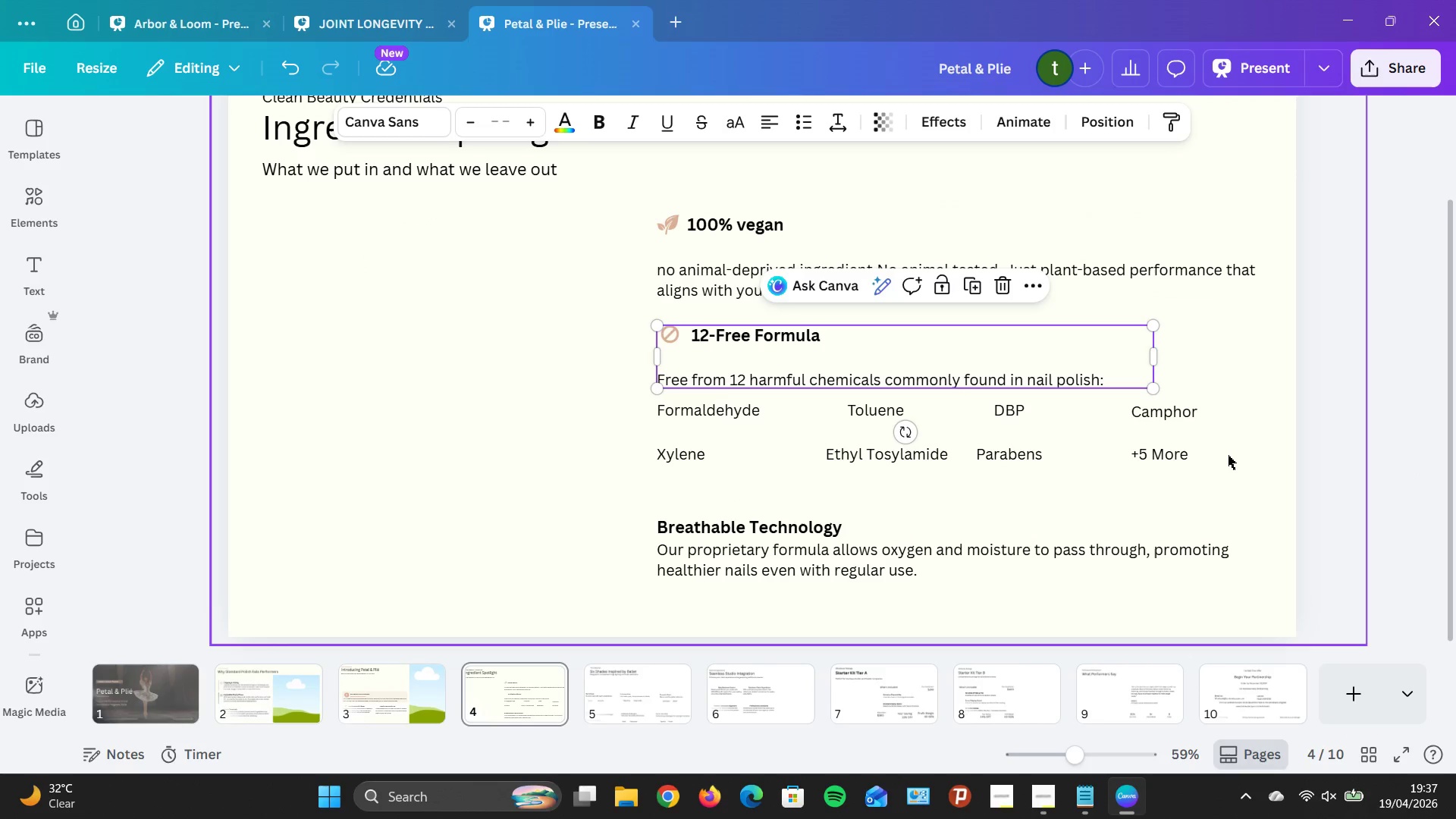 
left_click([1455, 466])
 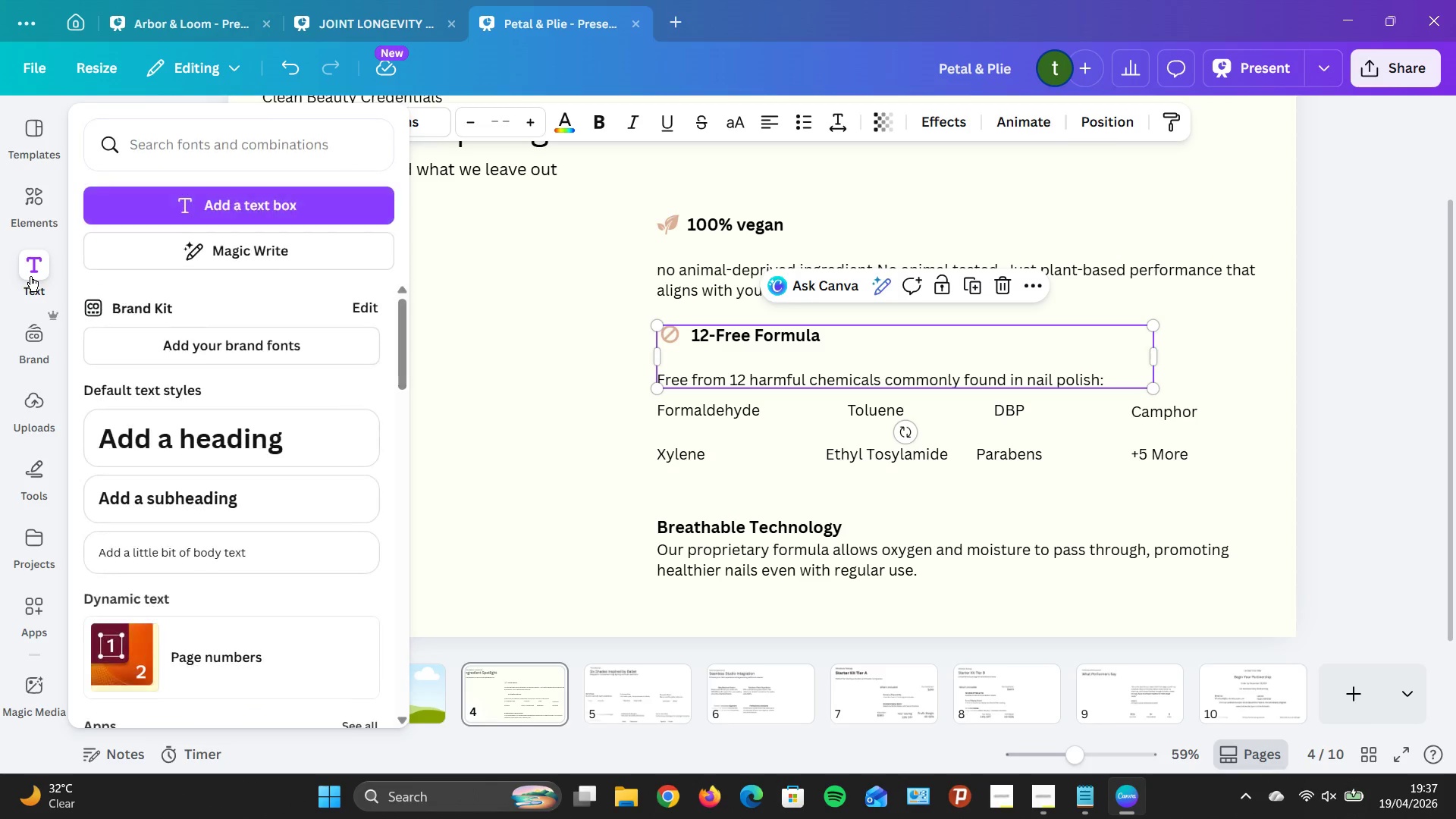 
left_click([42, 210])
 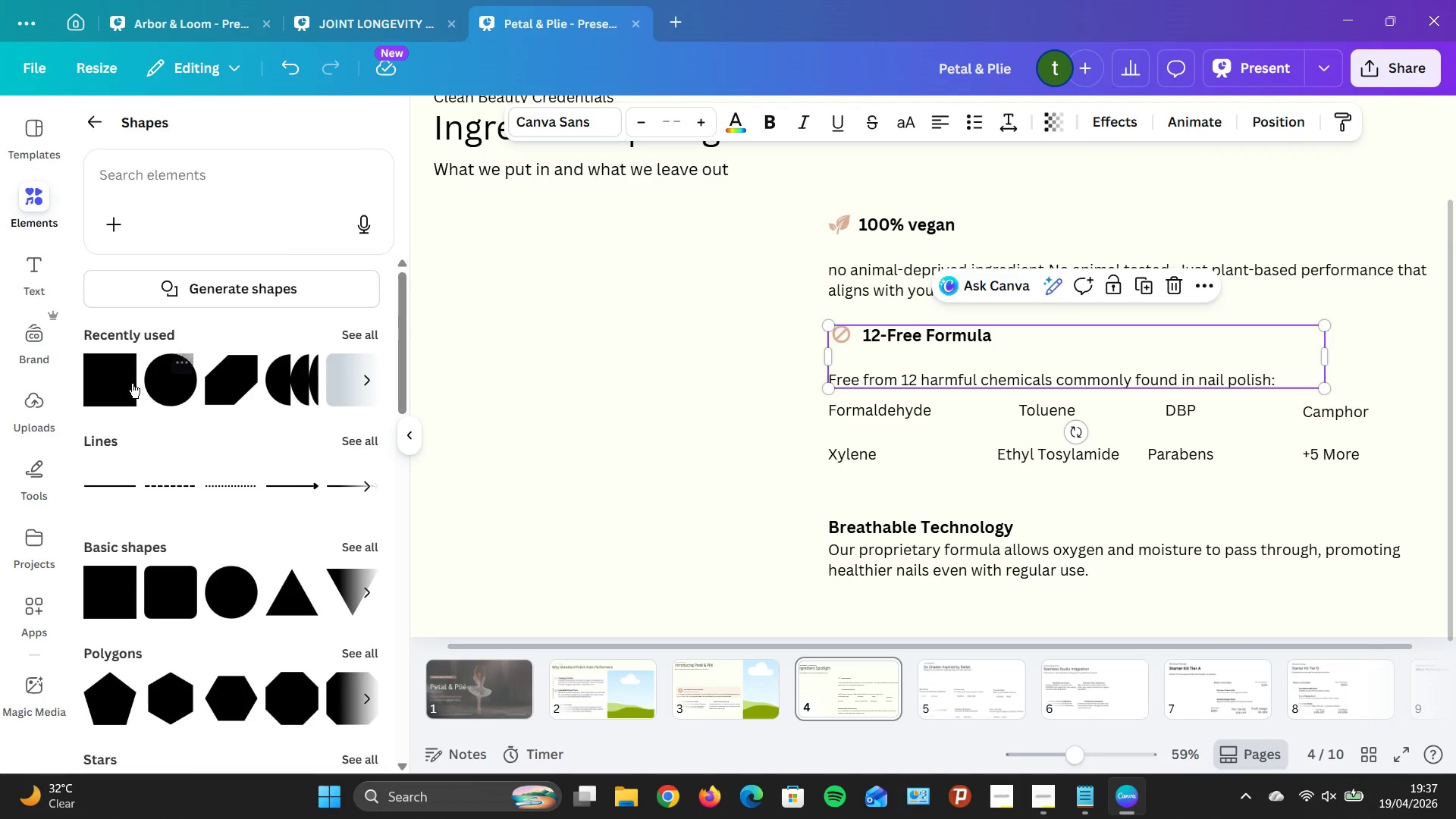 
left_click([133, 381])
 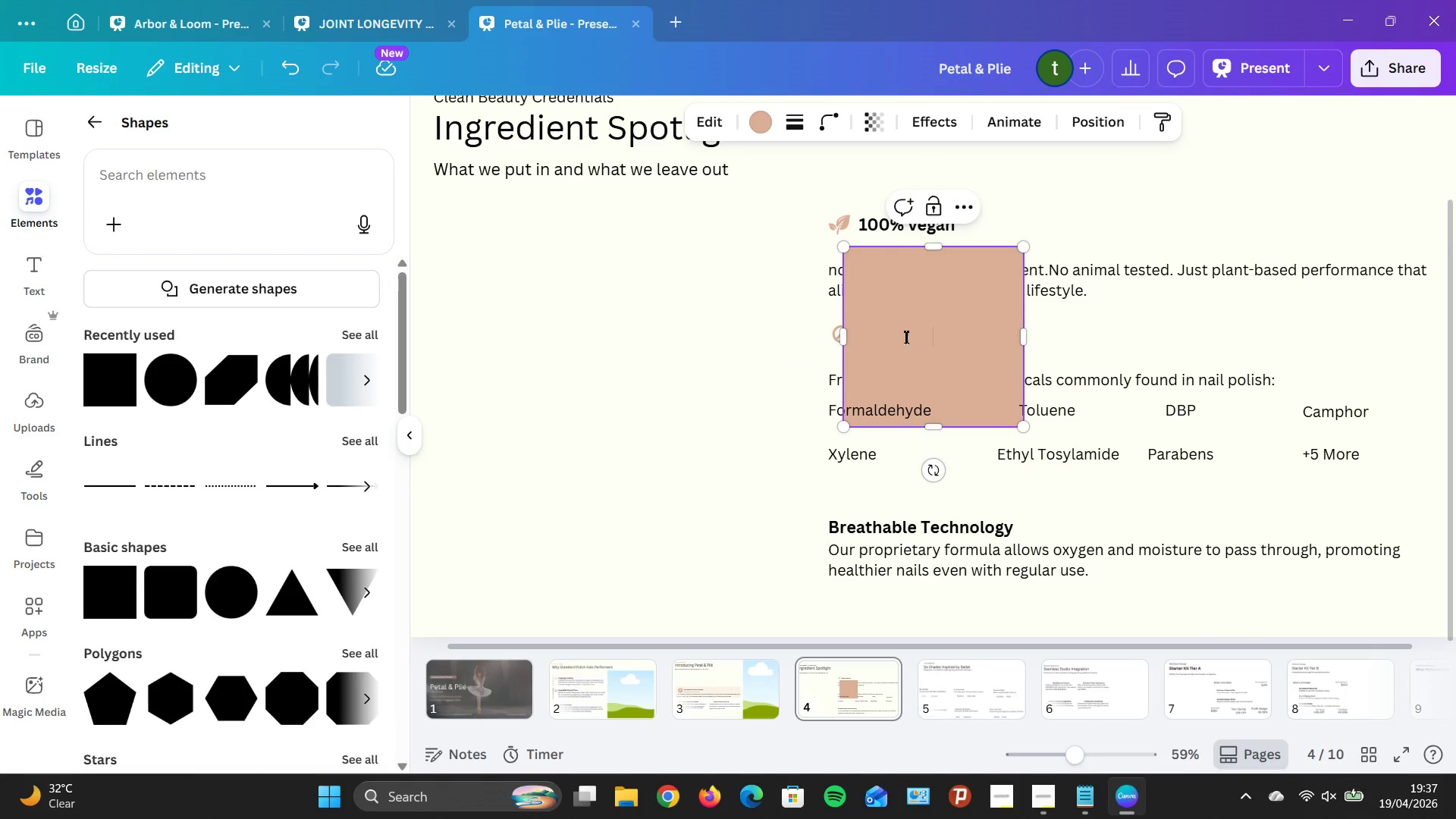 
left_click_drag(start_coordinate=[905, 335], to_coordinate=[890, 331])
 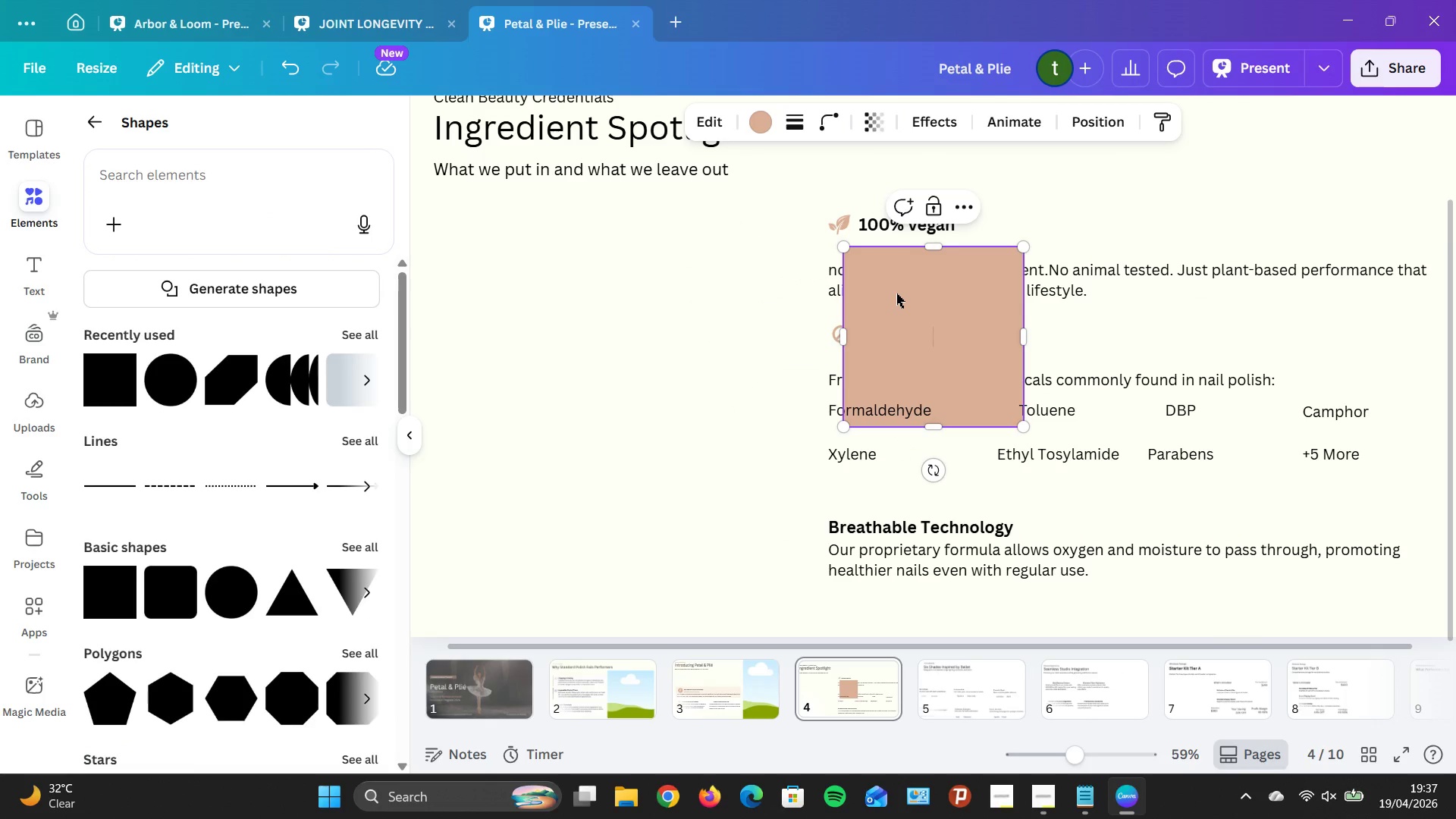 
left_click_drag(start_coordinate=[896, 293], to_coordinate=[587, 287])
 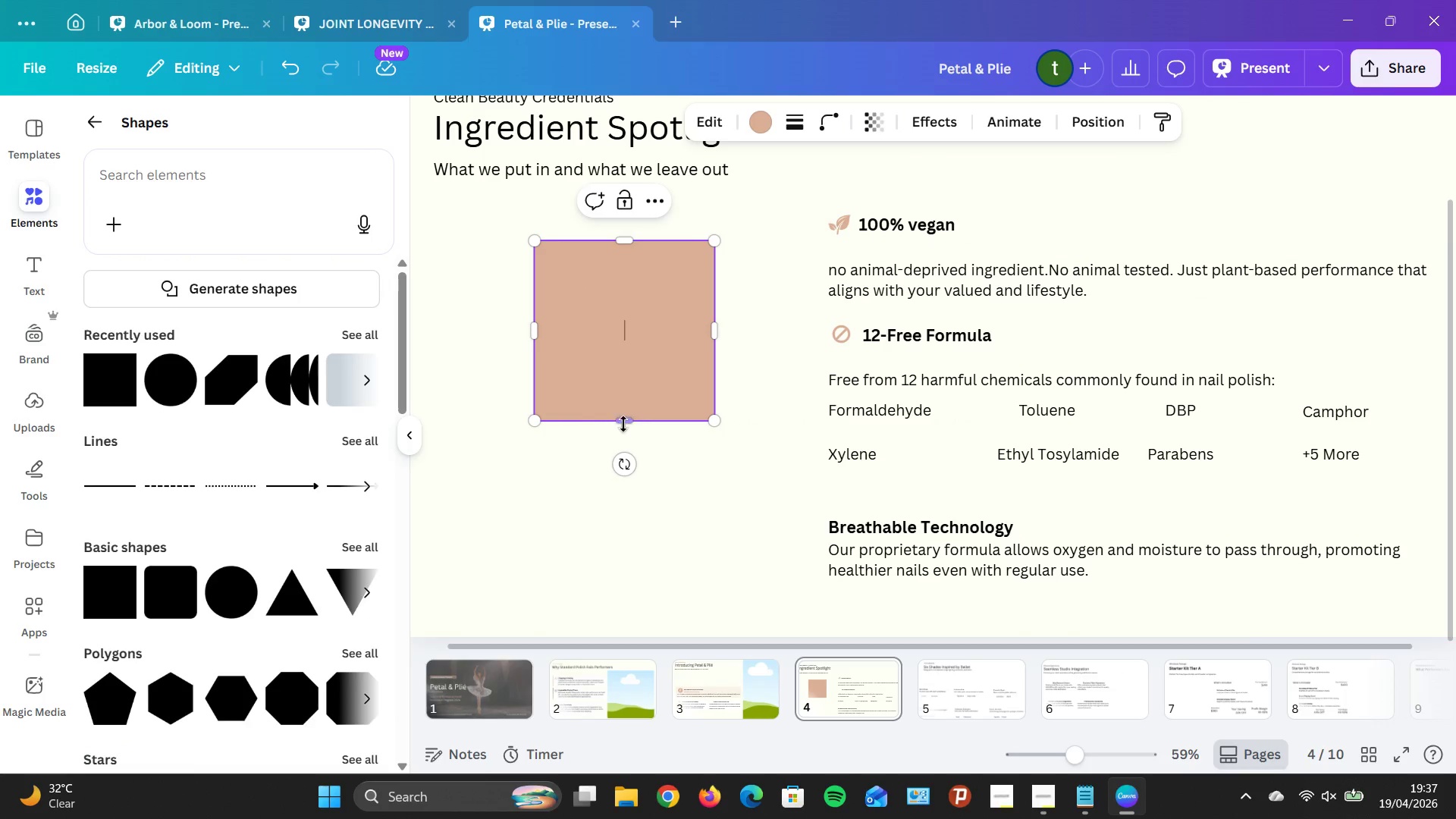 
left_click_drag(start_coordinate=[623, 423], to_coordinate=[613, 310])
 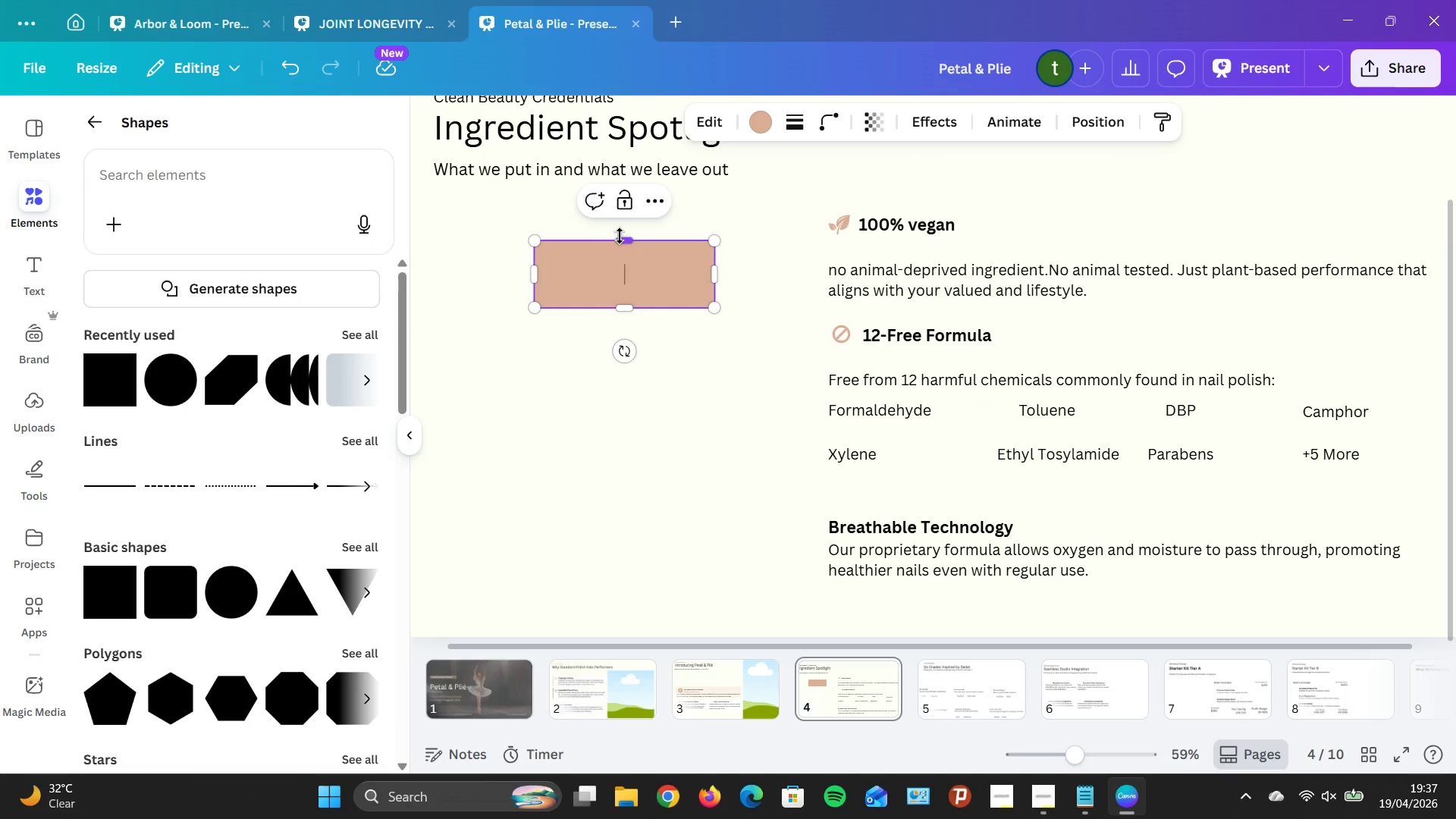 
left_click_drag(start_coordinate=[622, 242], to_coordinate=[635, 209])
 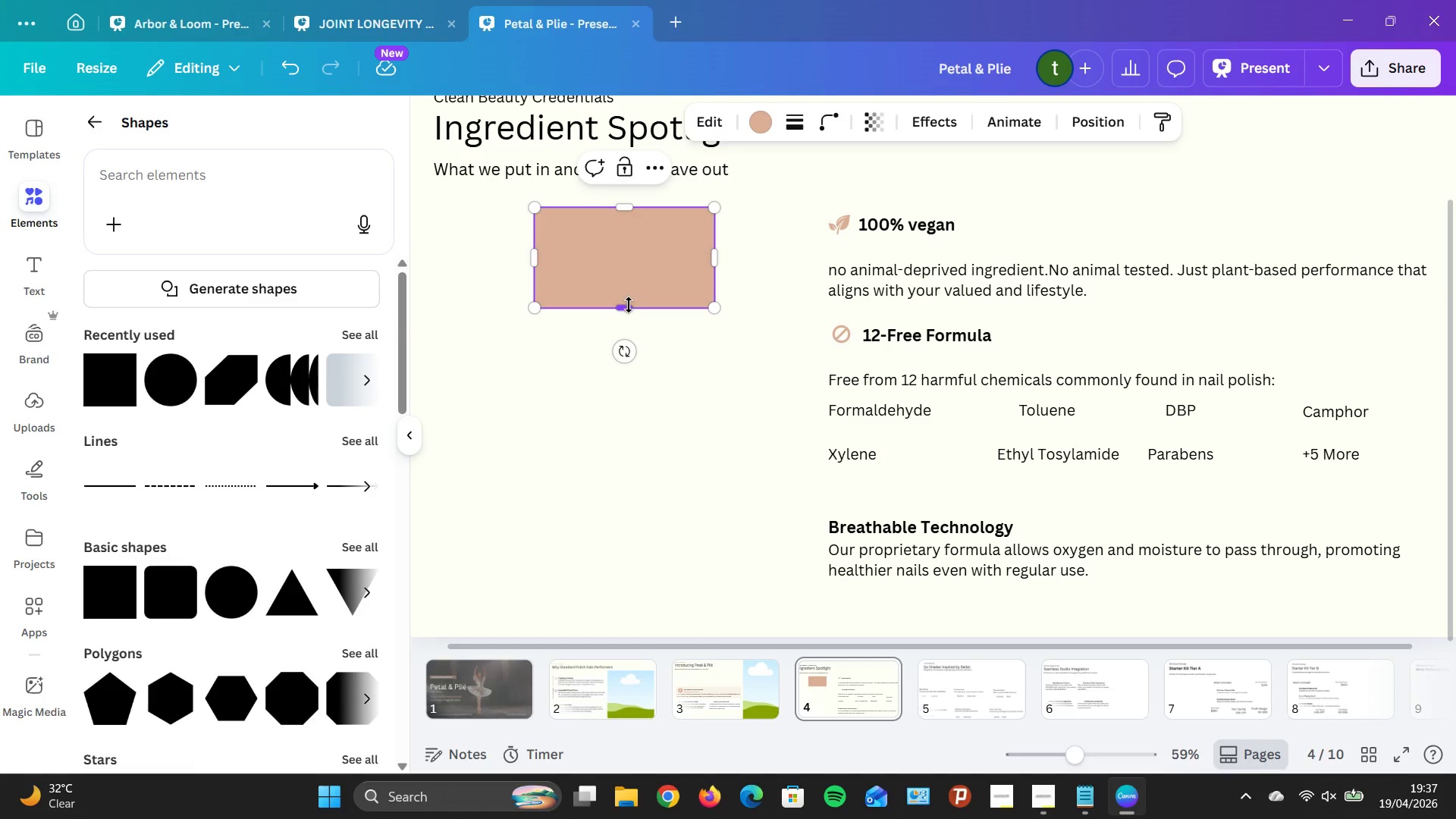 
left_click_drag(start_coordinate=[629, 309], to_coordinate=[637, 306])
 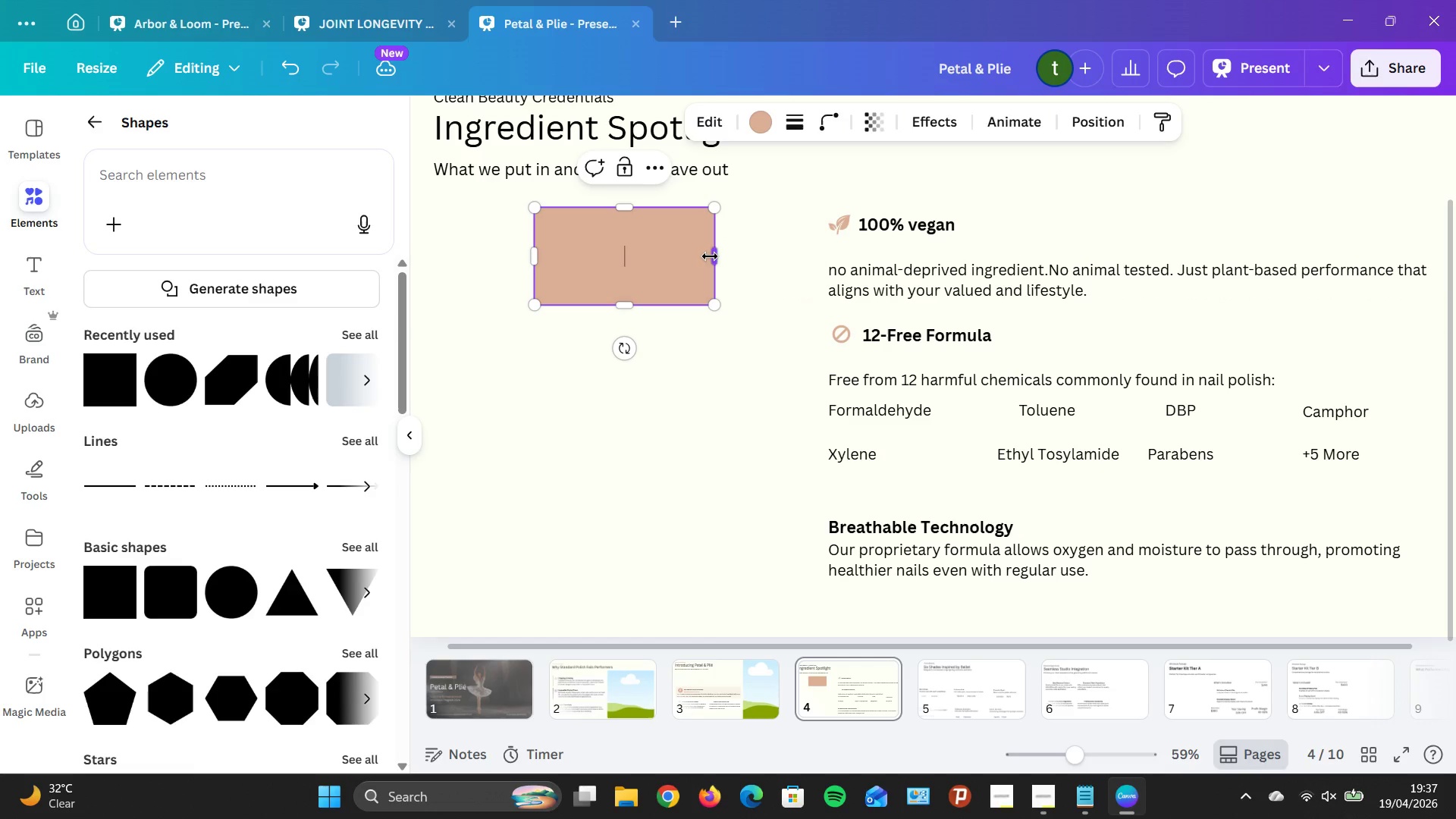 
left_click_drag(start_coordinate=[710, 256], to_coordinate=[1446, 290])
 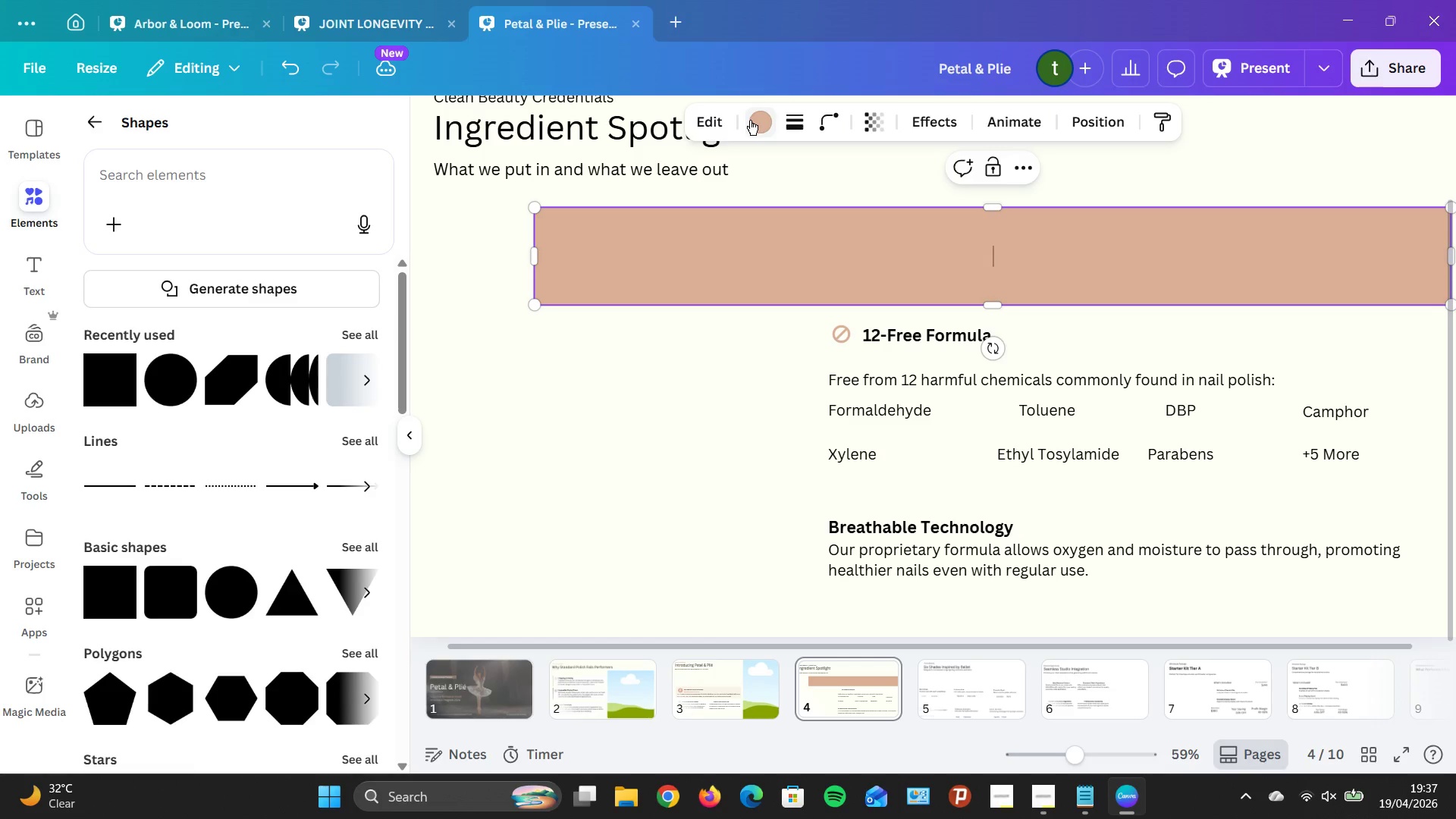 
left_click([751, 120])
 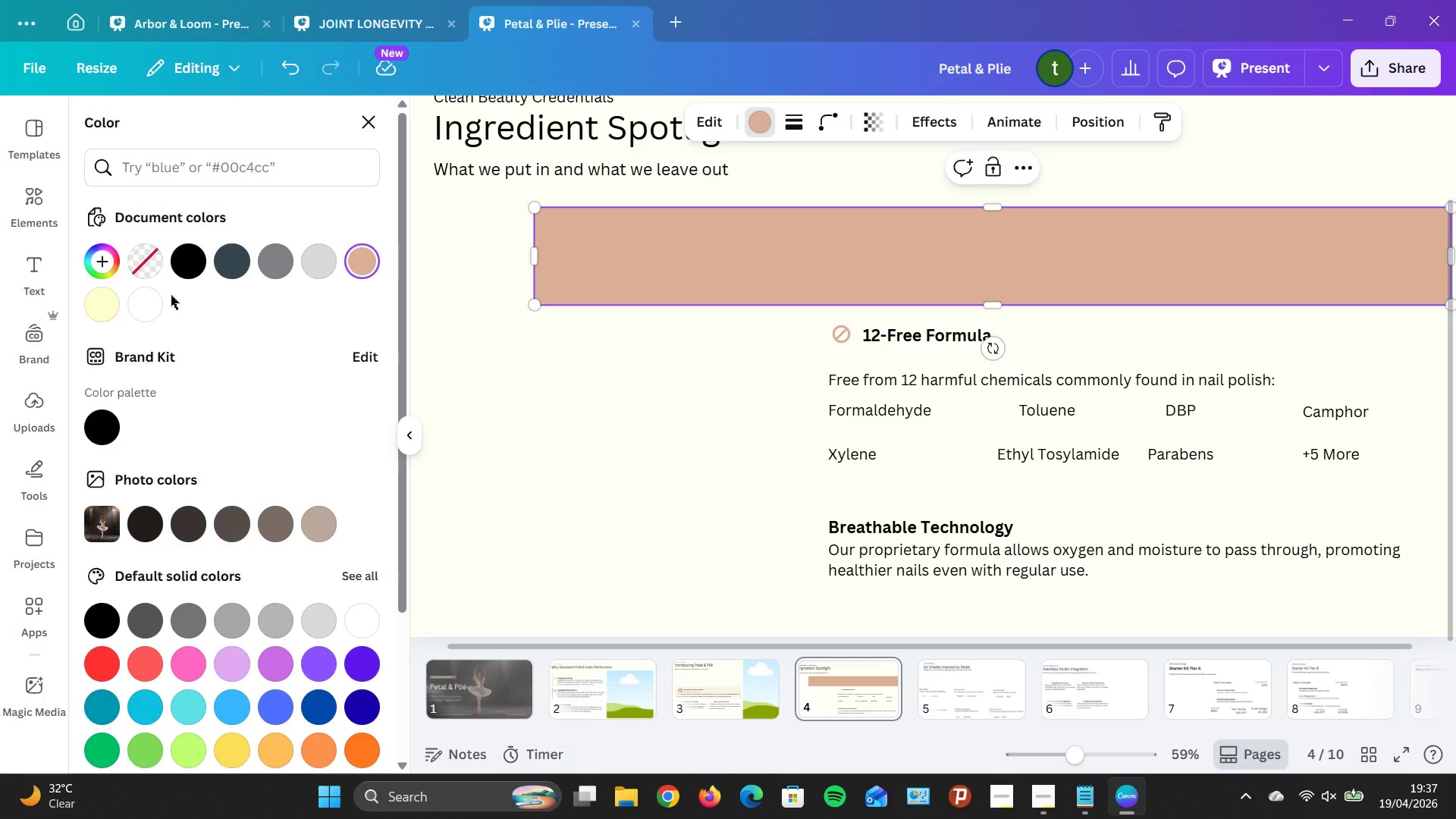 
left_click([150, 300])
 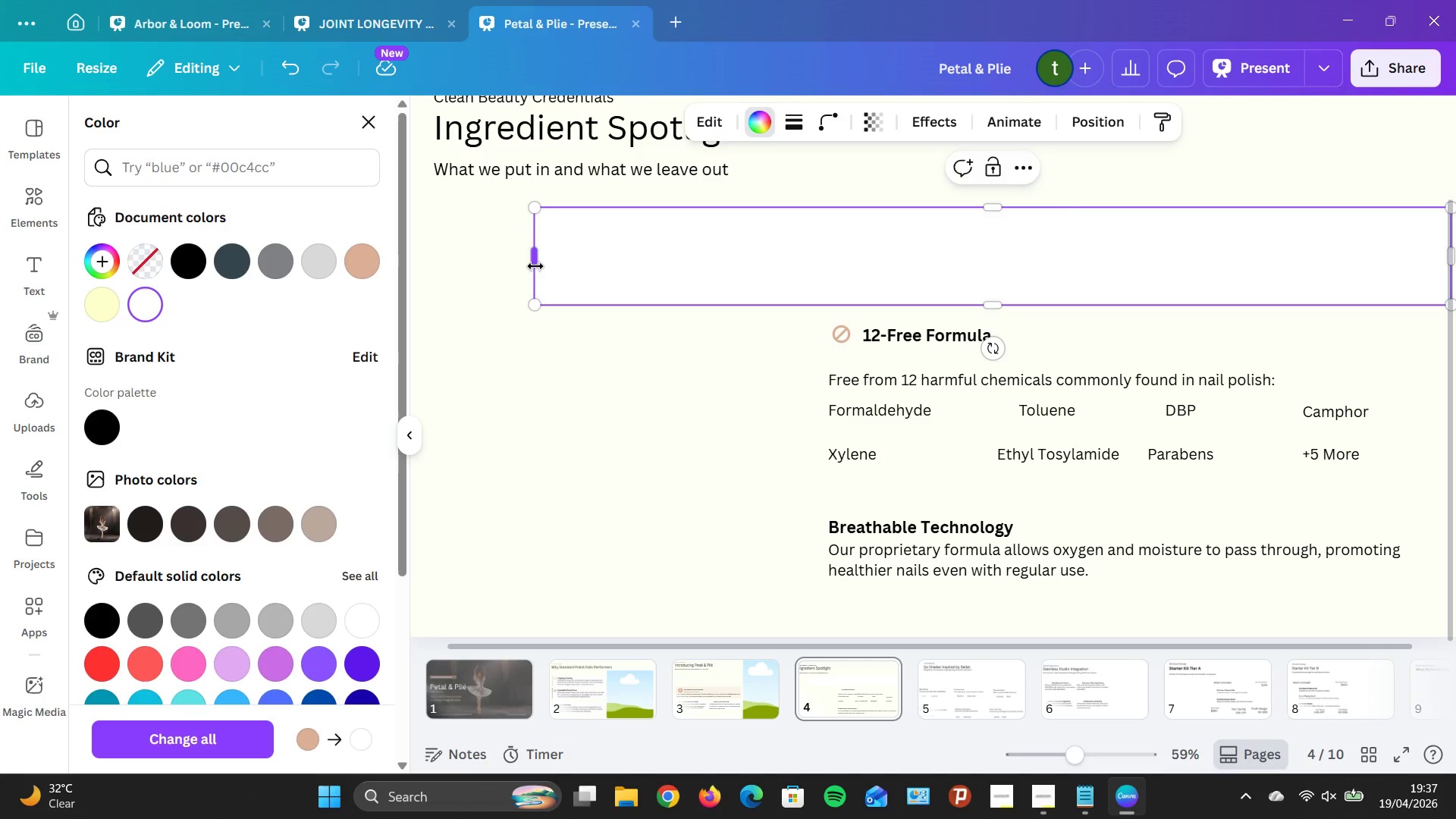 
left_click_drag(start_coordinate=[536, 266], to_coordinate=[825, 290])
 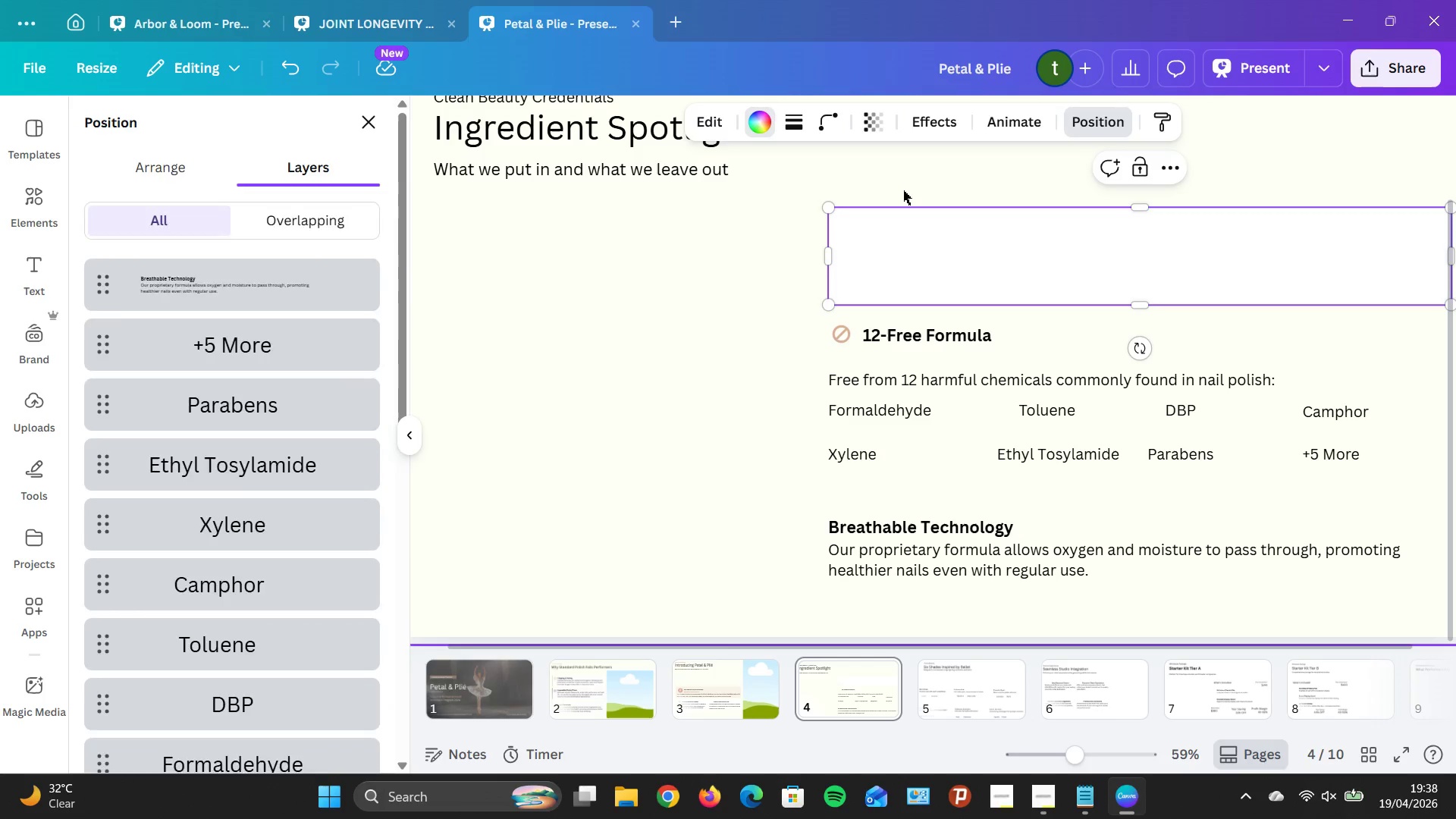 
scroll: coordinate [334, 349], scroll_direction: down, amount: 6.0
 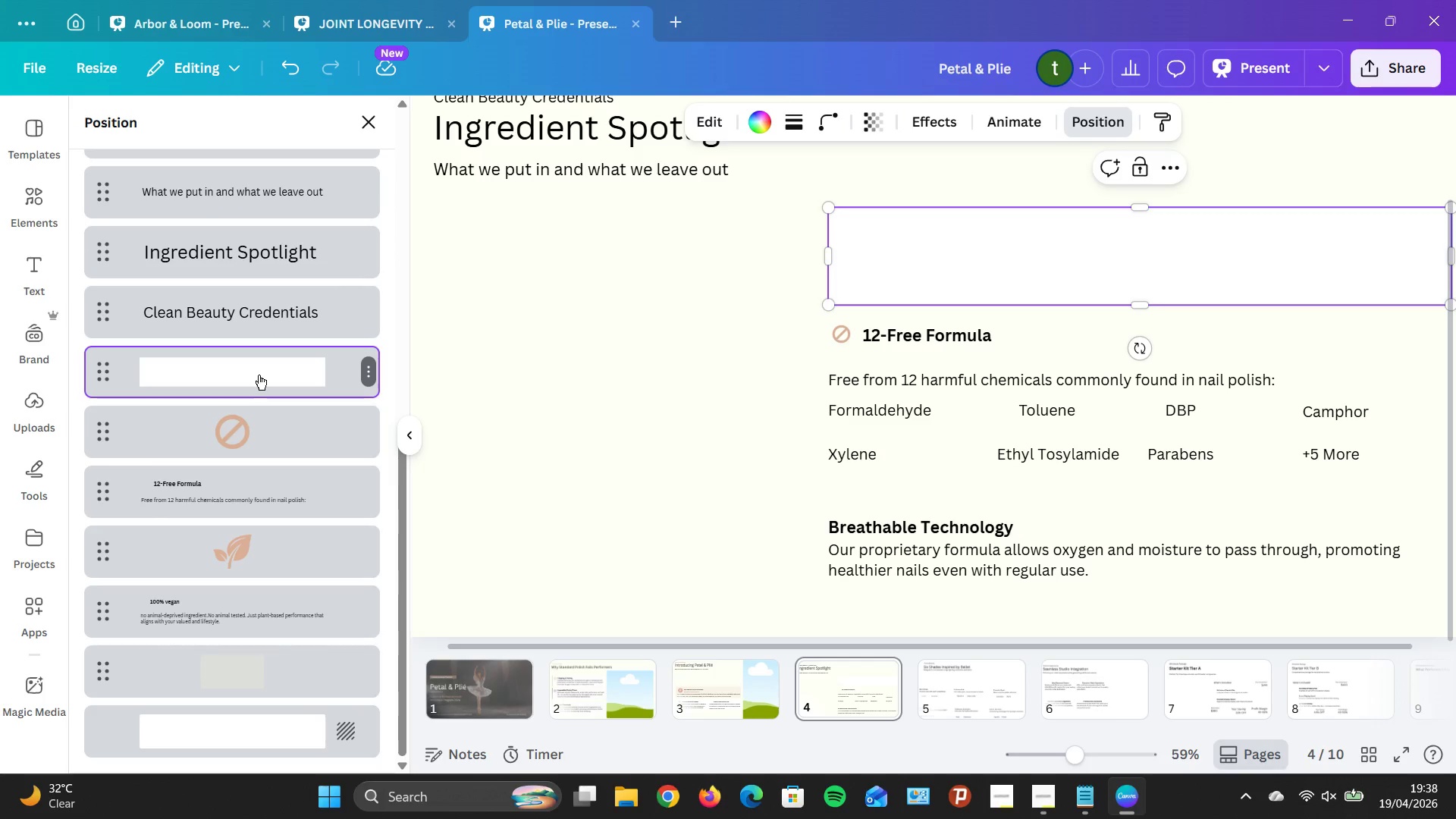 
left_click_drag(start_coordinate=[259, 375], to_coordinate=[258, 643])
 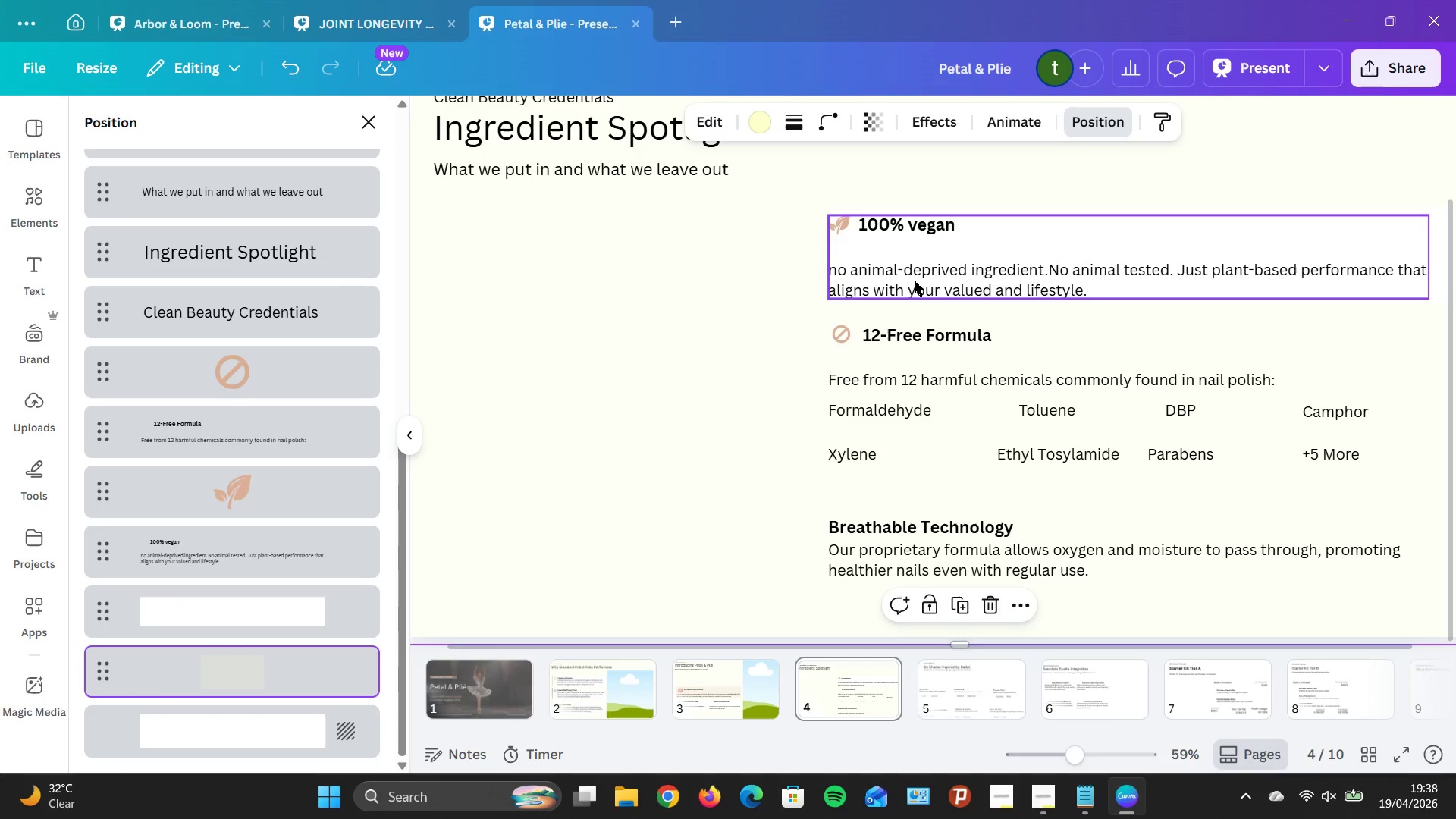 
left_click([1108, 233])
 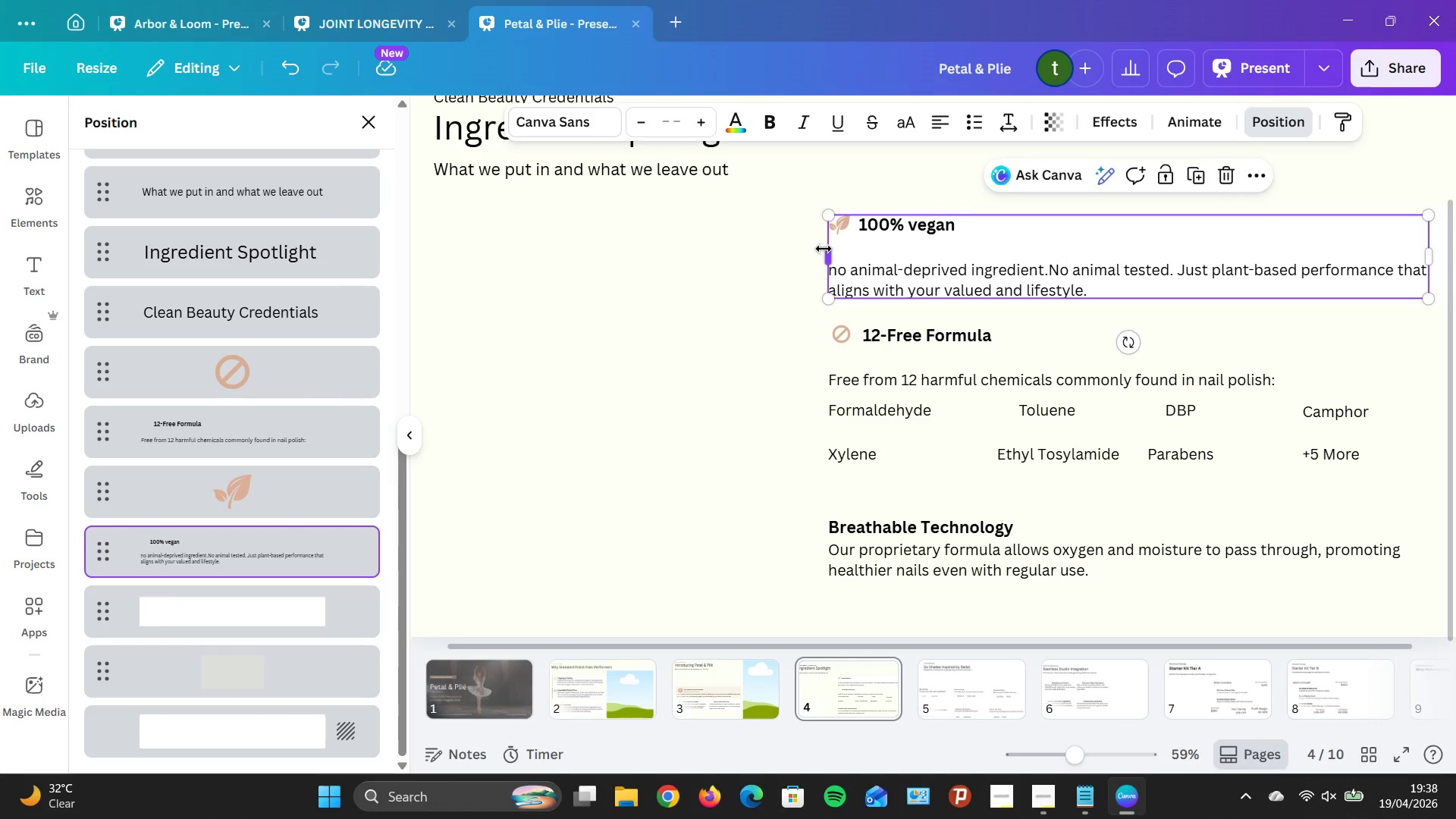 
left_click_drag(start_coordinate=[824, 246], to_coordinate=[821, 243])
 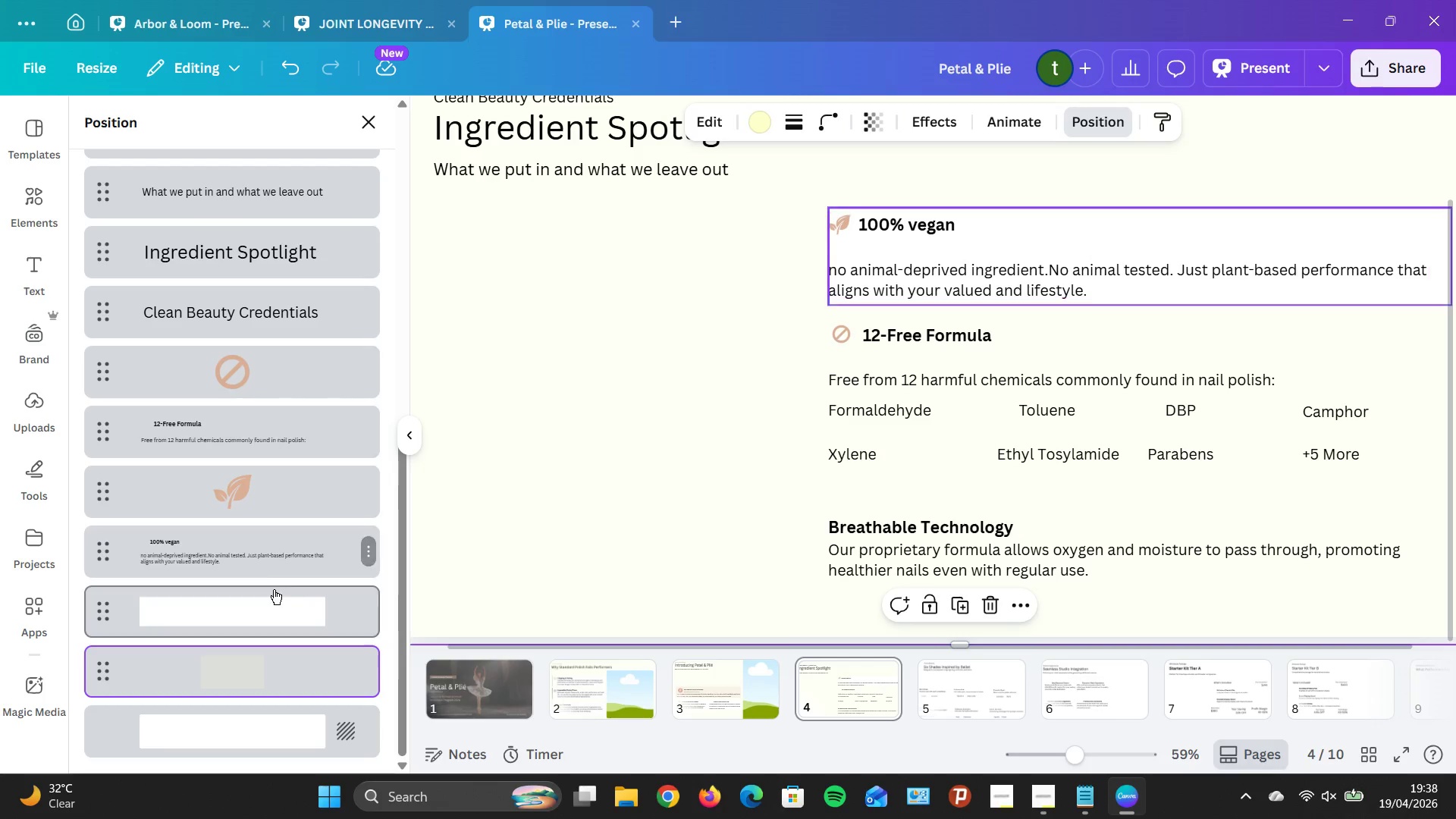 
left_click_drag(start_coordinate=[273, 591], to_coordinate=[278, 456])
 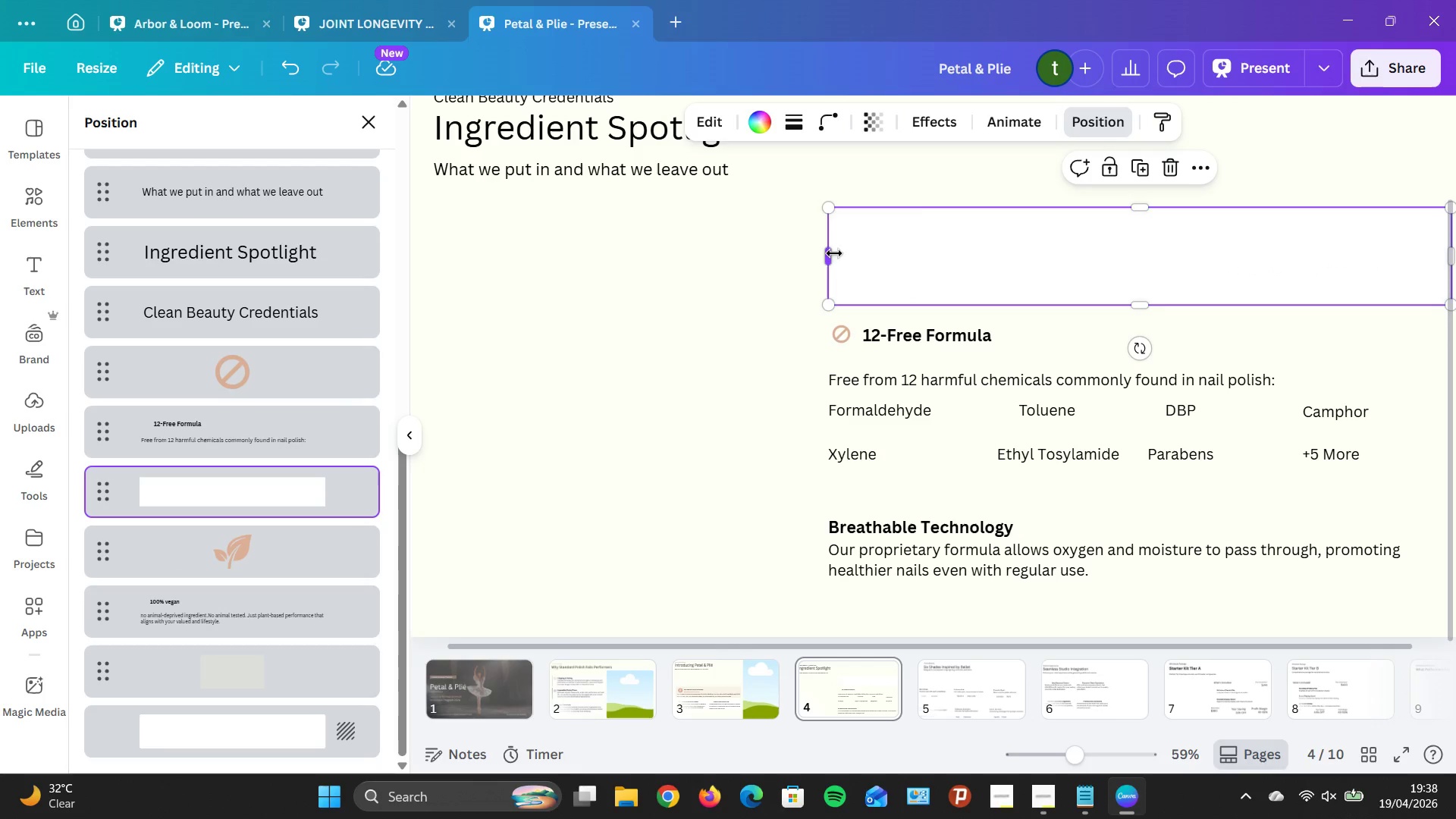 
left_click_drag(start_coordinate=[833, 253], to_coordinate=[816, 253])
 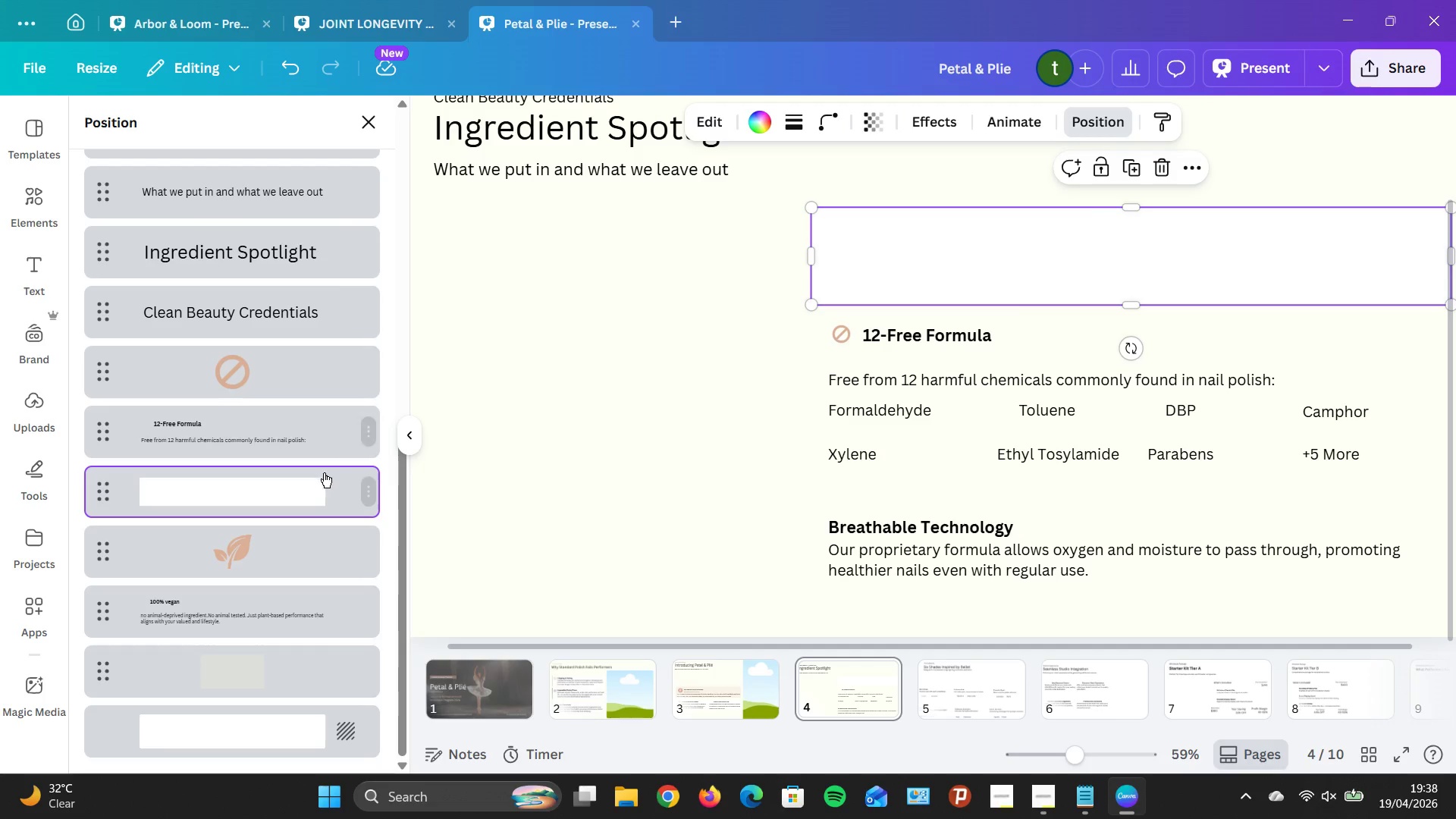 
left_click_drag(start_coordinate=[318, 481], to_coordinate=[322, 615])
 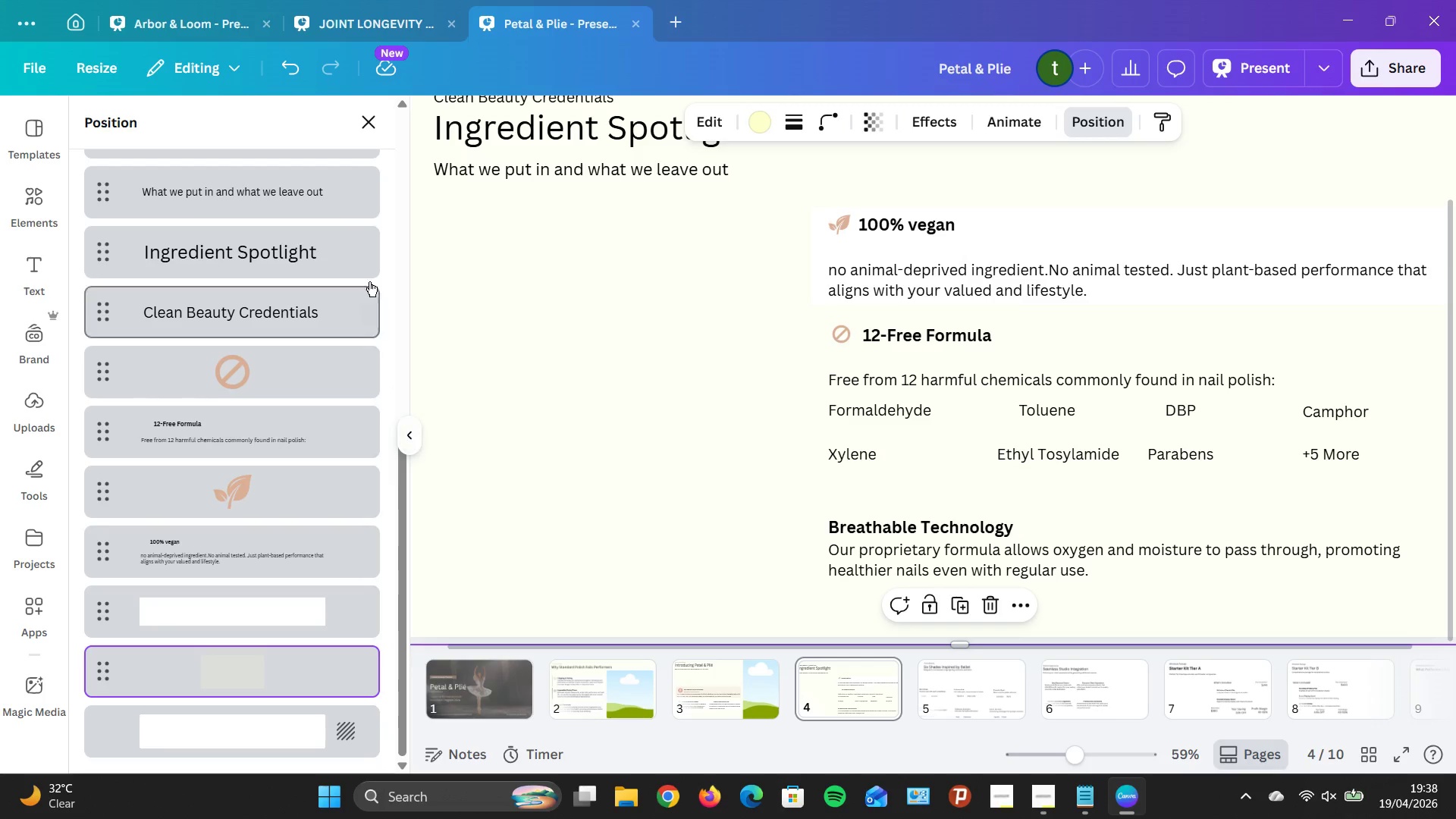 
wait(14.11)
 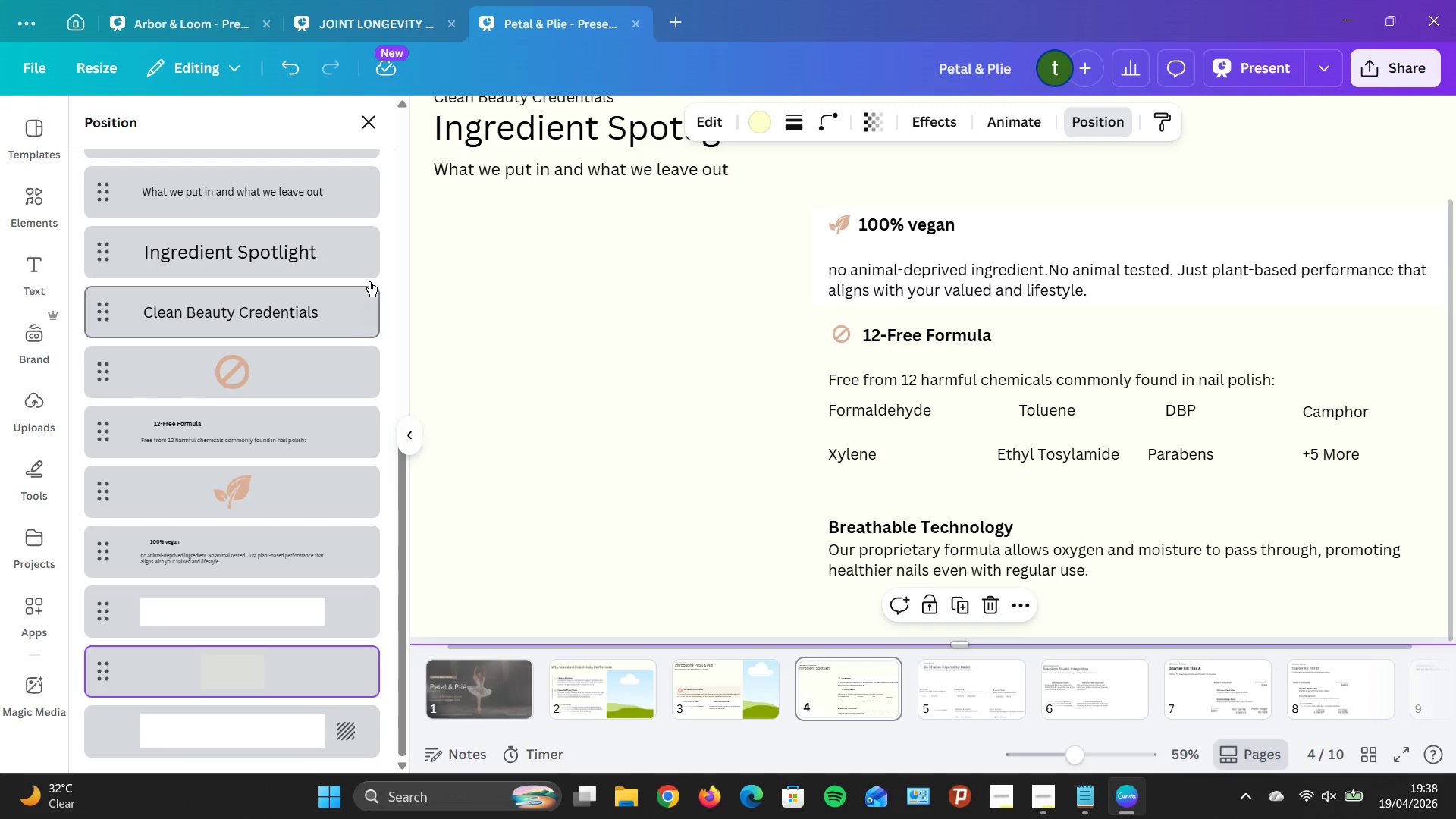 
left_click_drag(start_coordinate=[400, 484], to_coordinate=[388, 287])
 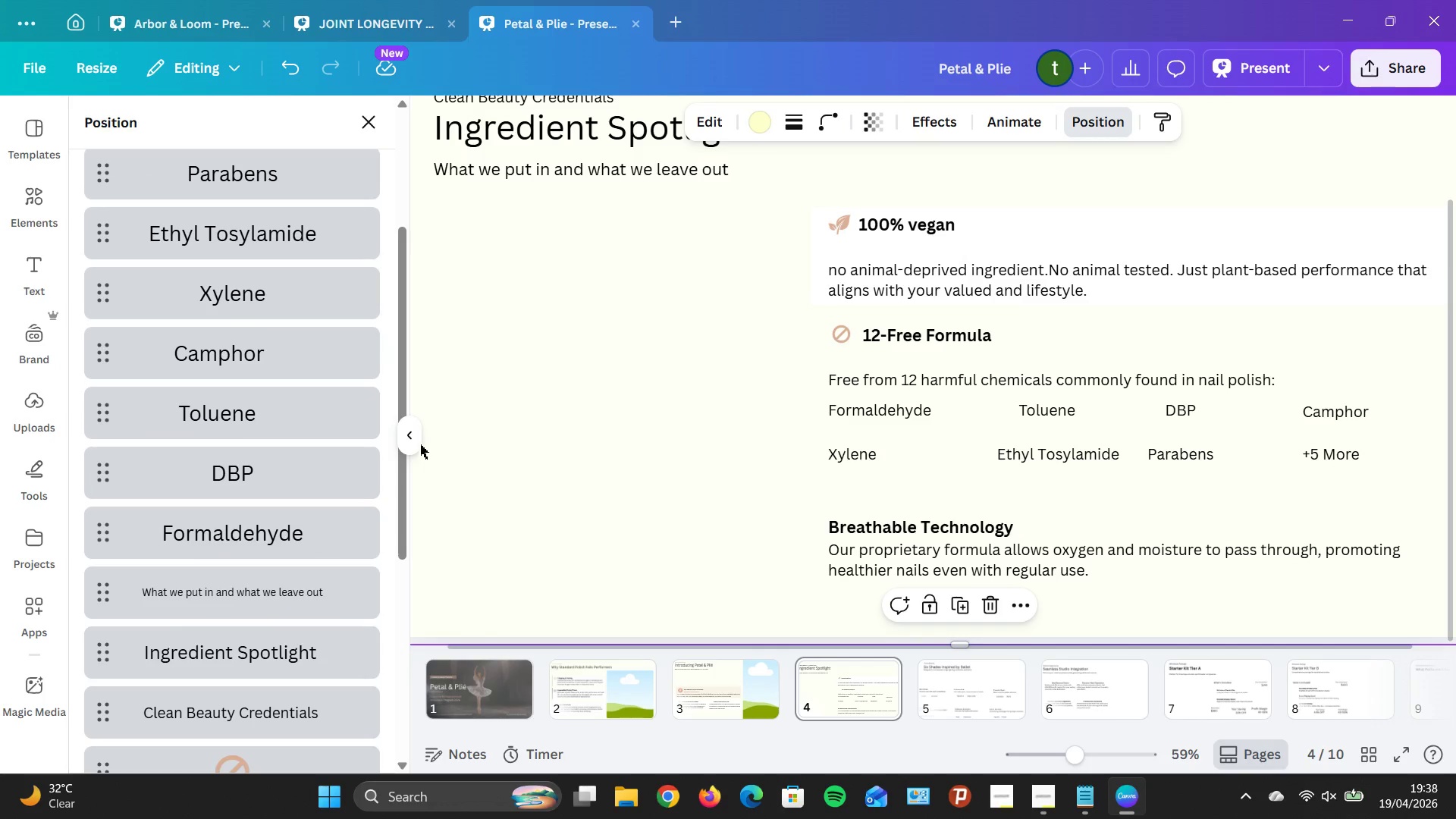 
left_click([412, 439])
 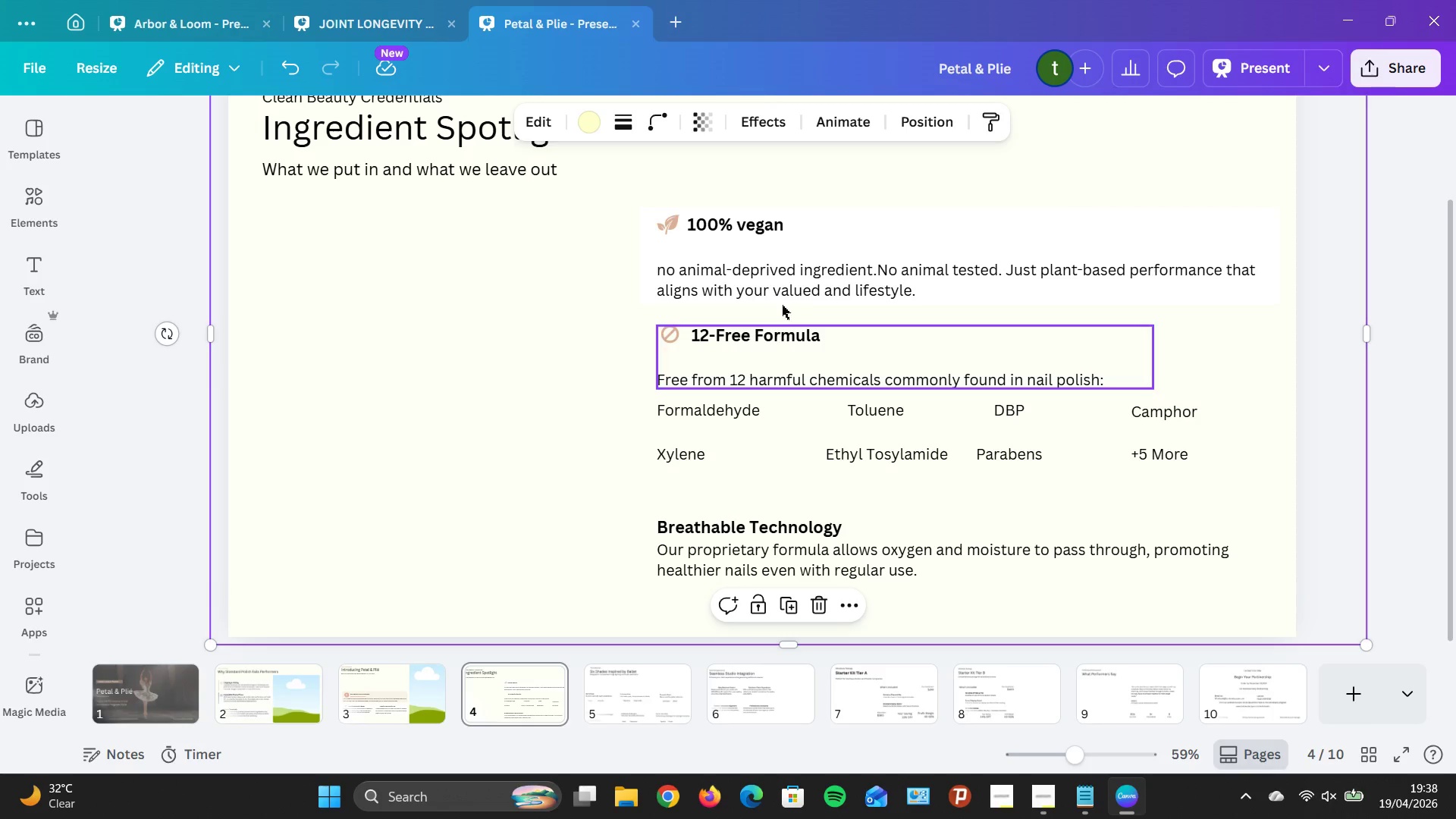 
left_click([908, 209])
 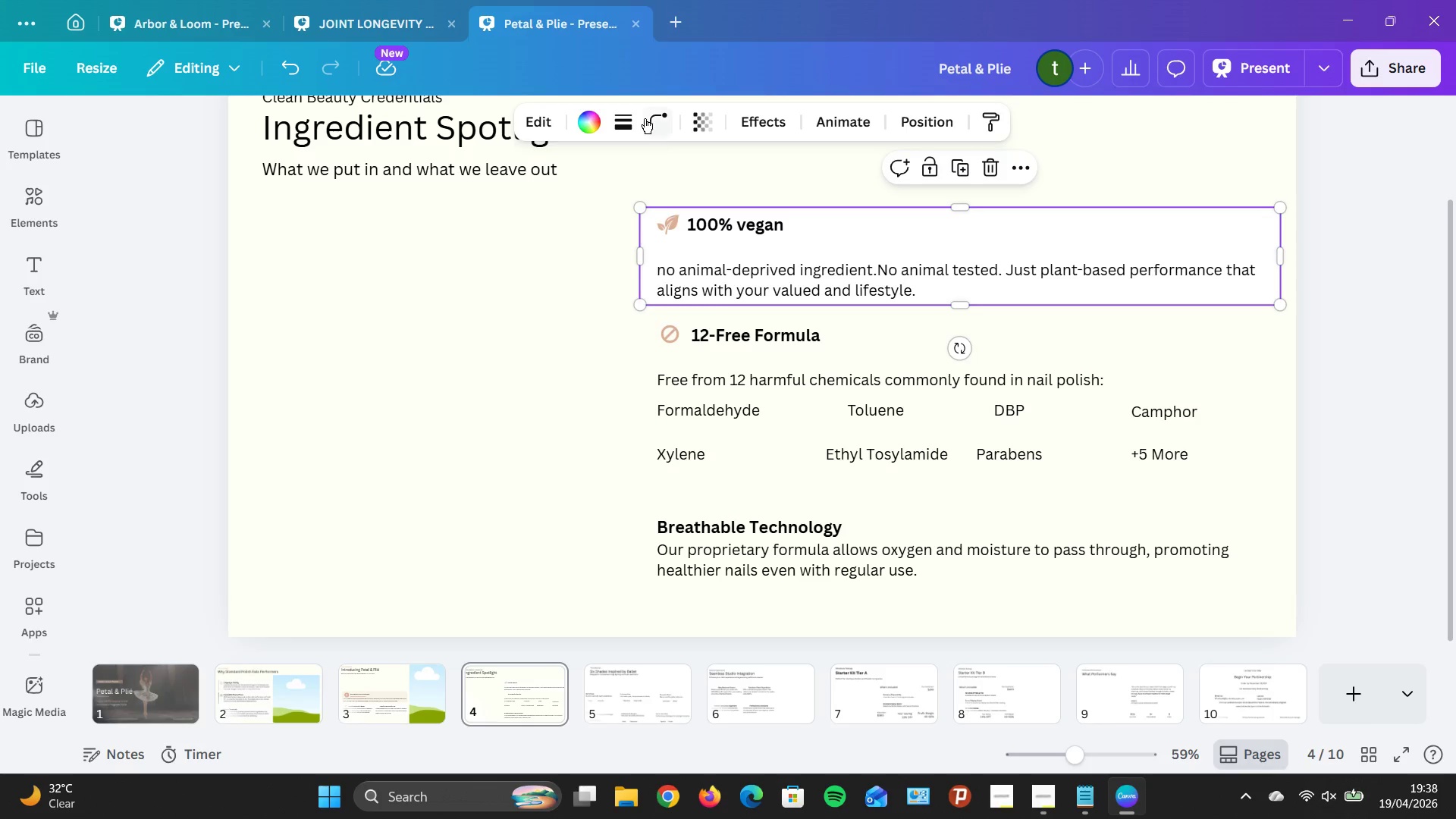 
left_click([645, 118])
 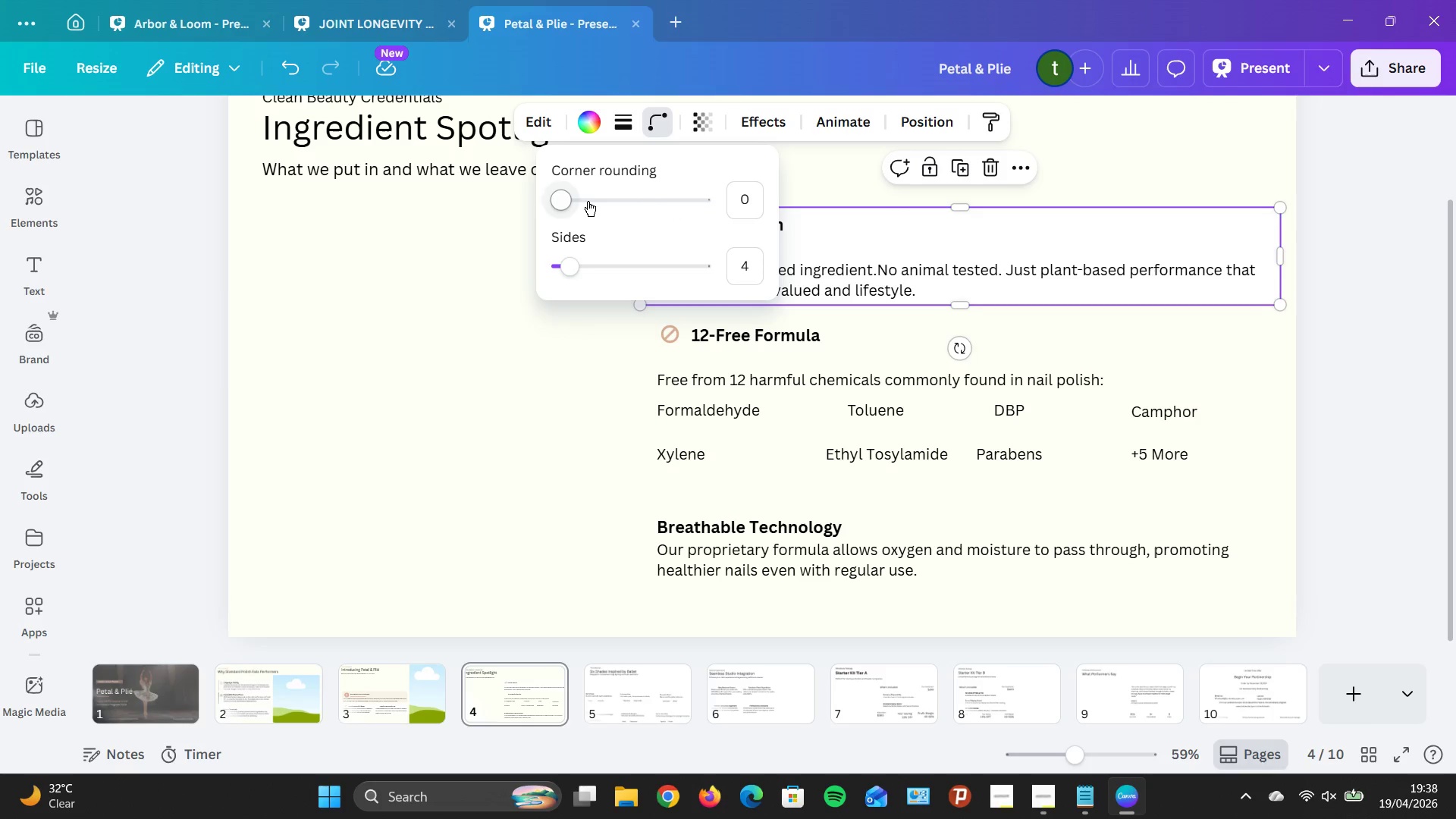 
left_click([588, 202])
 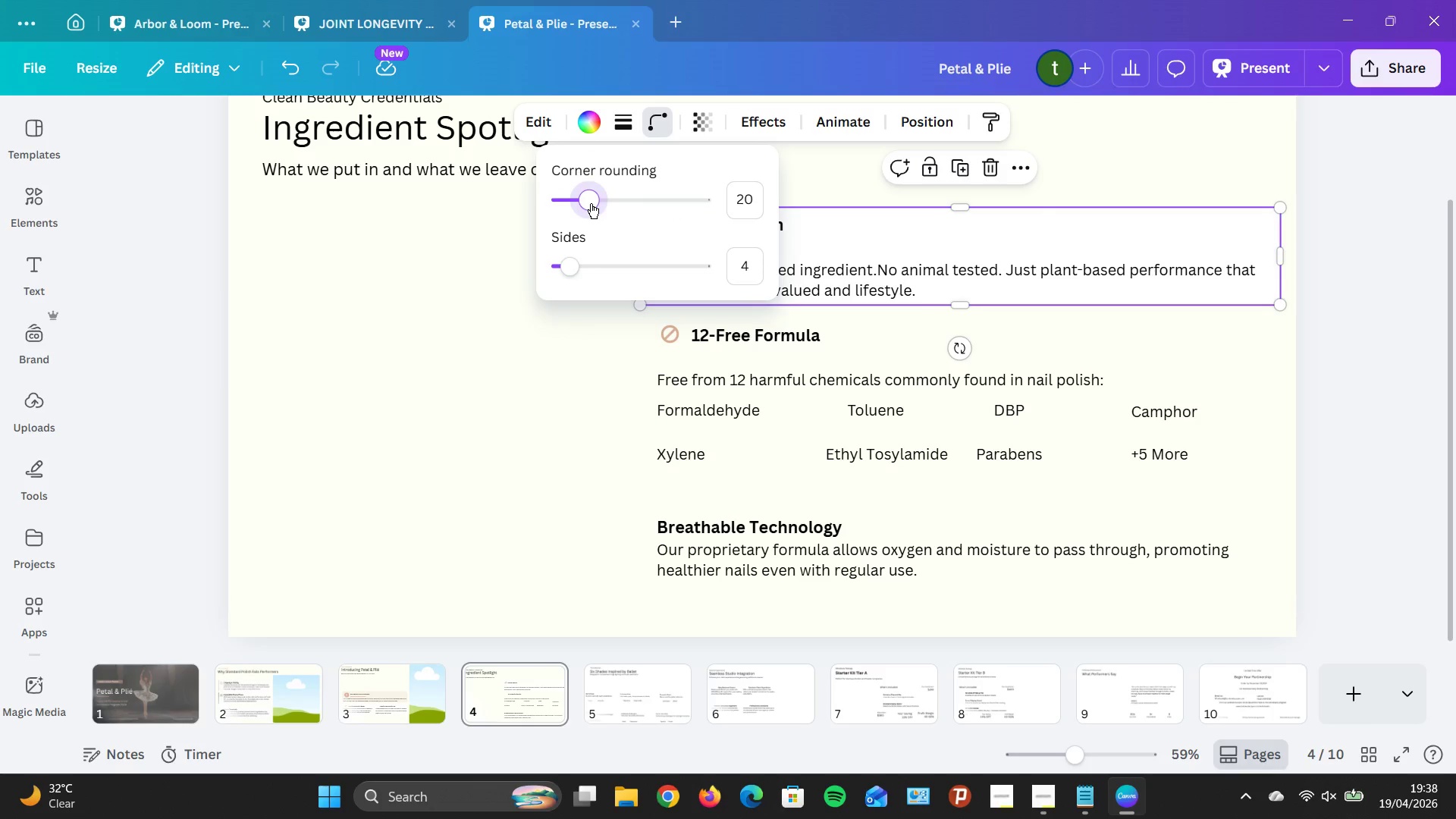 
key(ArrowLeft)
 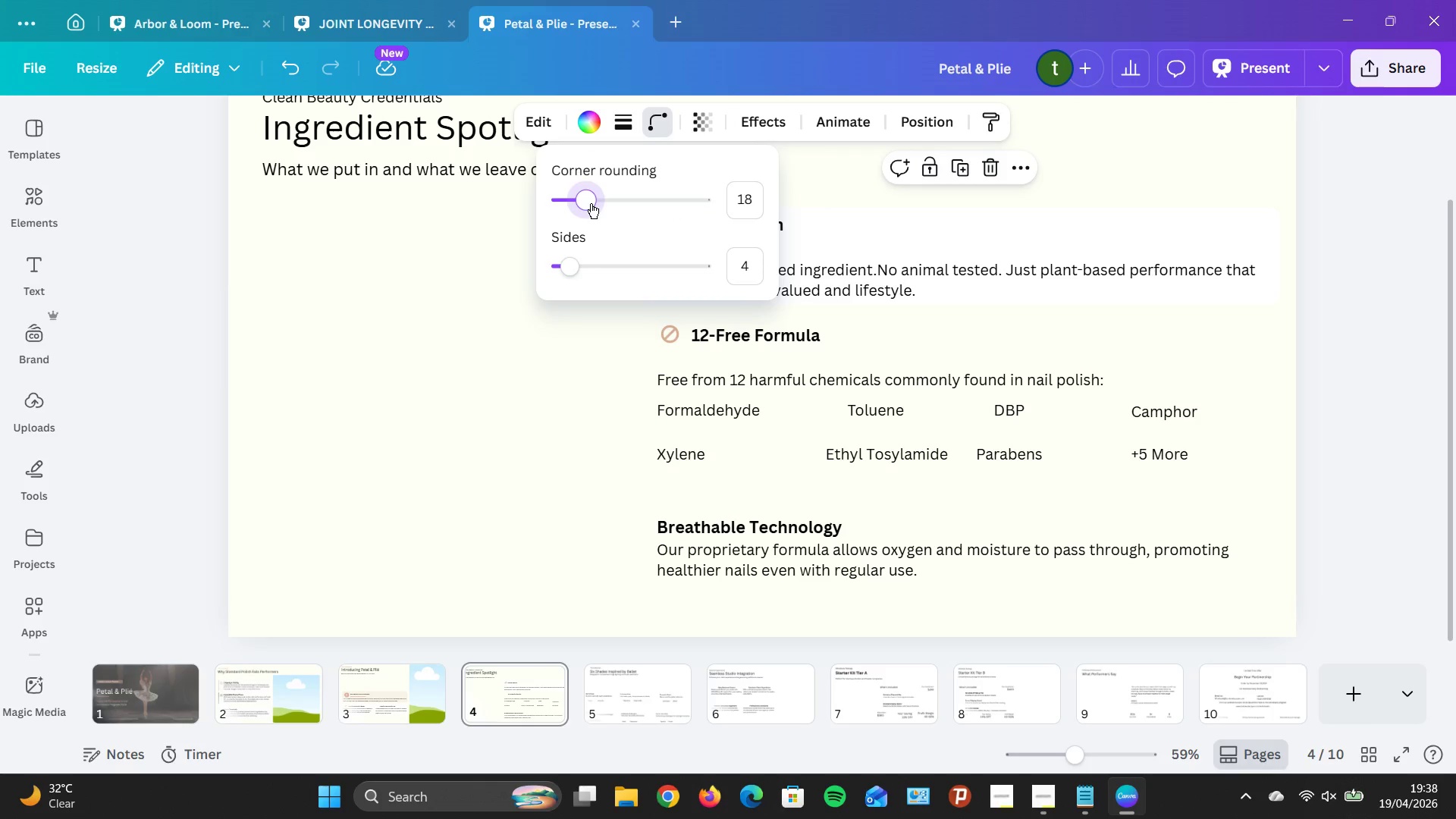 
key(ArrowLeft)
 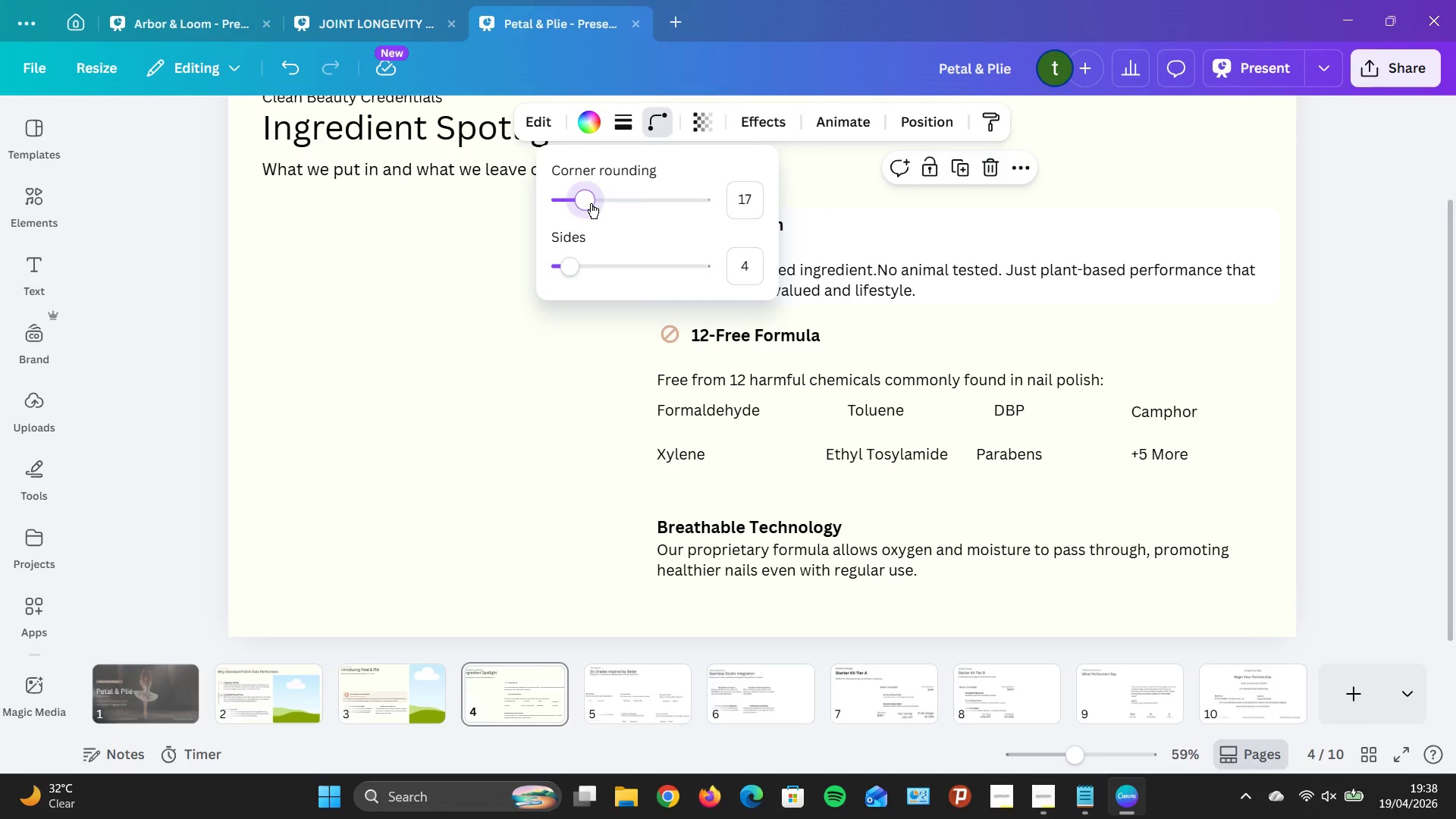 
key(ArrowLeft)
 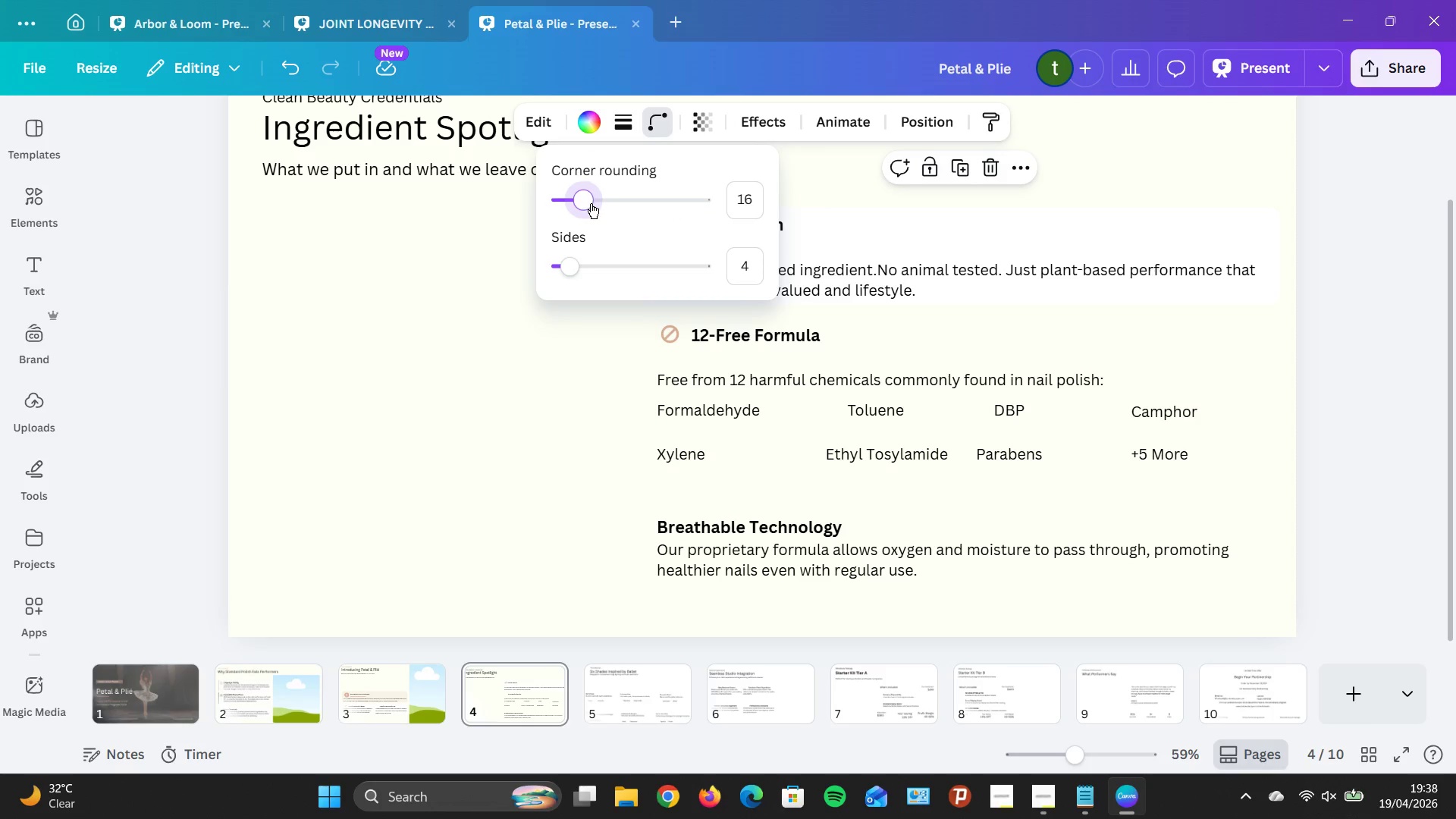 
key(ArrowLeft)
 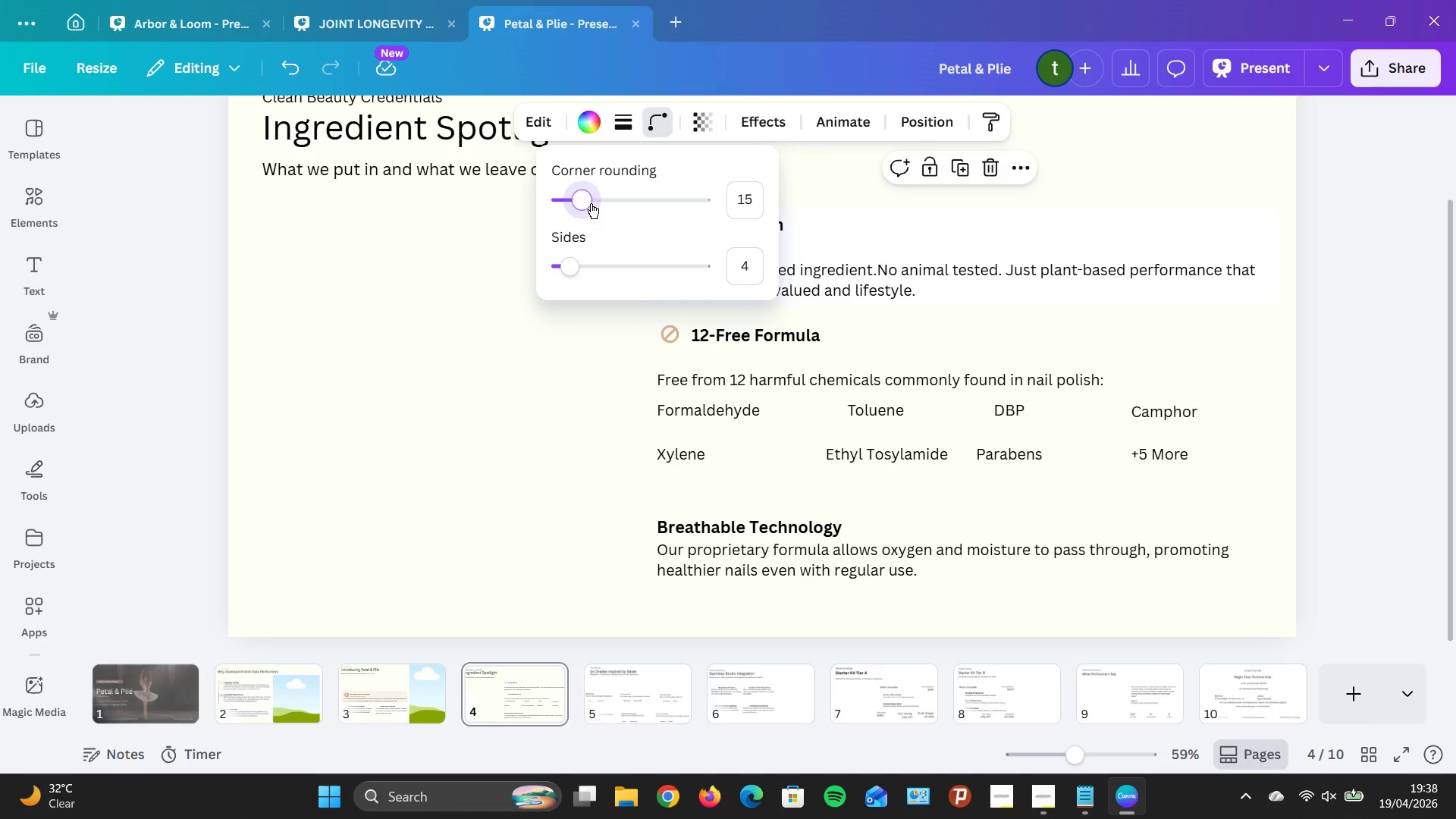 
key(ArrowLeft)
 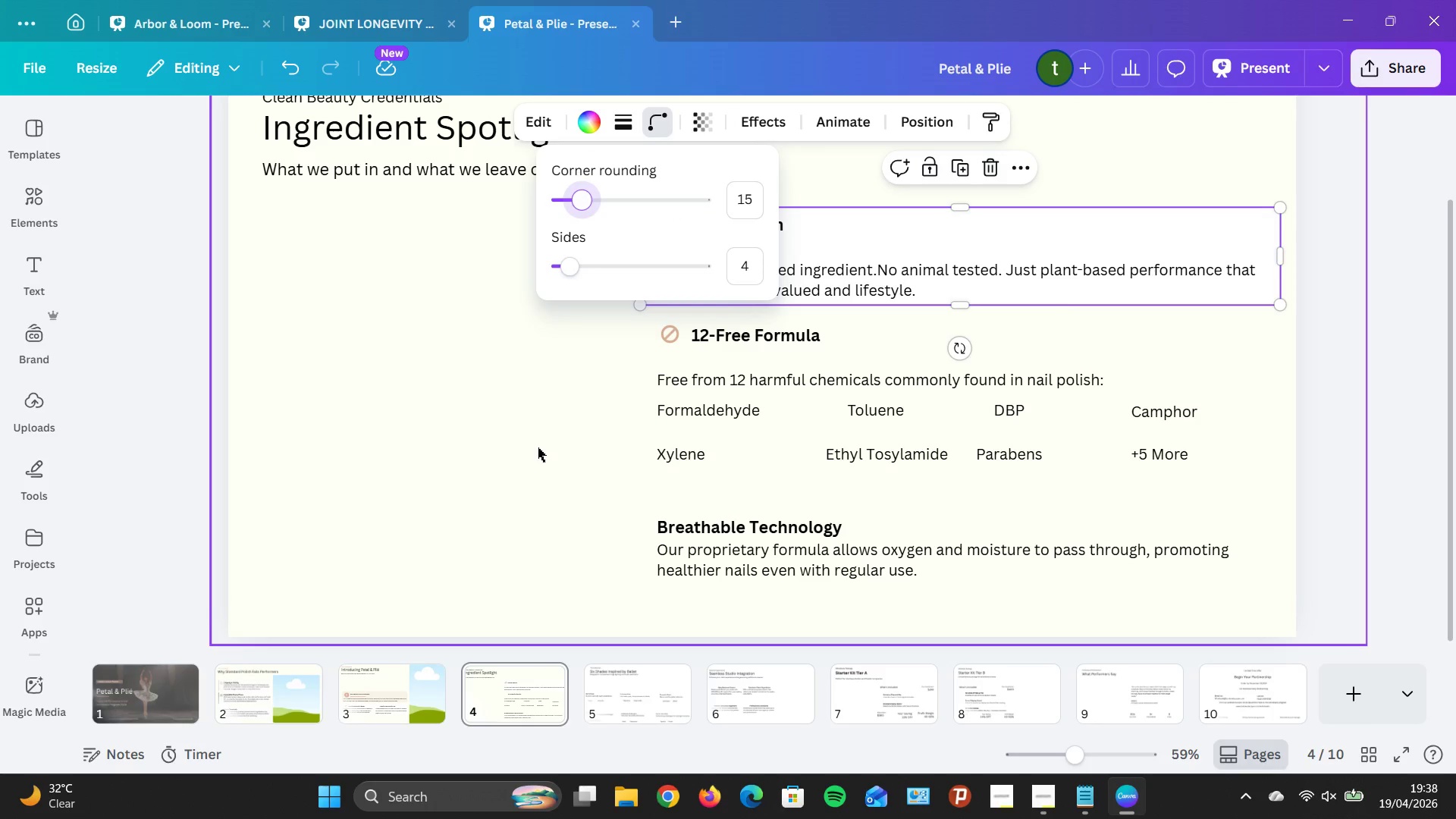 
left_click([538, 448])
 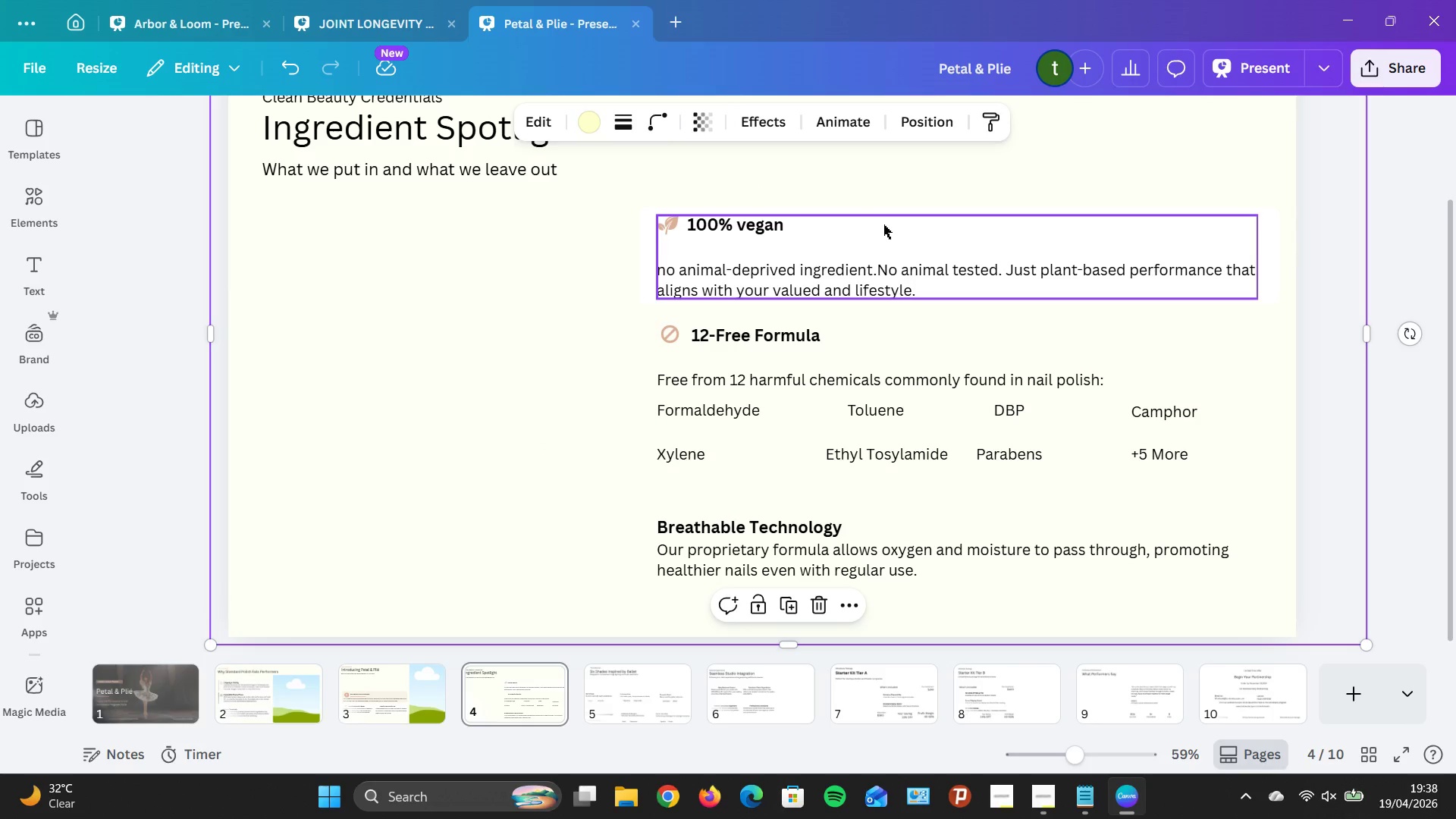 
left_click([891, 230])
 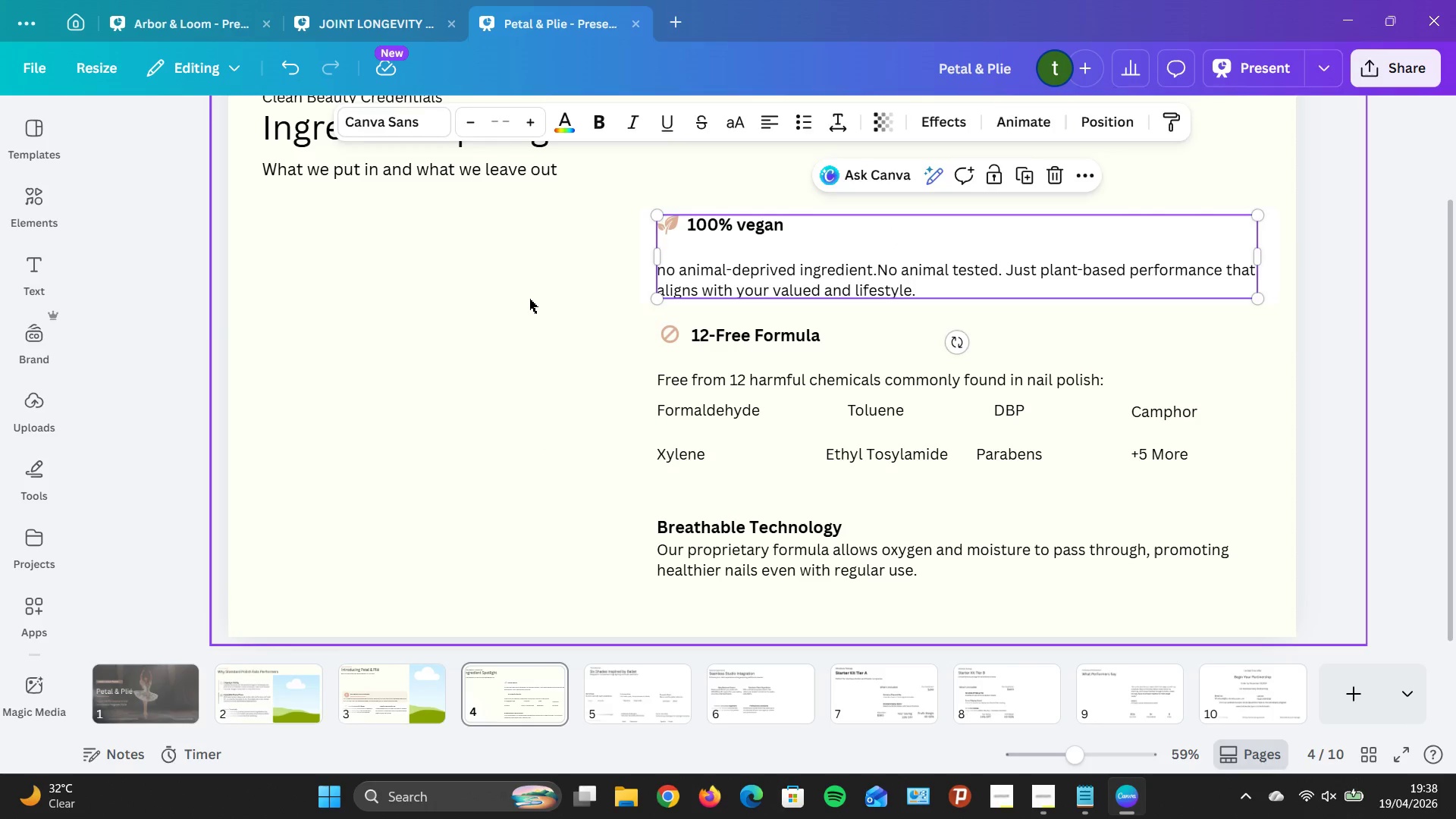 
left_click([529, 303])
 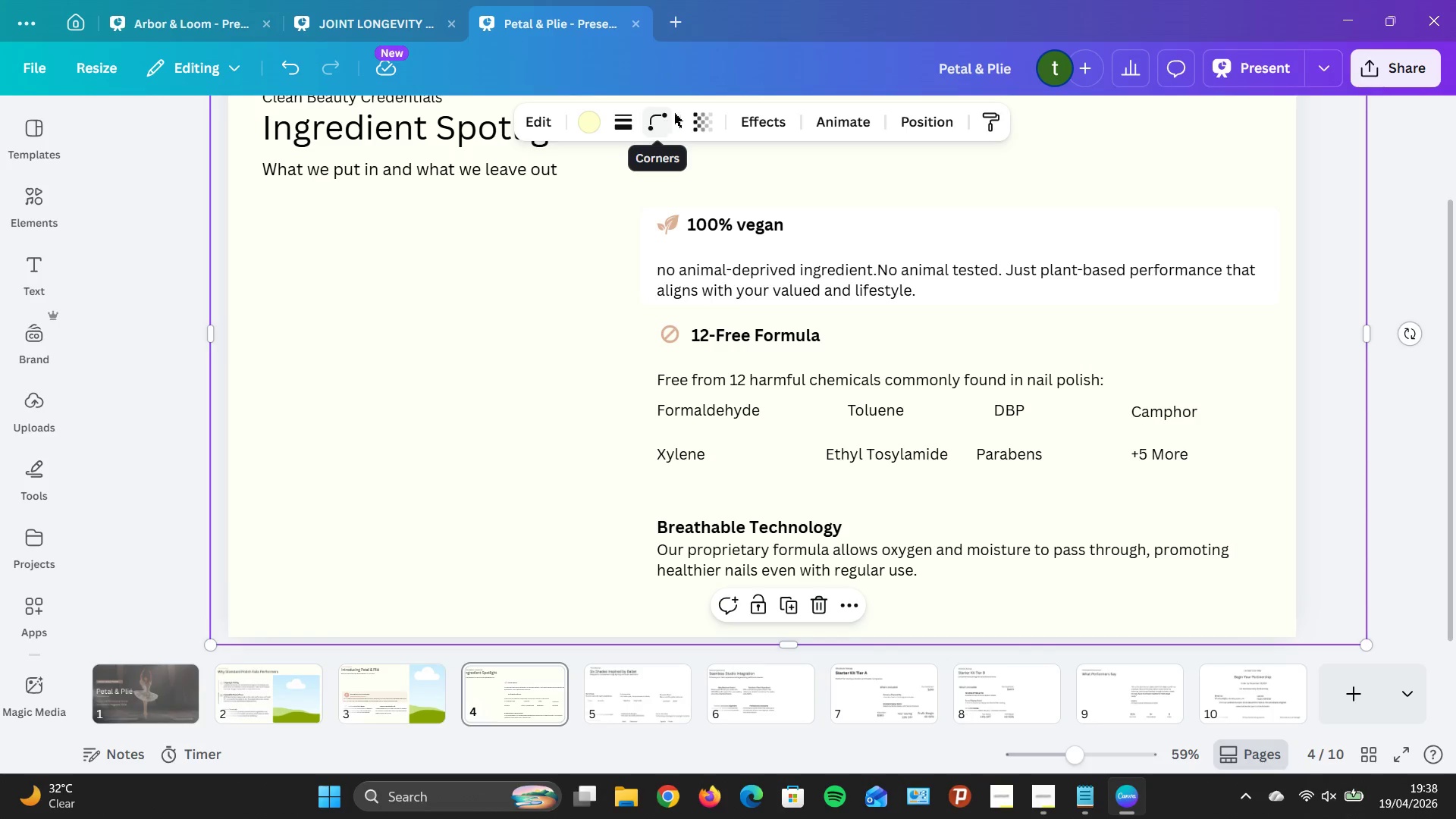 
left_click([708, 115])
 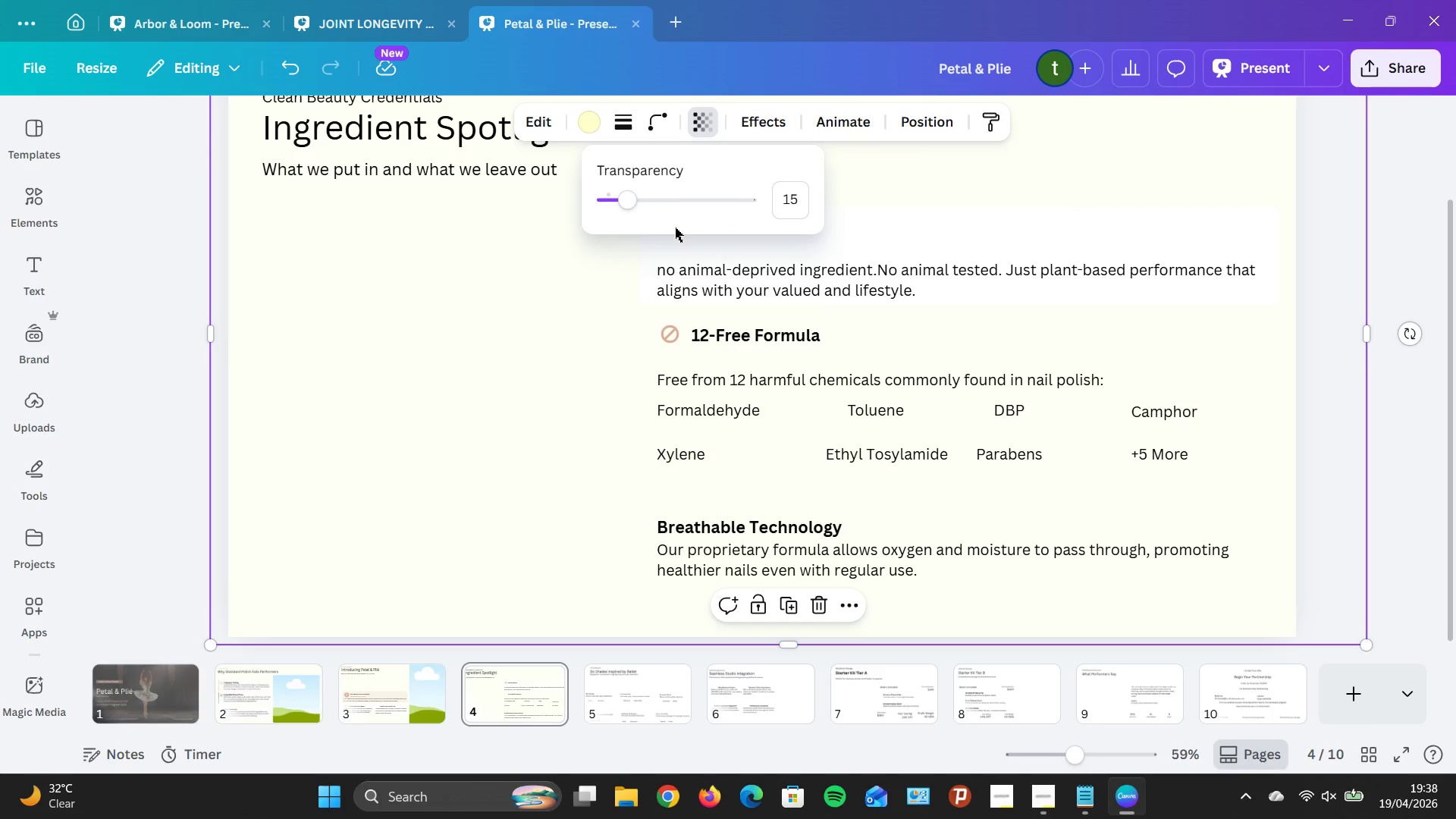 
left_click([643, 206])
 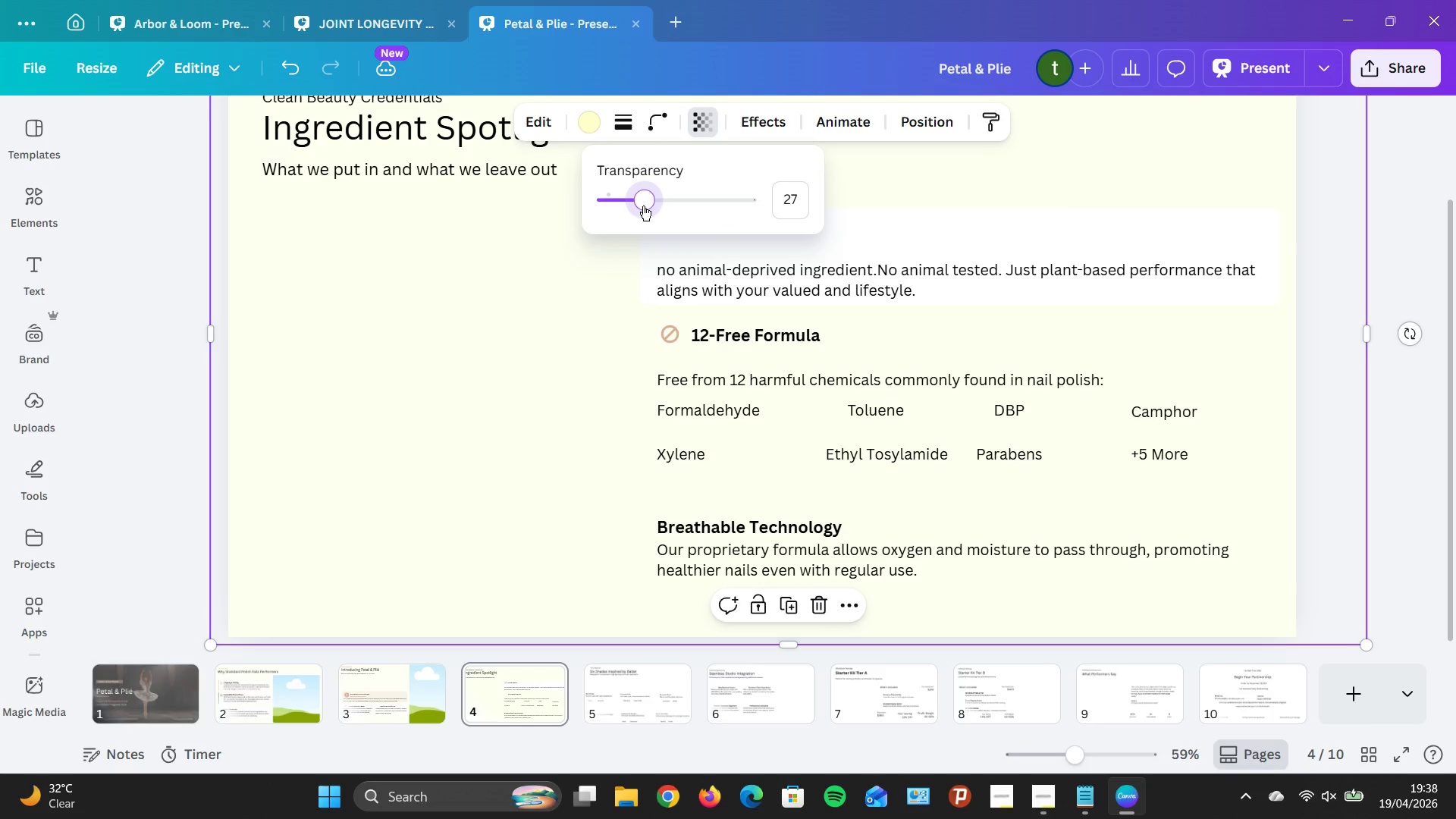 
key(ArrowLeft)
 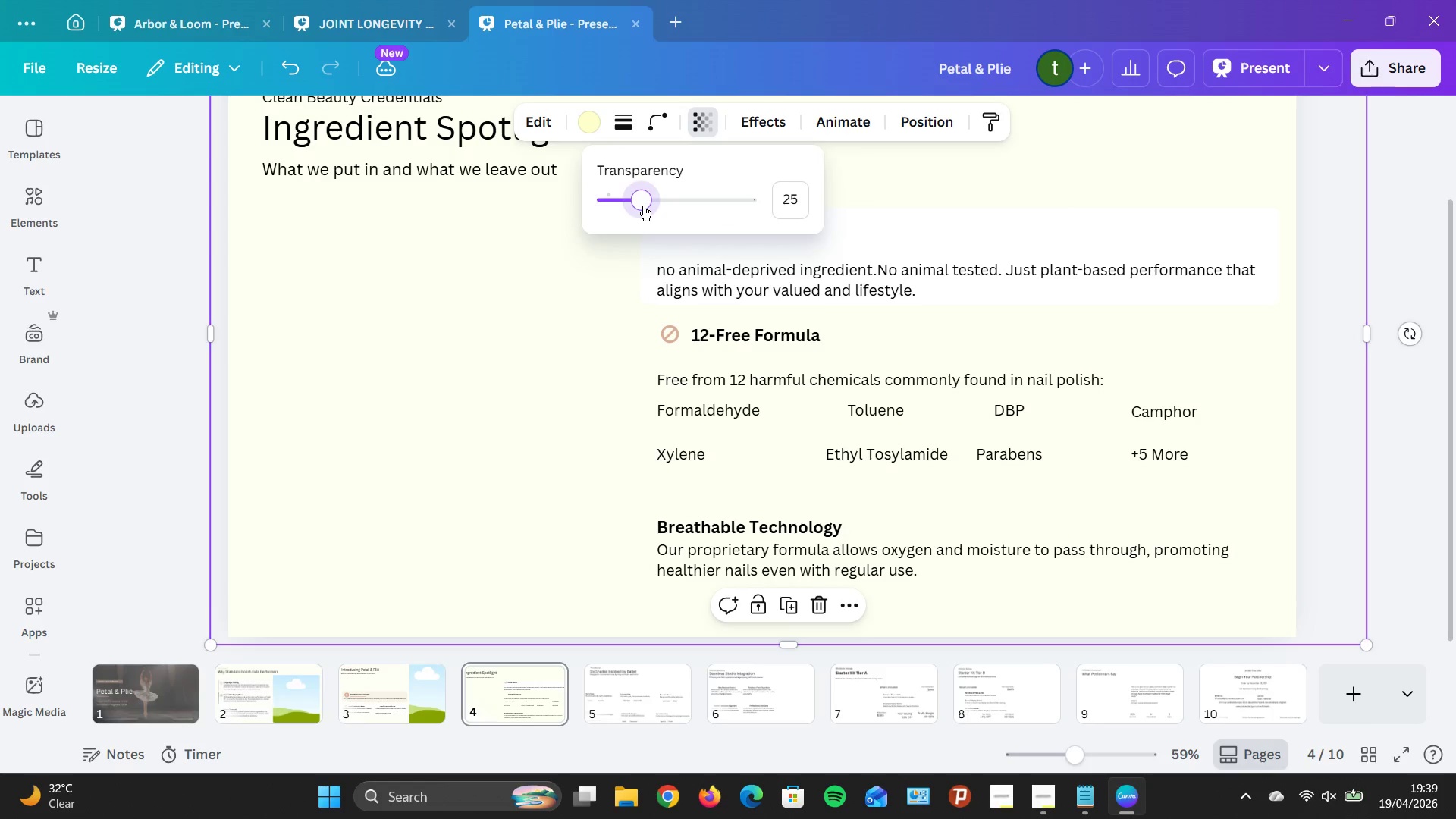 
key(ArrowLeft)
 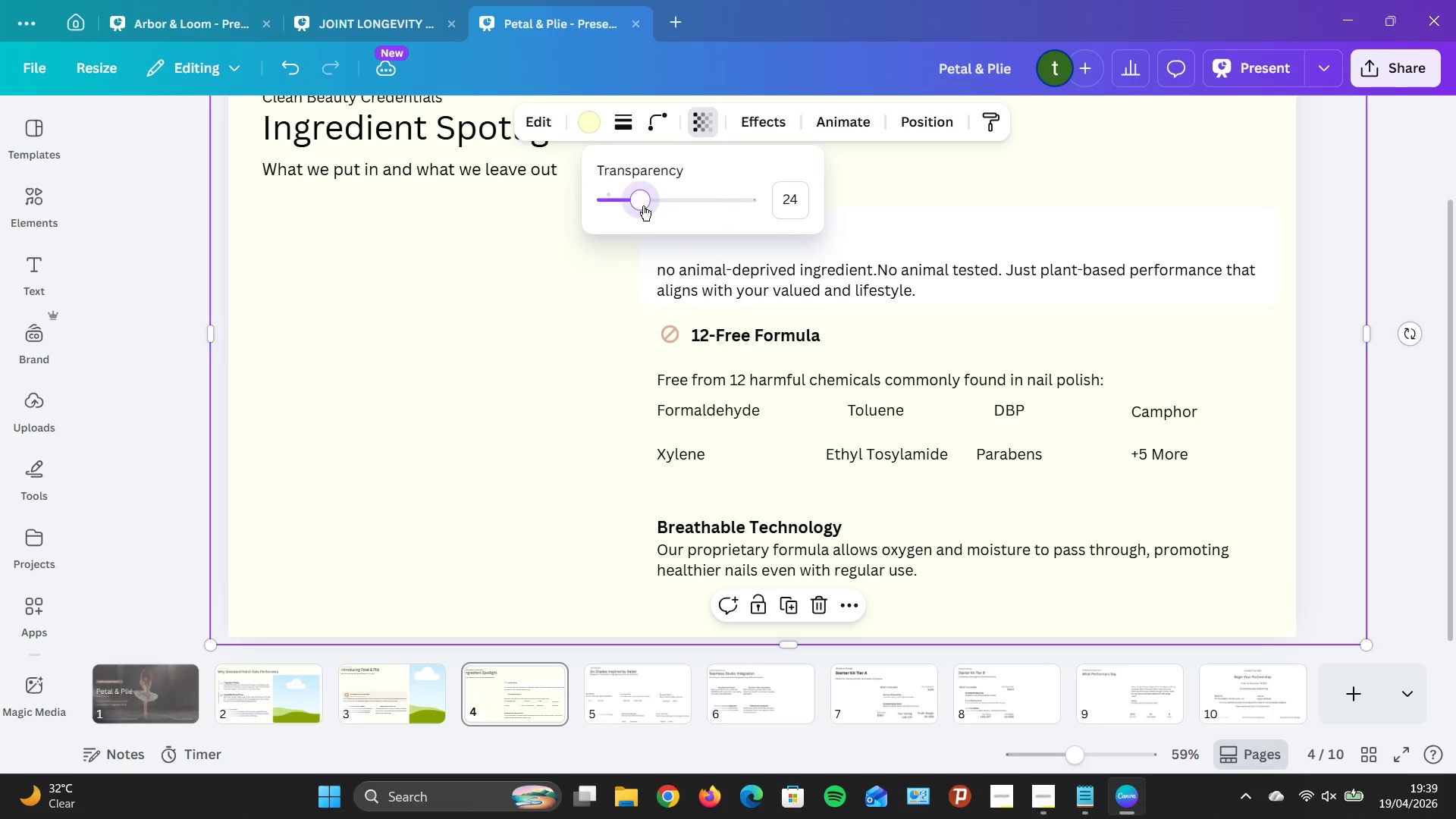 
key(ArrowLeft)
 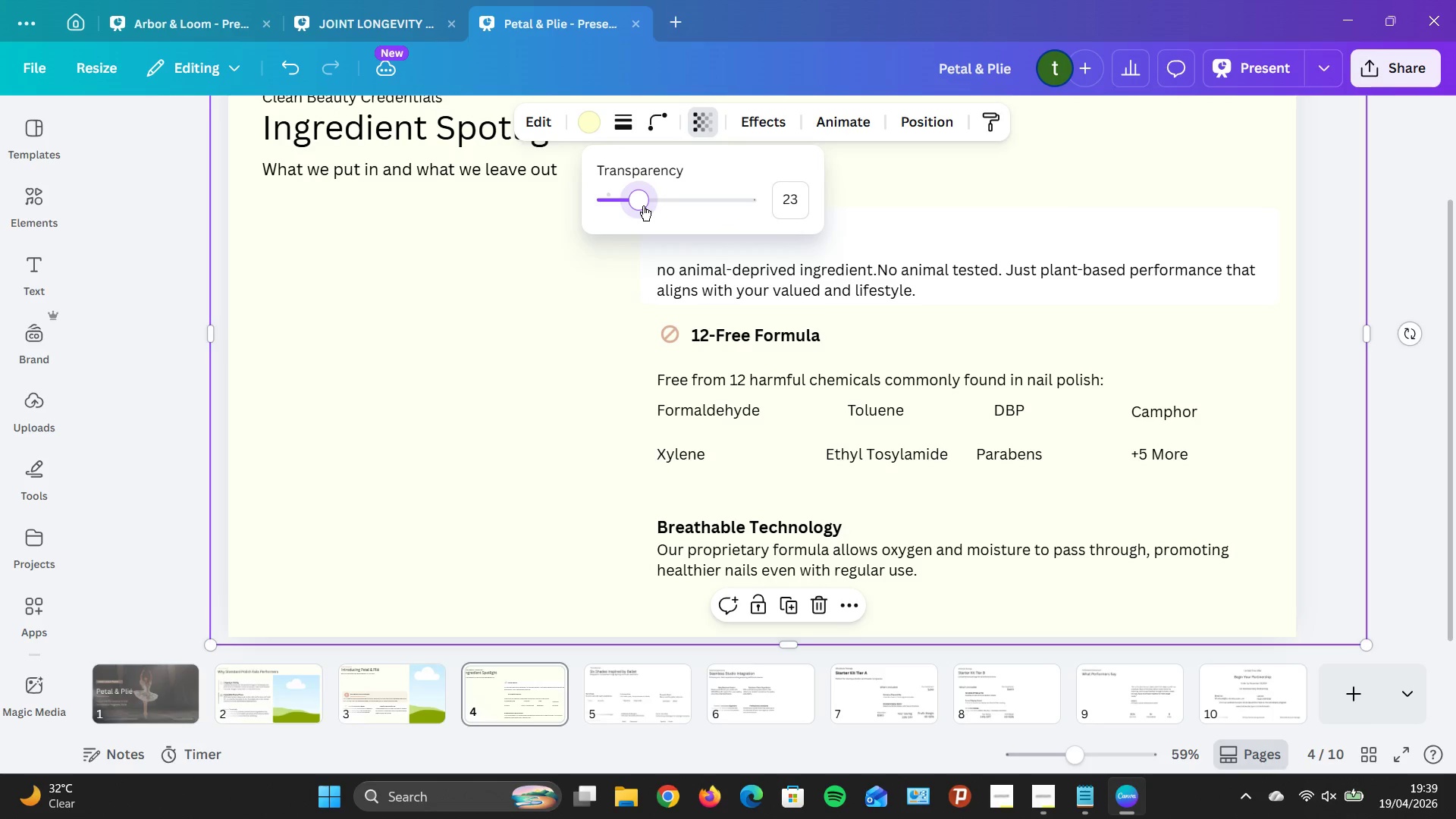 
key(ArrowLeft)
 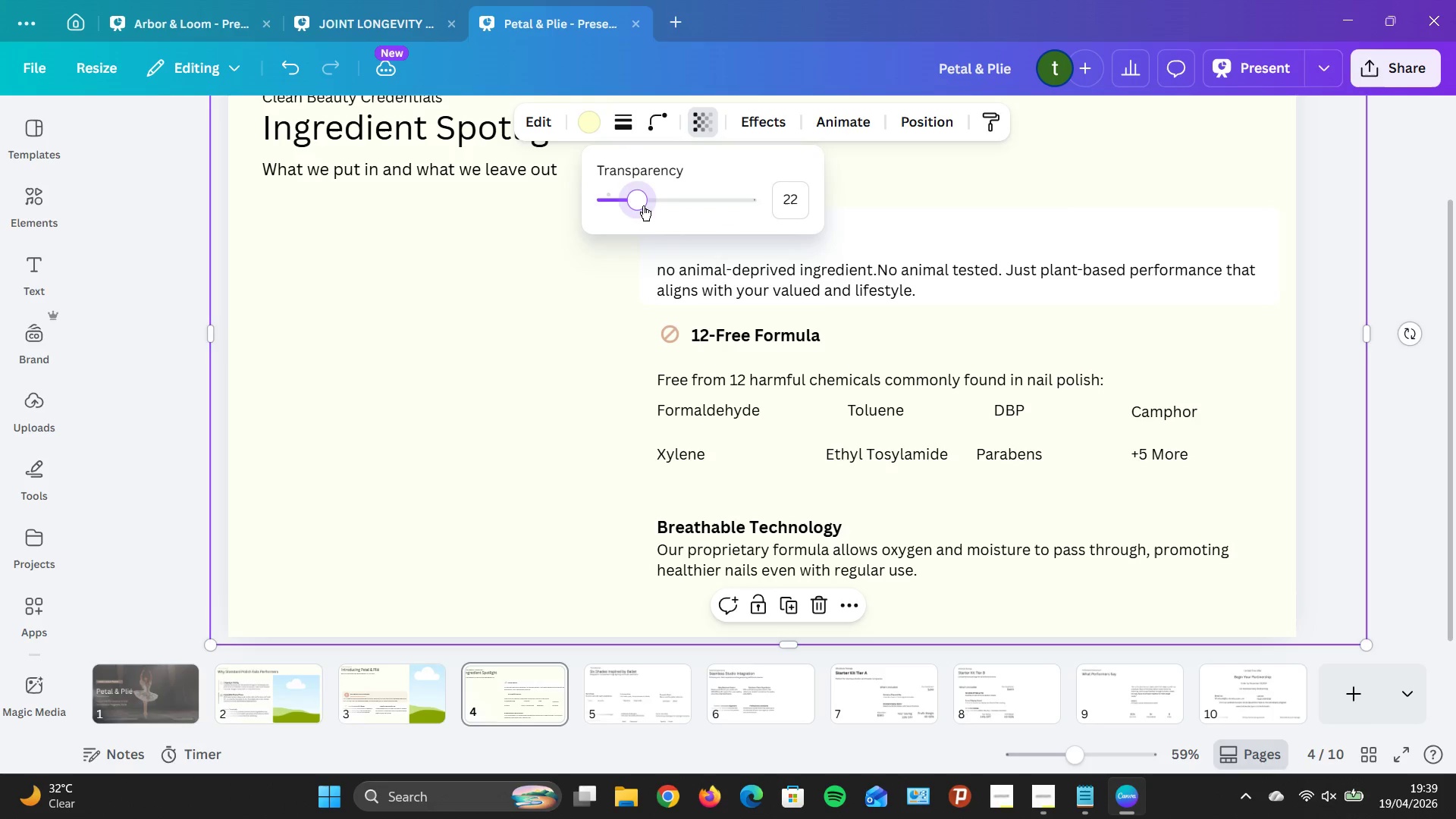 
key(ArrowLeft)
 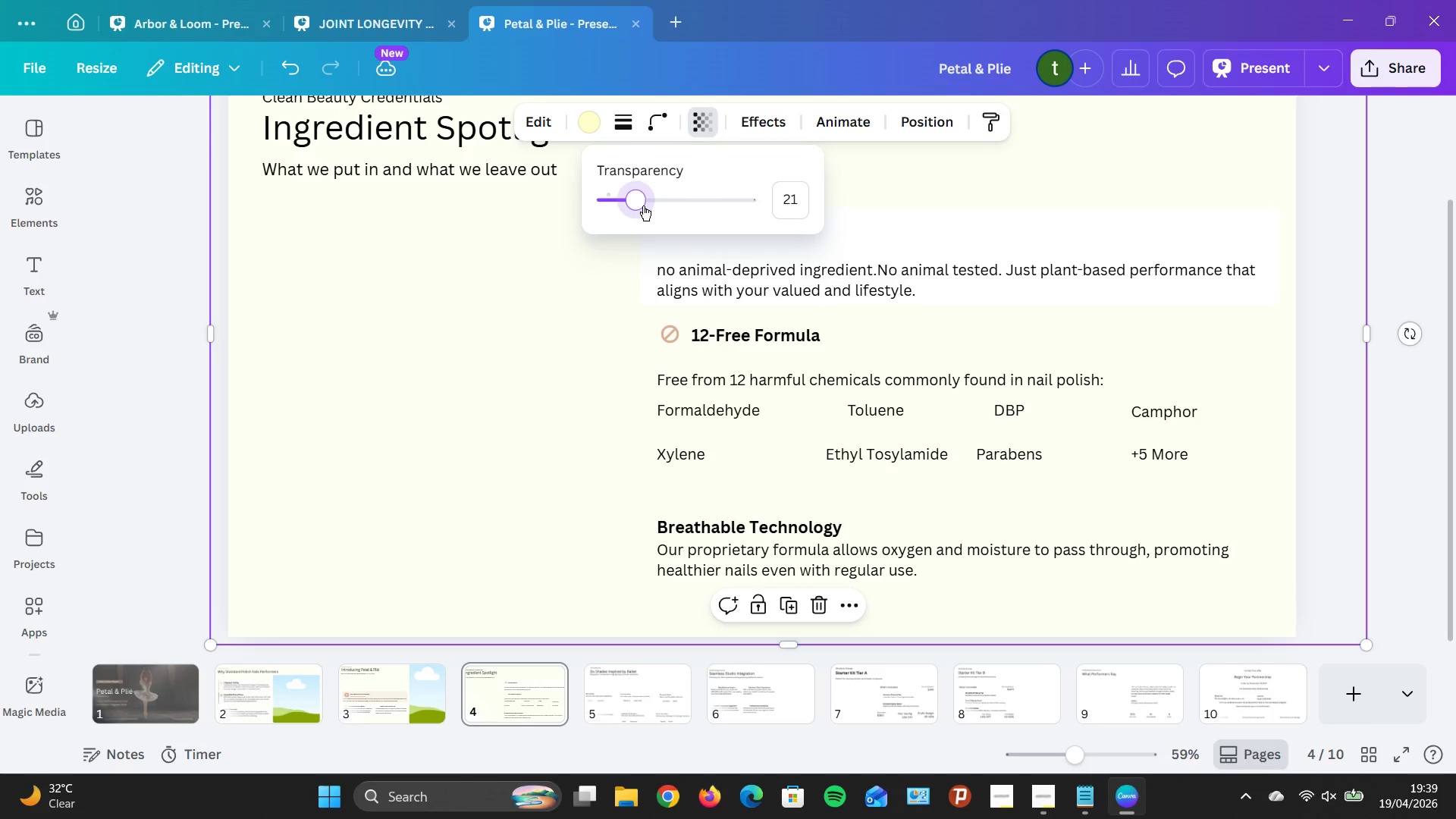 
key(ArrowLeft)
 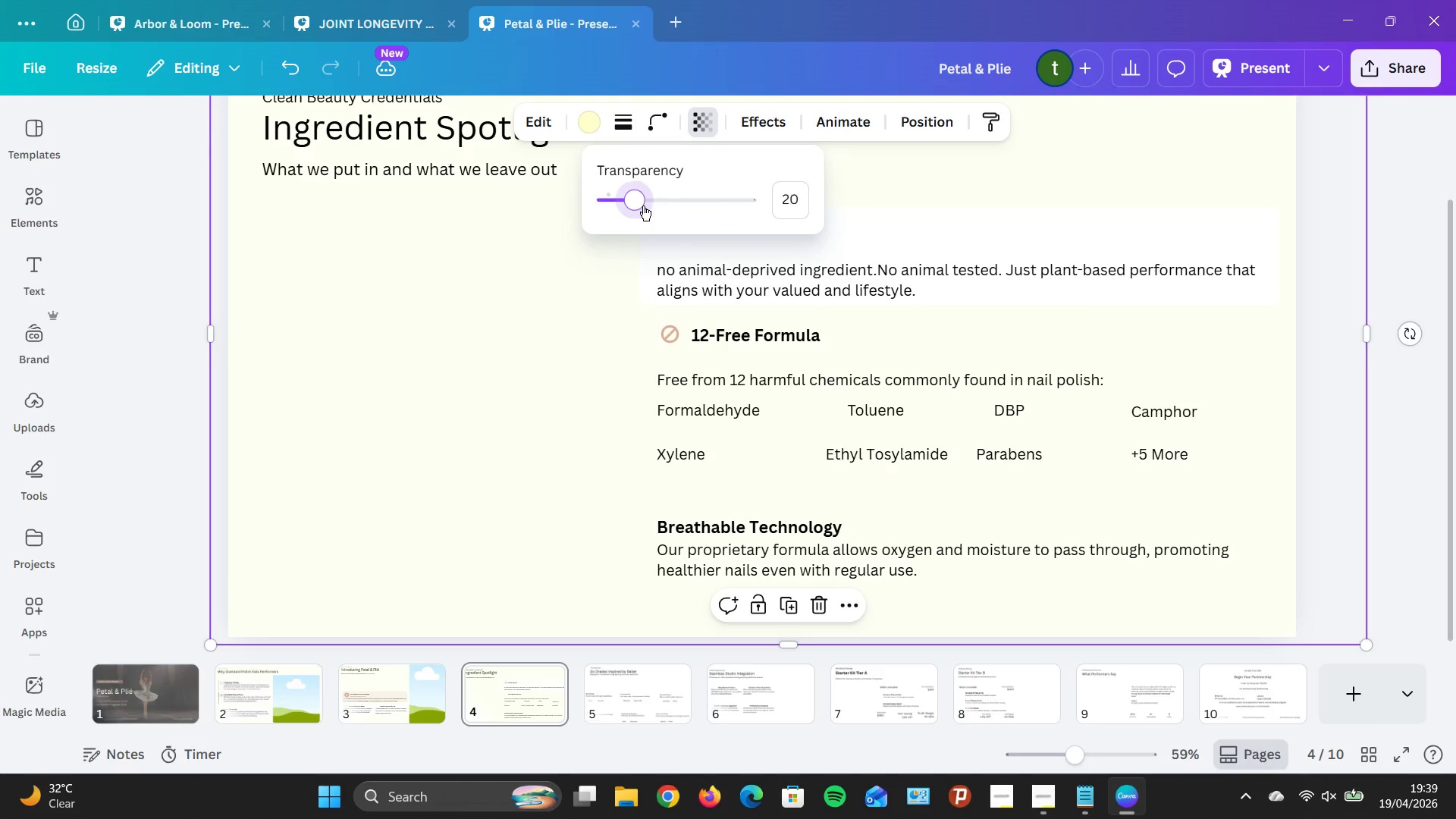 
key(ArrowLeft)
 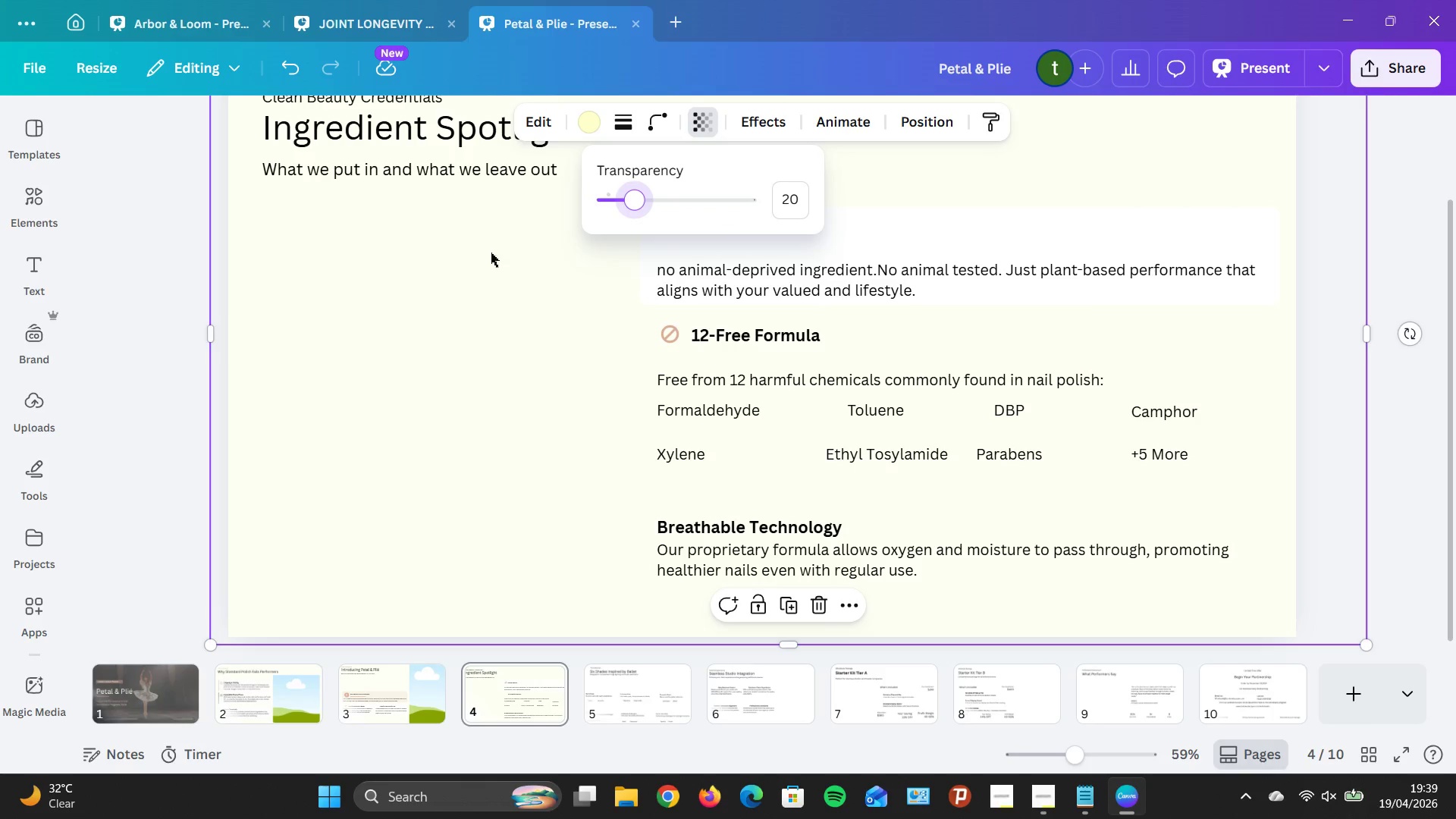 
left_click([496, 281])
 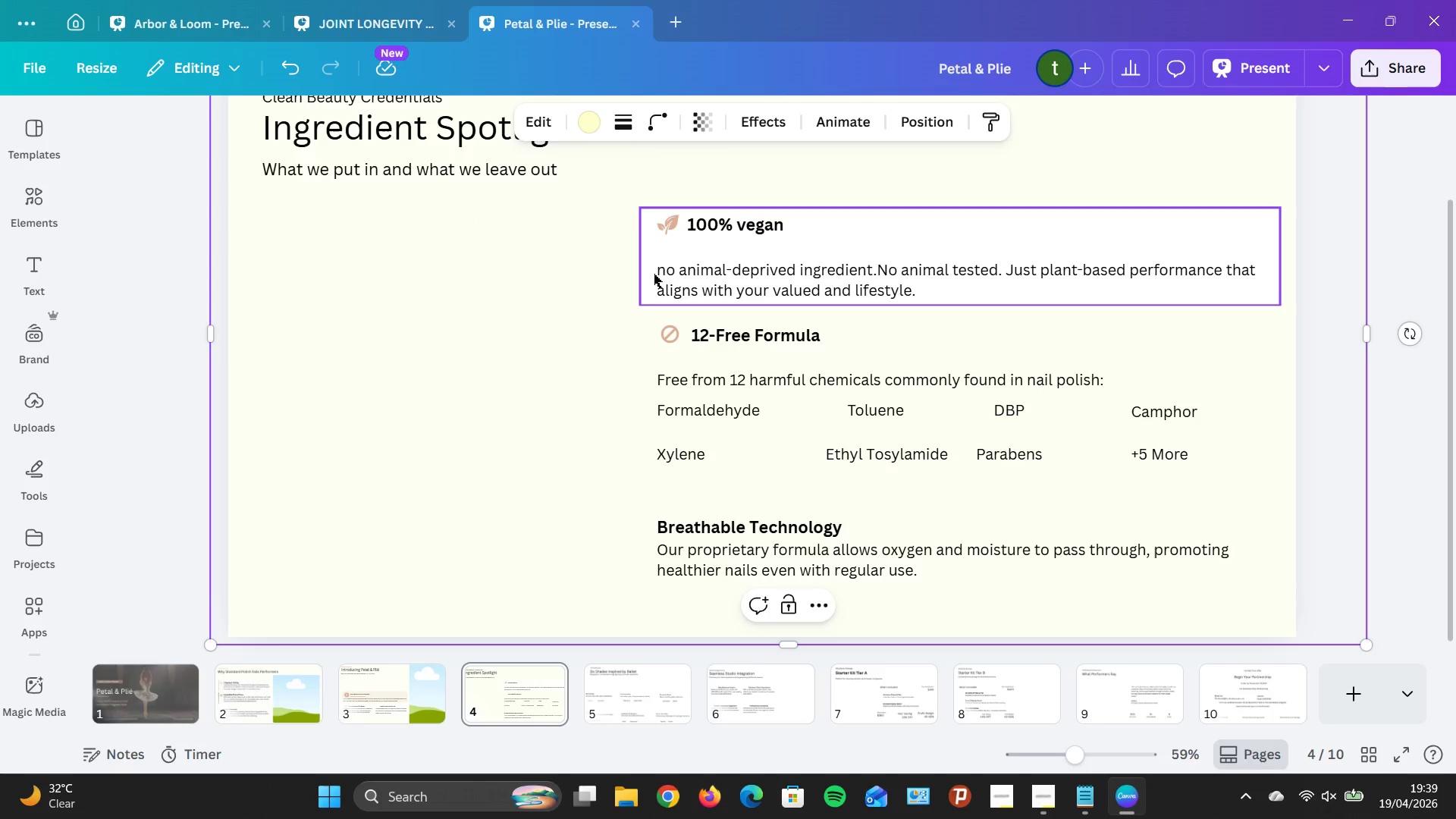 
left_click([651, 277])
 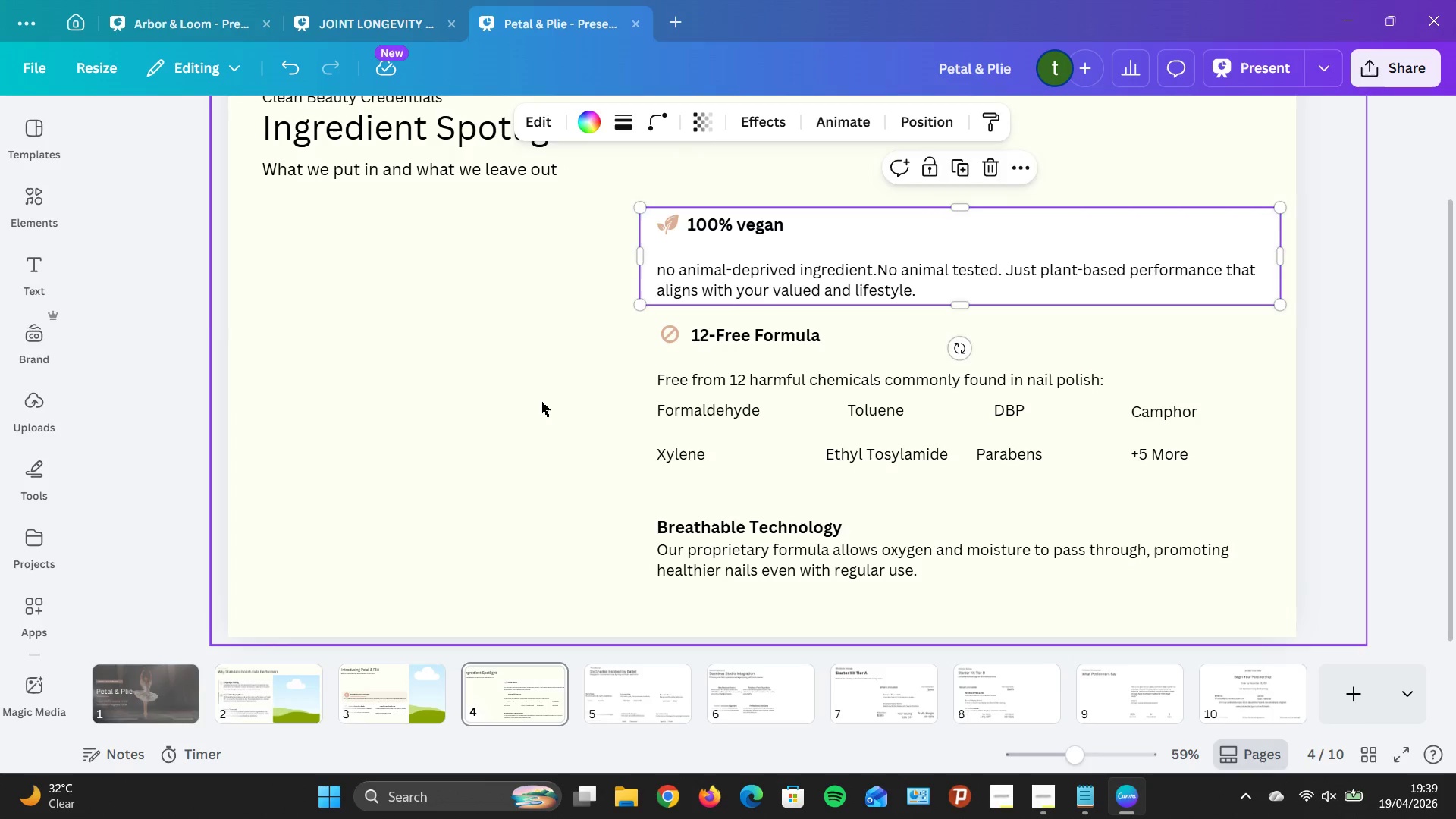 
left_click([541, 402])
 